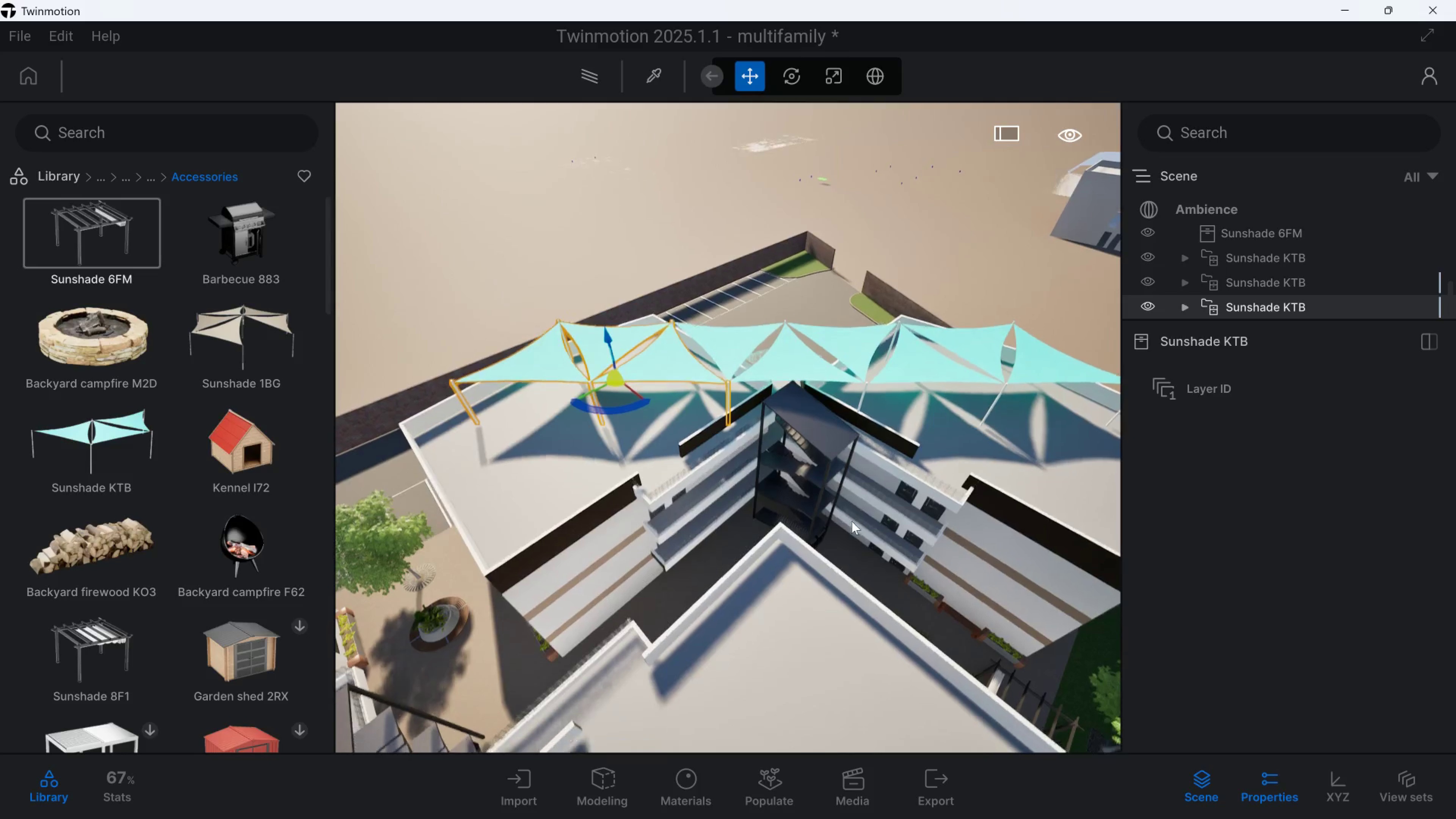 
hold_key(key=D, duration=0.88)
 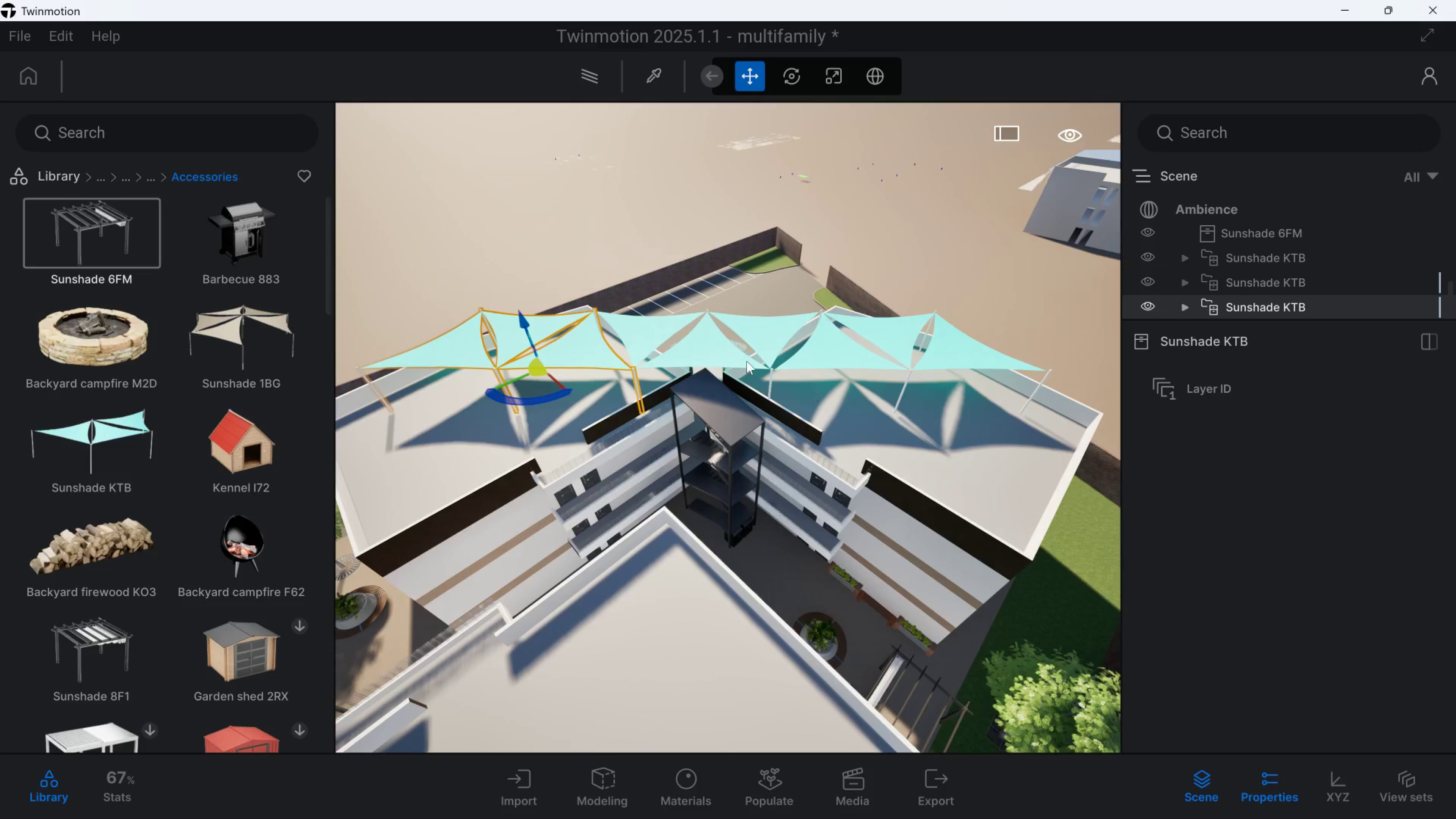 
hold_key(key=ControlLeft, duration=1.5)
left_click([710, 344])
 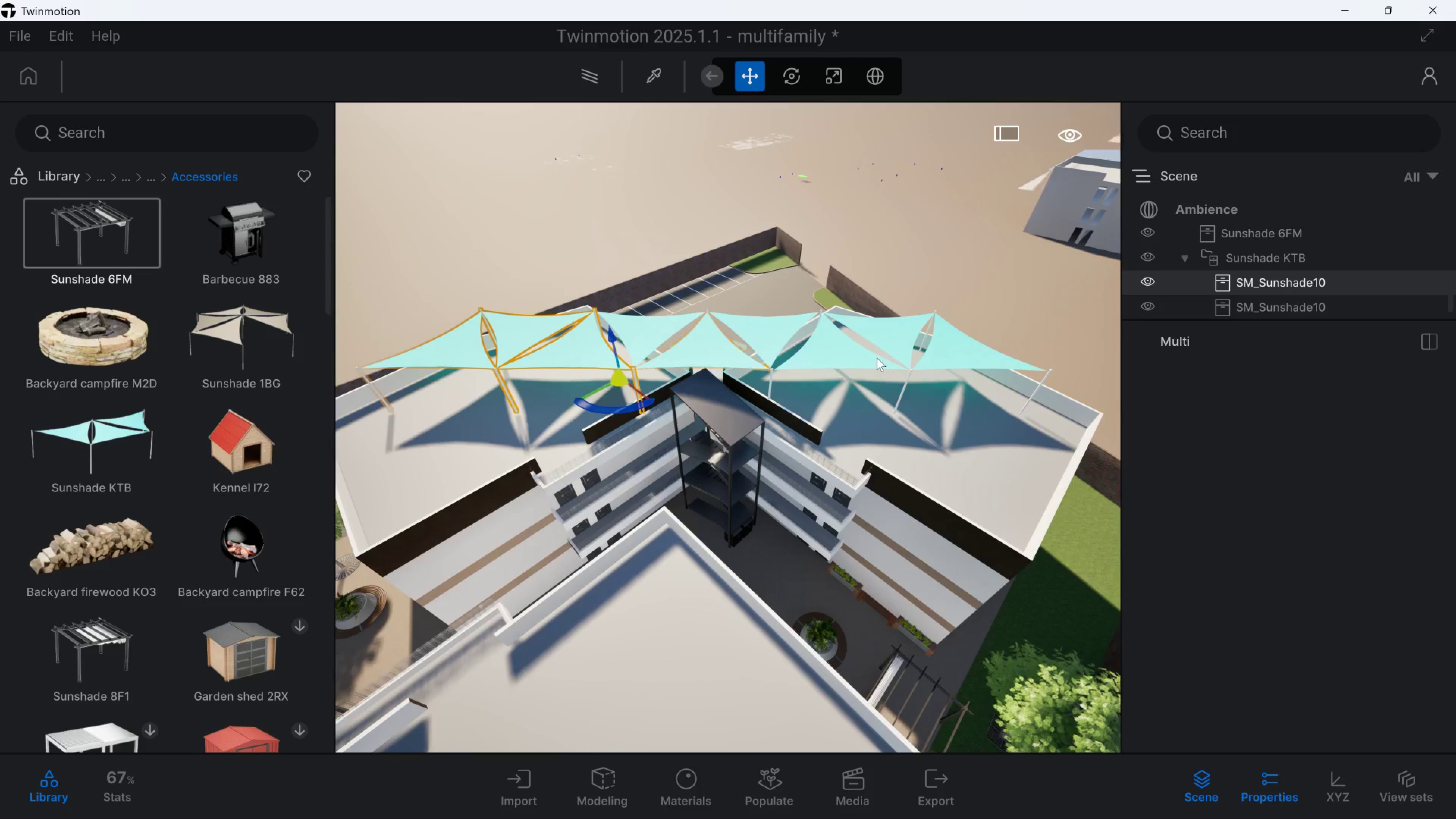 
left_click([870, 359])
 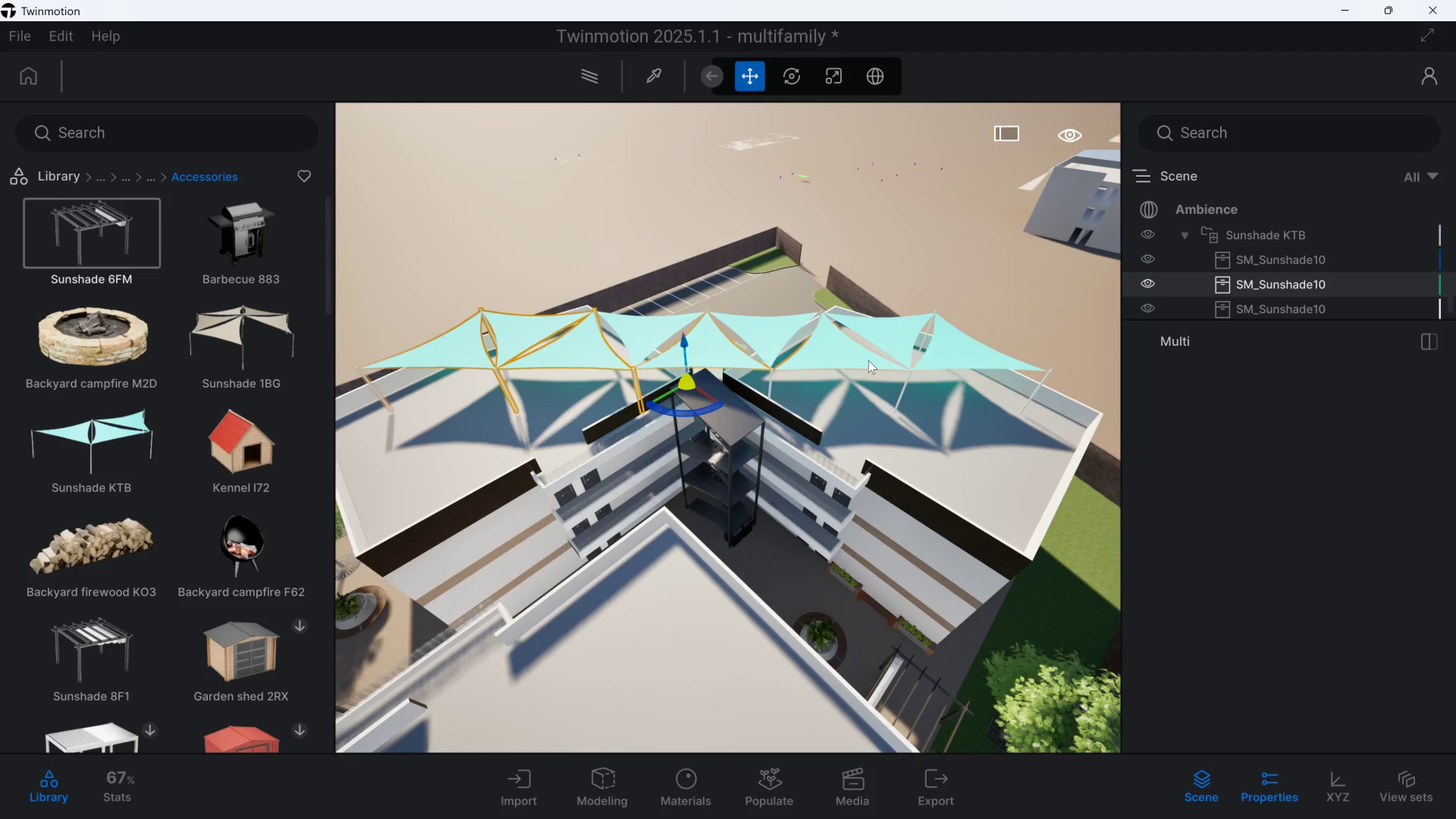 
key(Control+ControlLeft)
 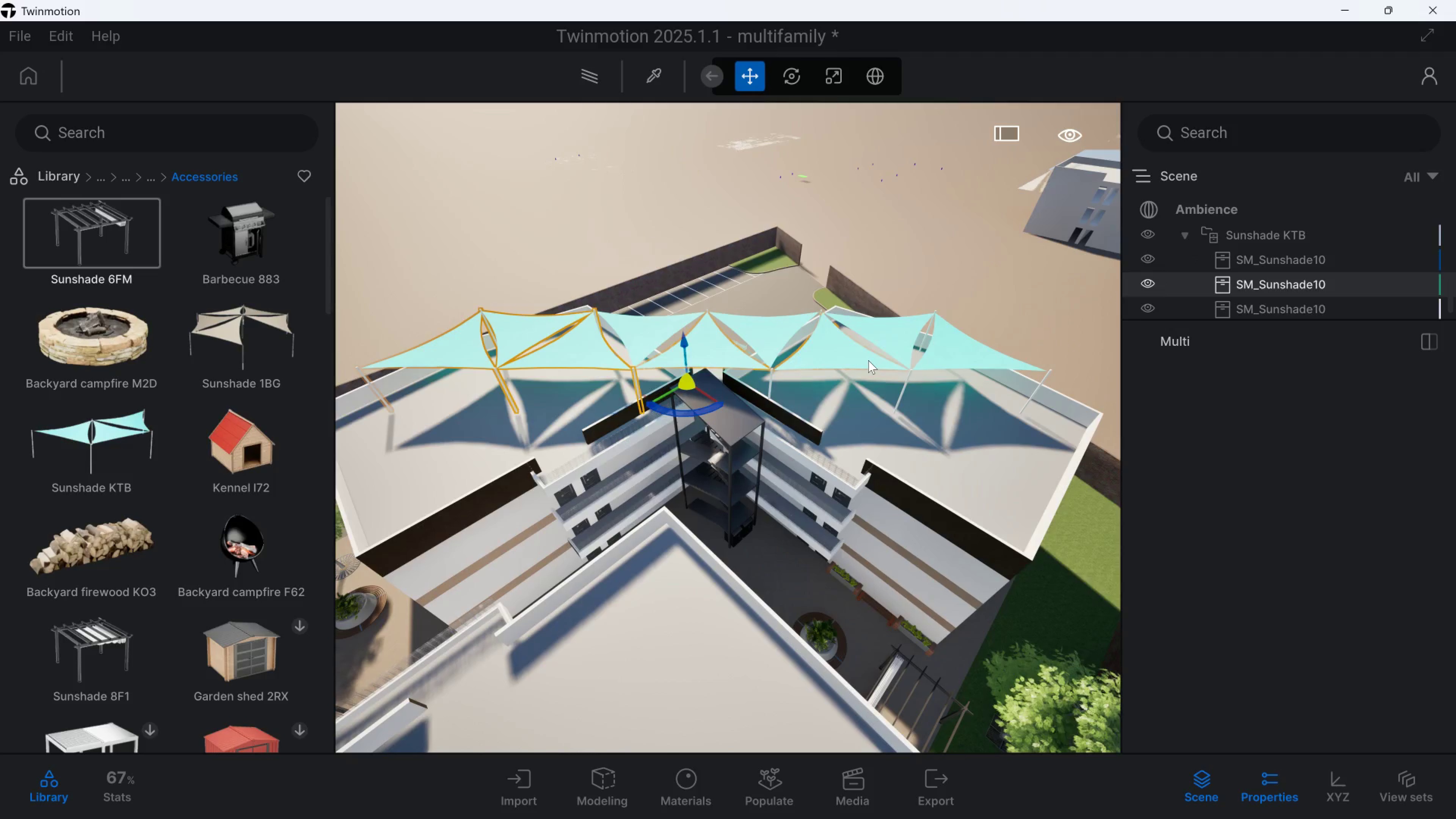 
key(Control+ControlLeft)
 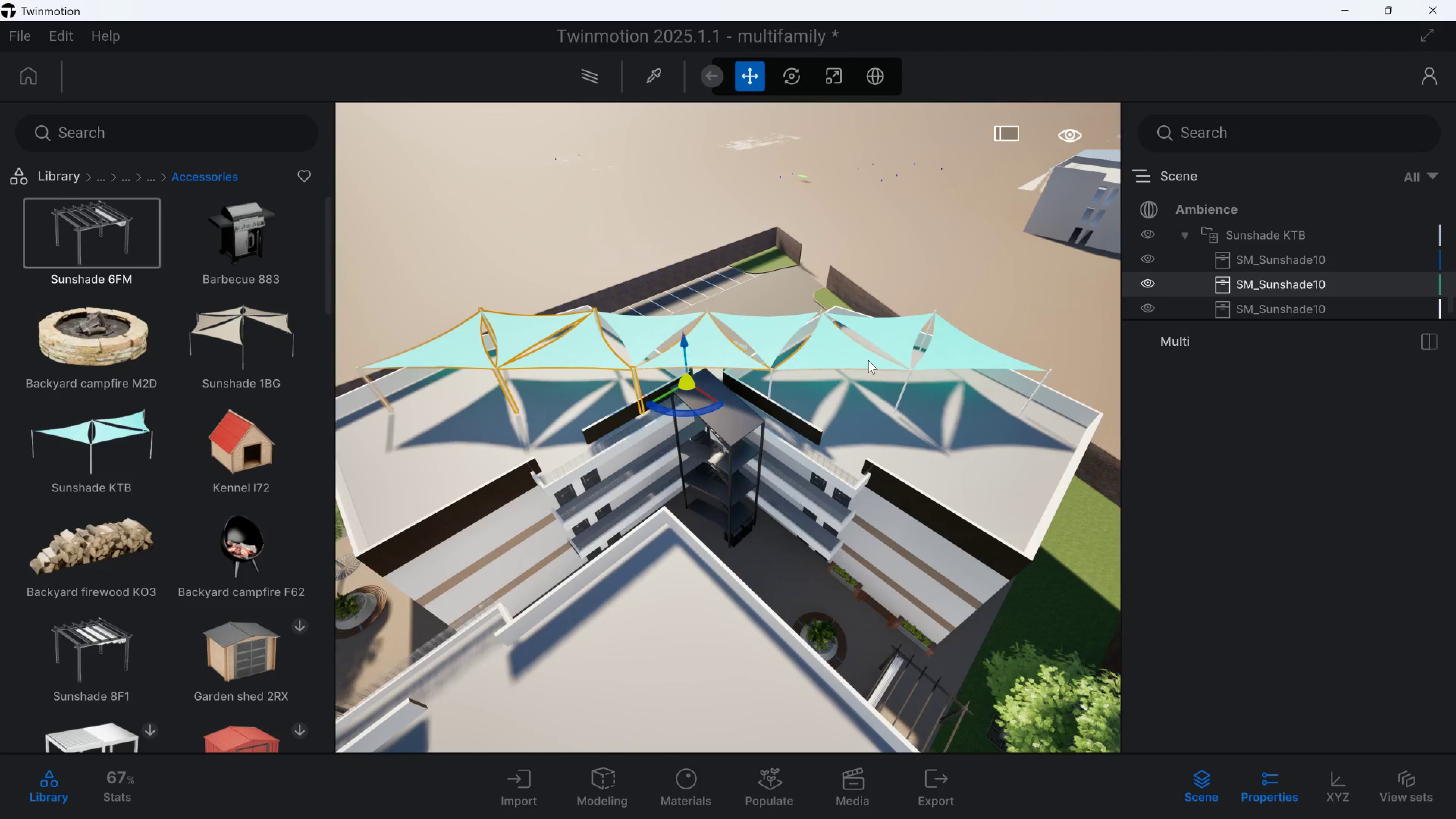 
key(Control+ControlLeft)
 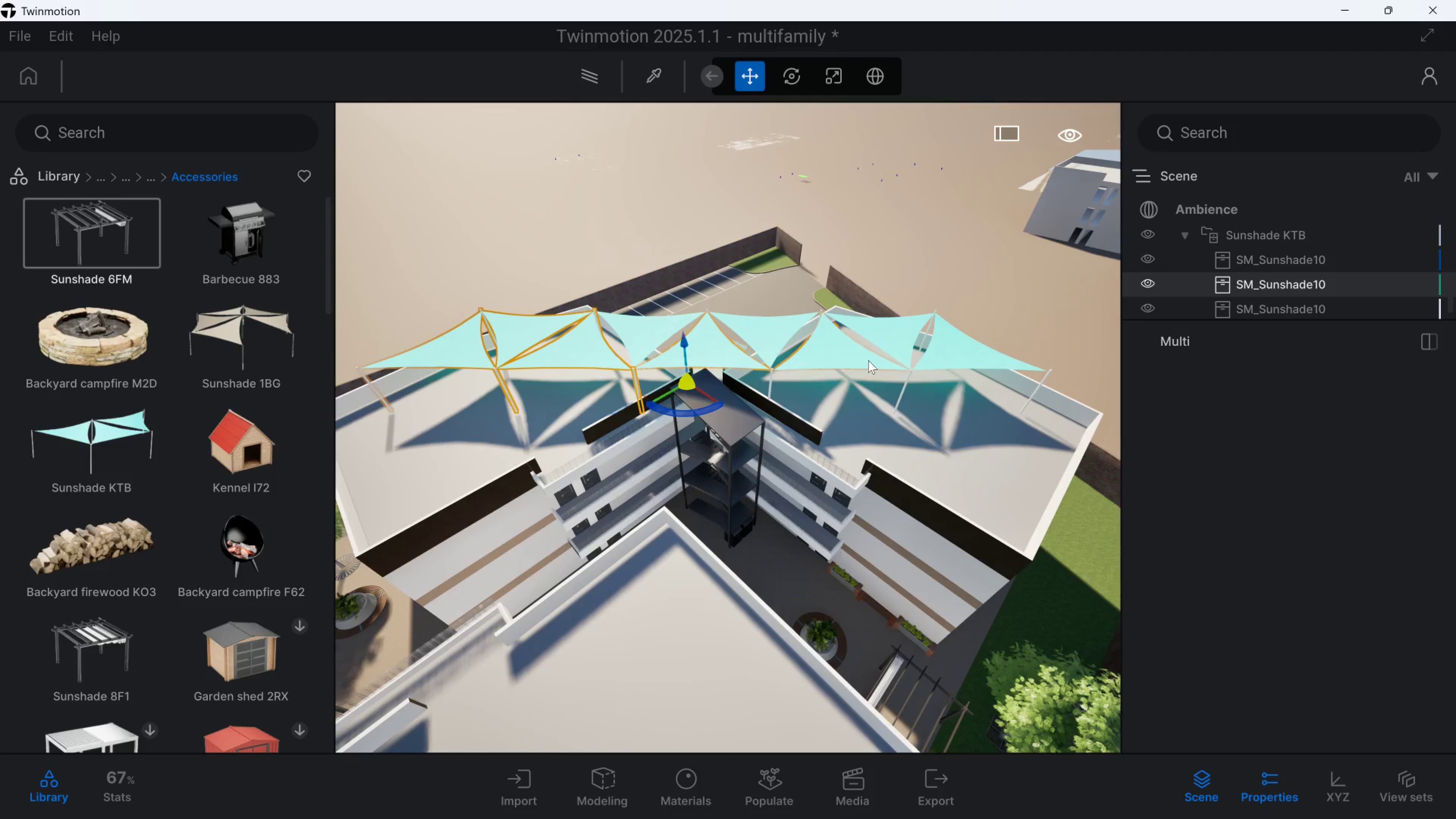 
key(Control+ControlLeft)
 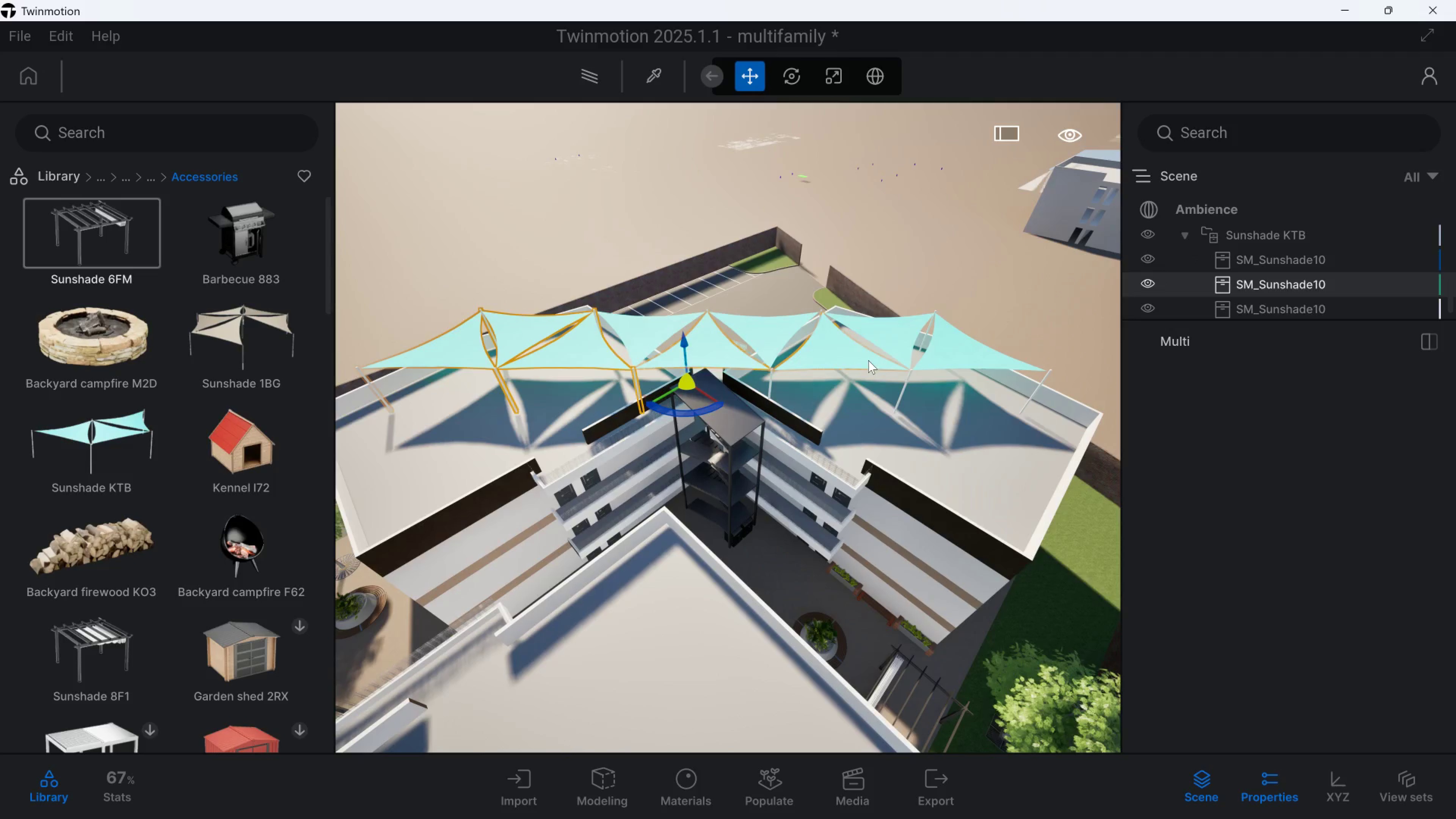 
key(Control+ControlLeft)
 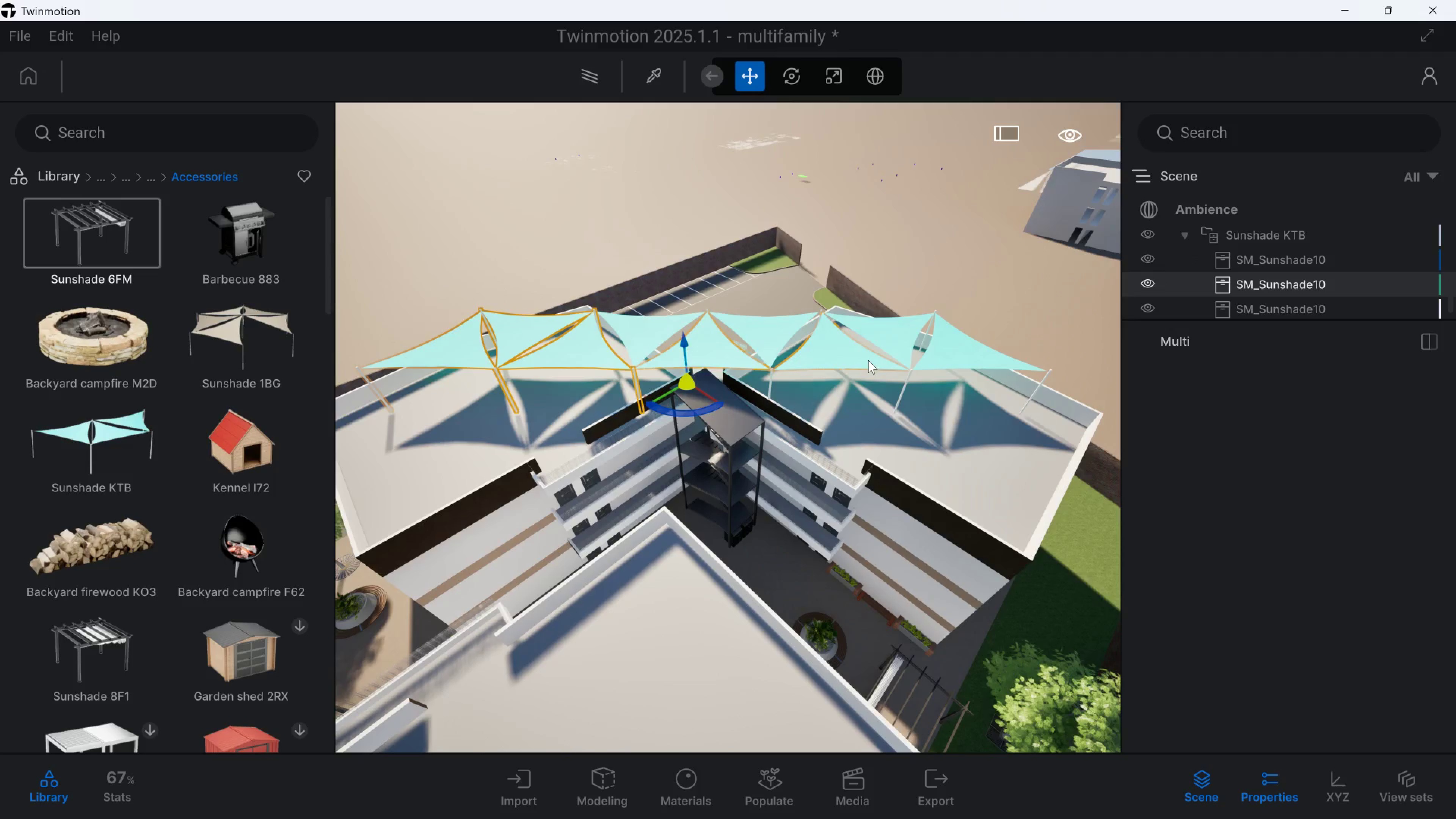 
key(Control+ControlLeft)
 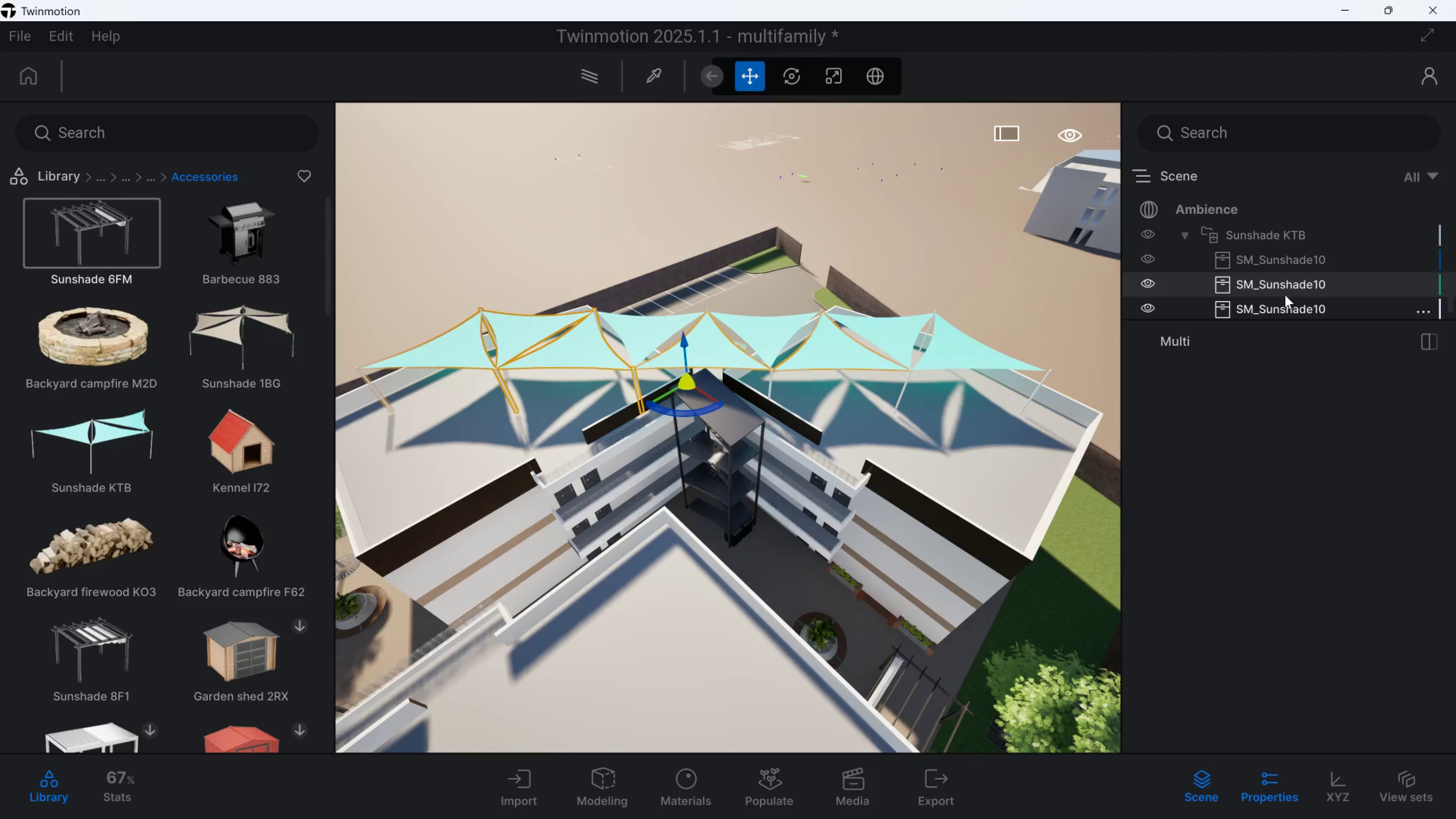 
scroll: coordinate [1278, 294], scroll_direction: down, amount: 1.0
 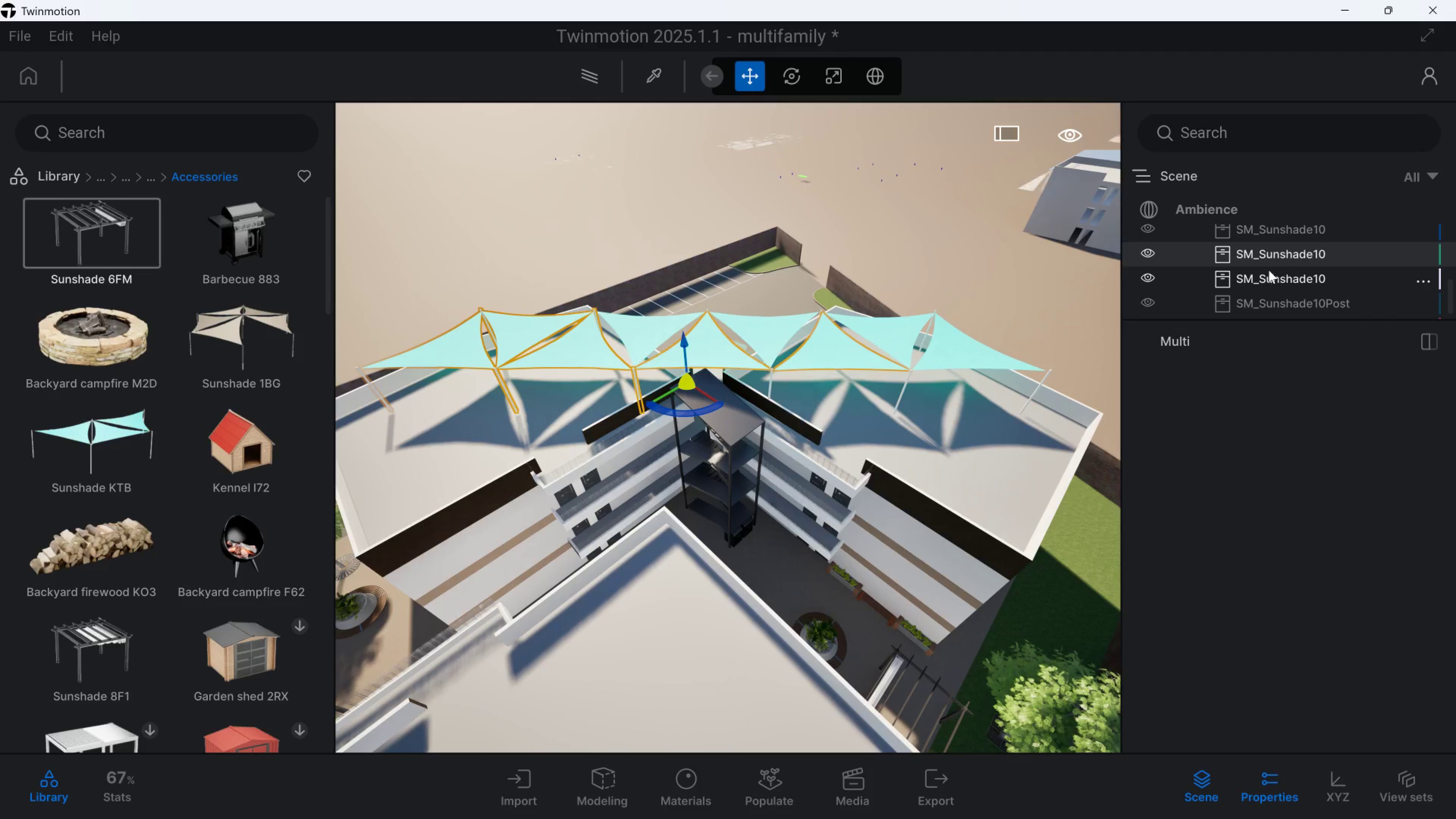 
left_click([1266, 252])
 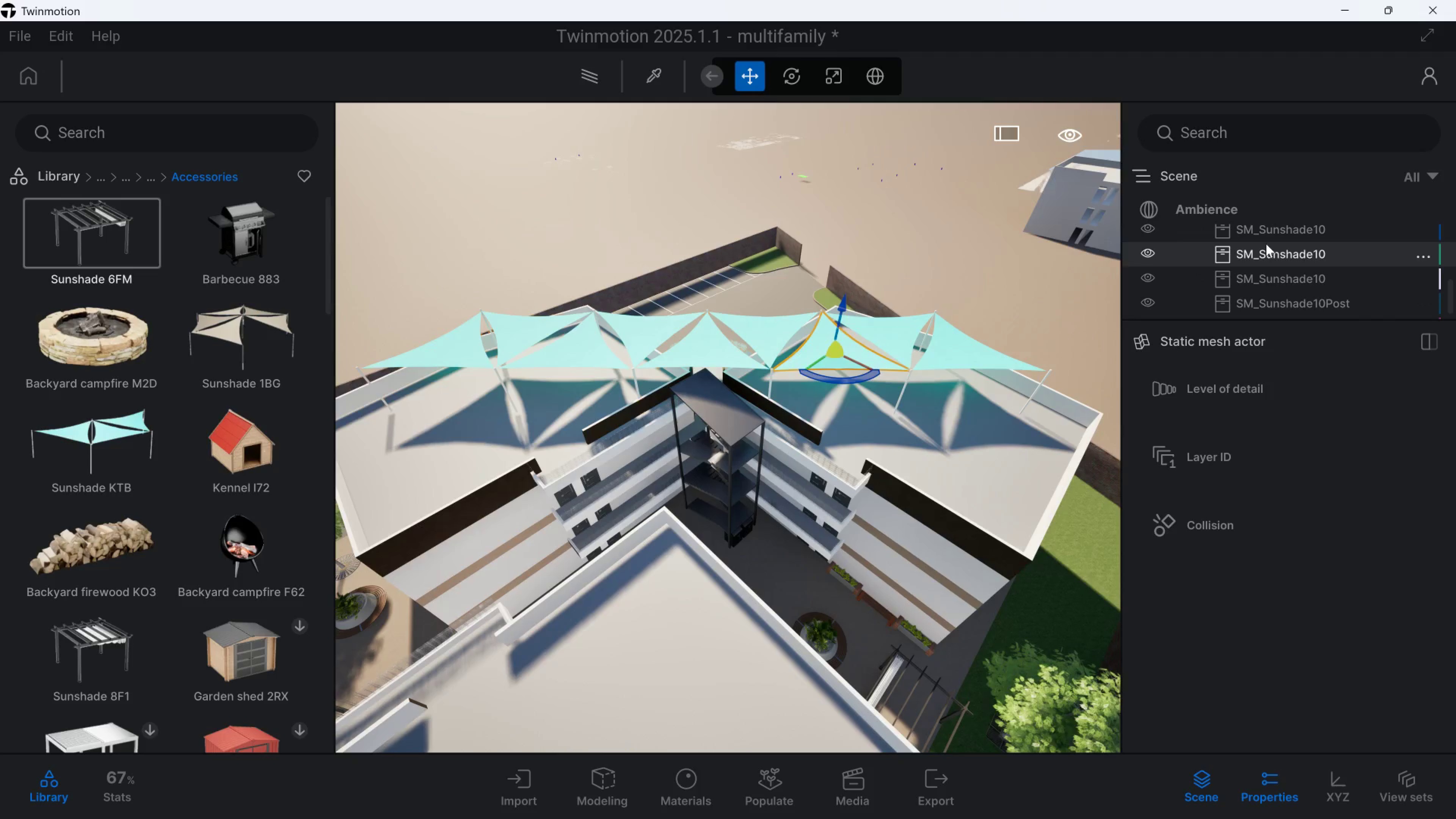 
left_click([1266, 231])
 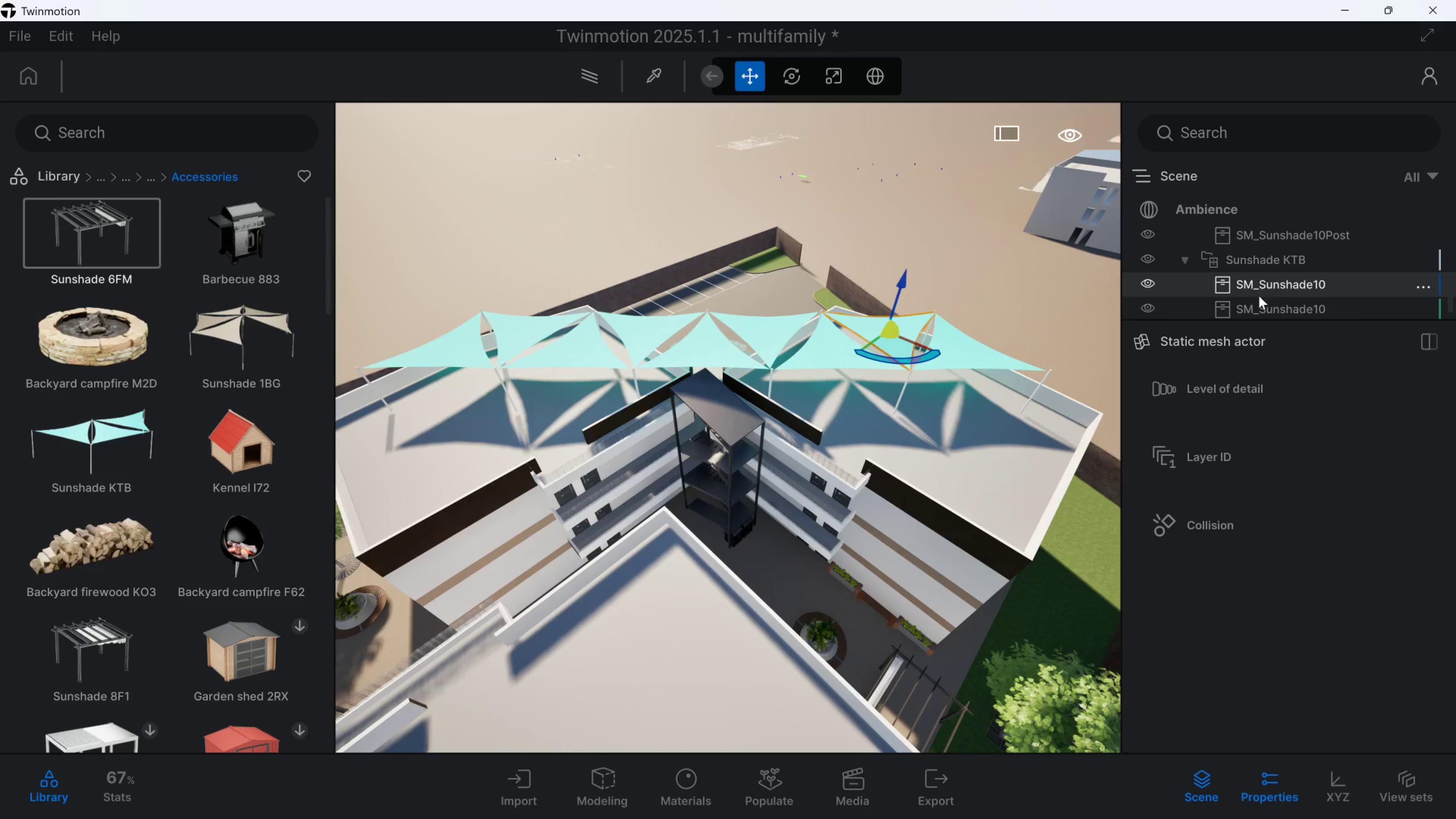 
left_click([1256, 311])
 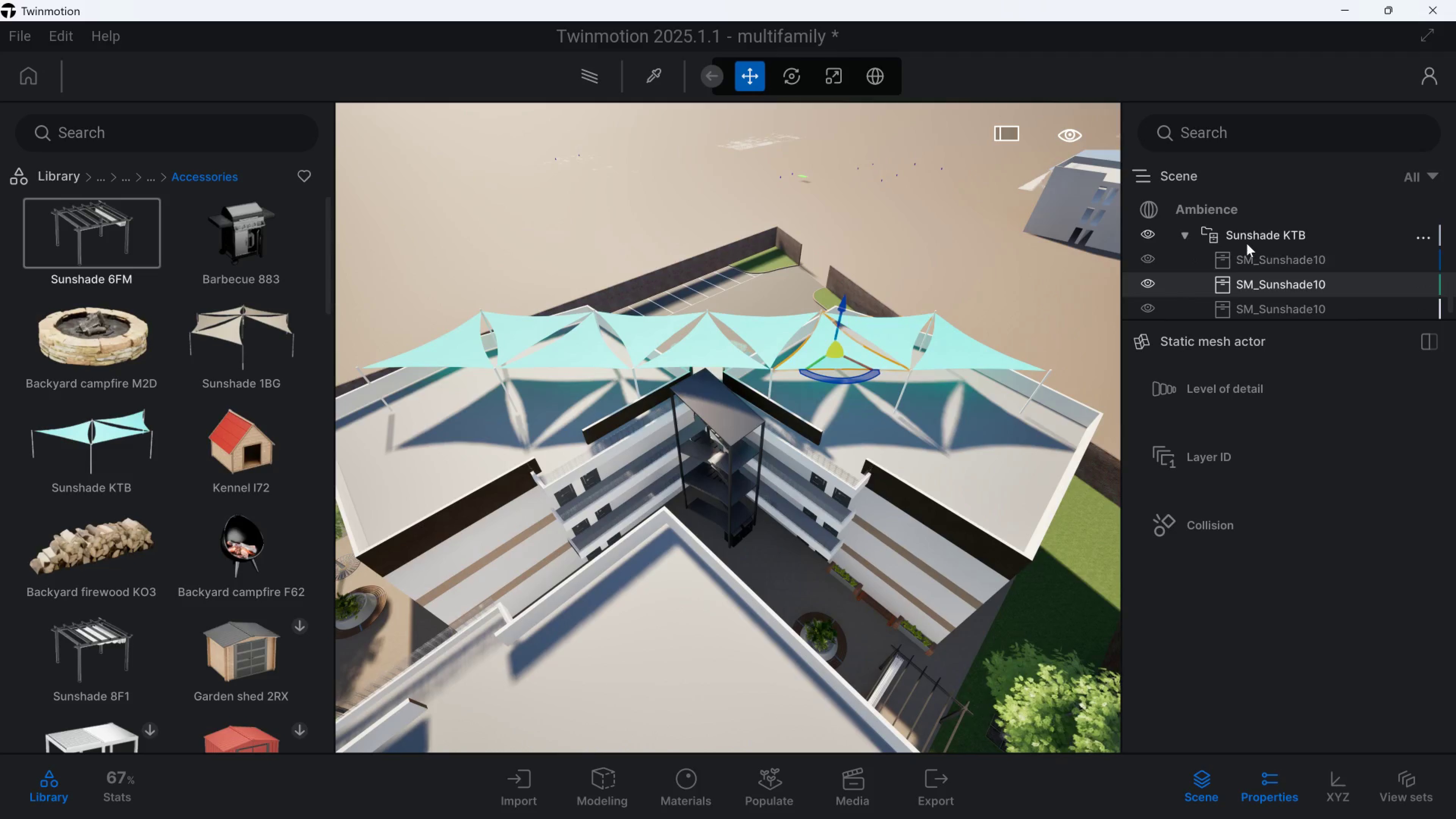 
left_click([1247, 237])
 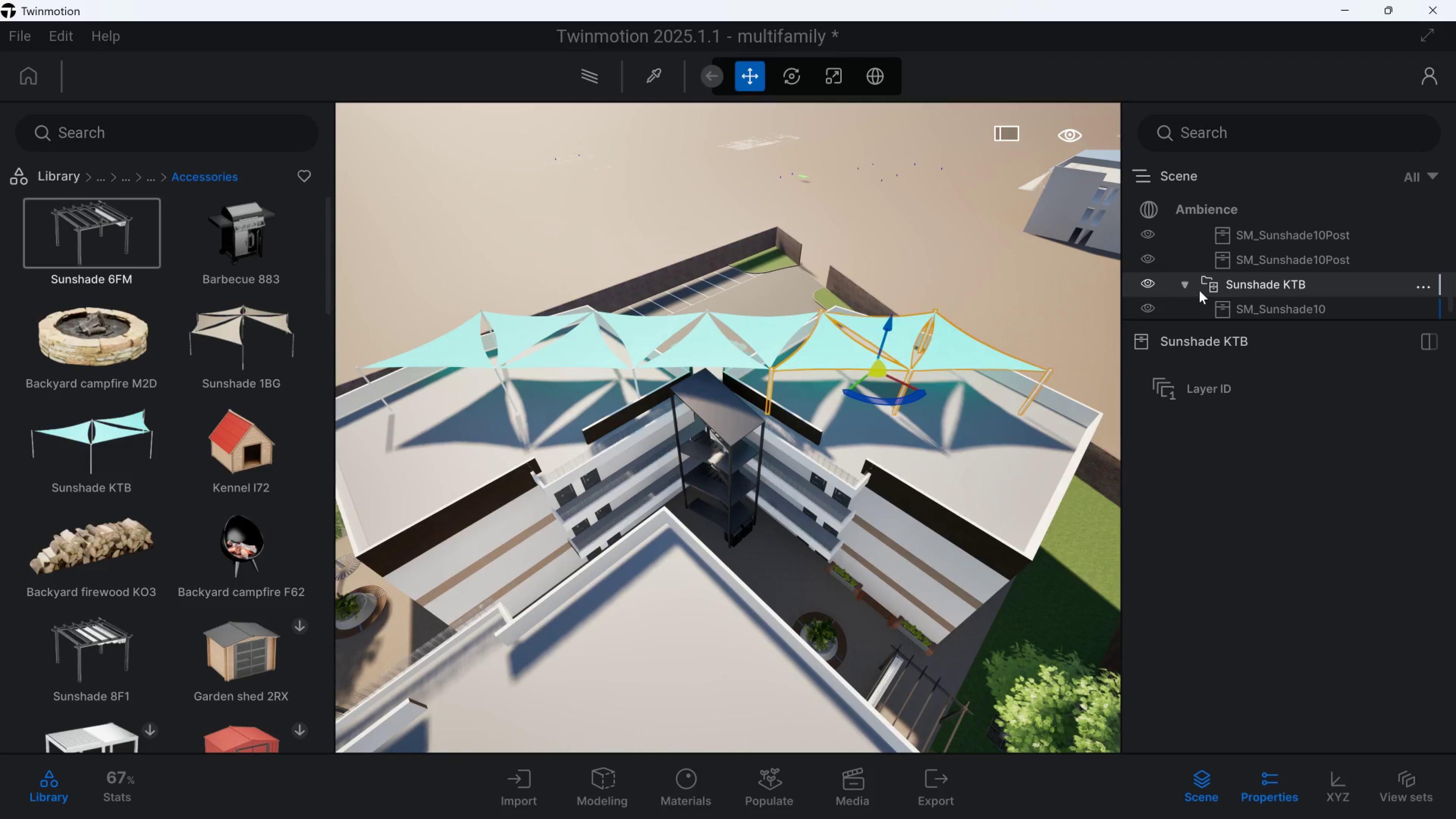 
left_click([1188, 289])
 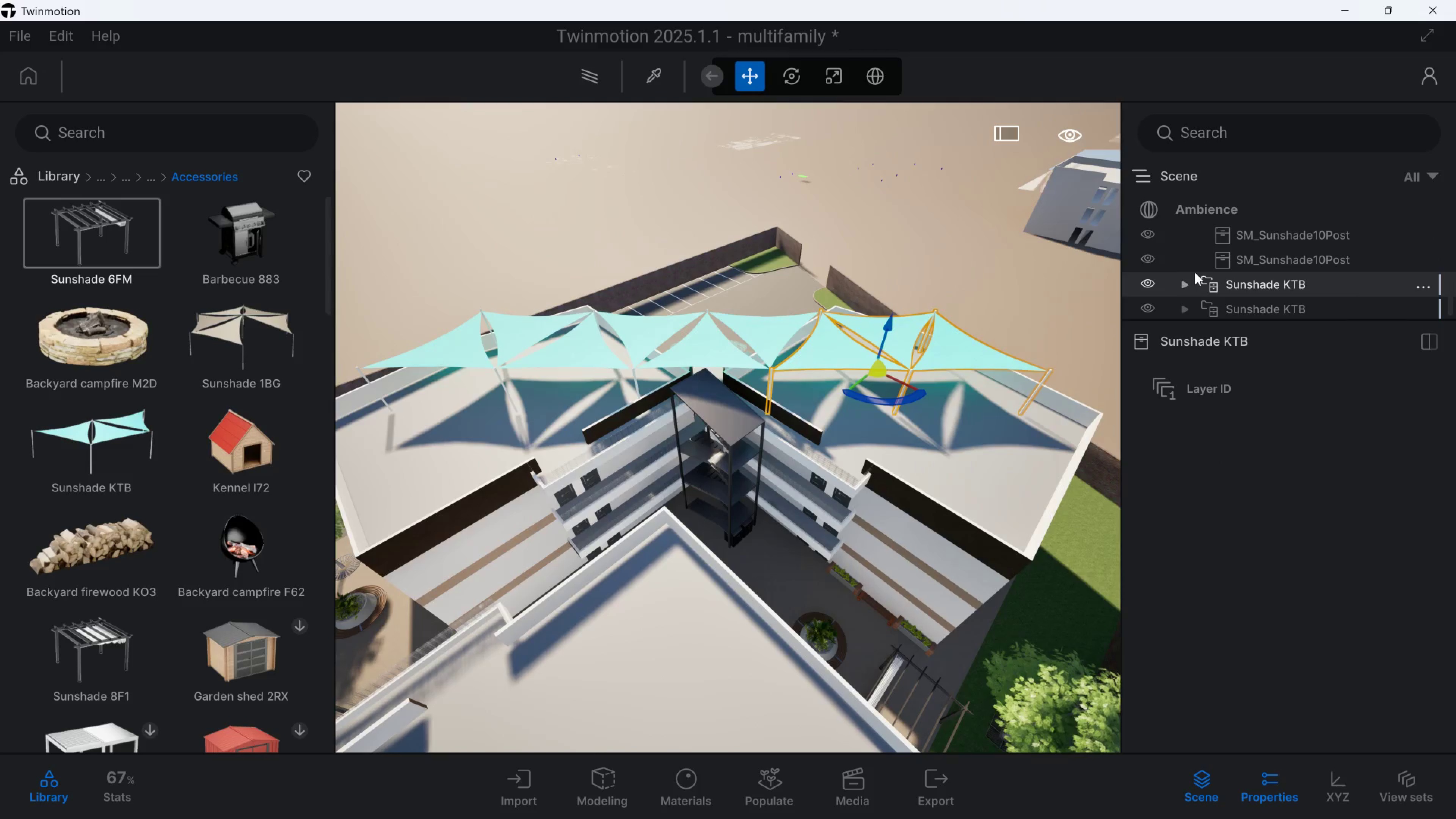 
scroll: coordinate [1195, 272], scroll_direction: up, amount: 1.0
 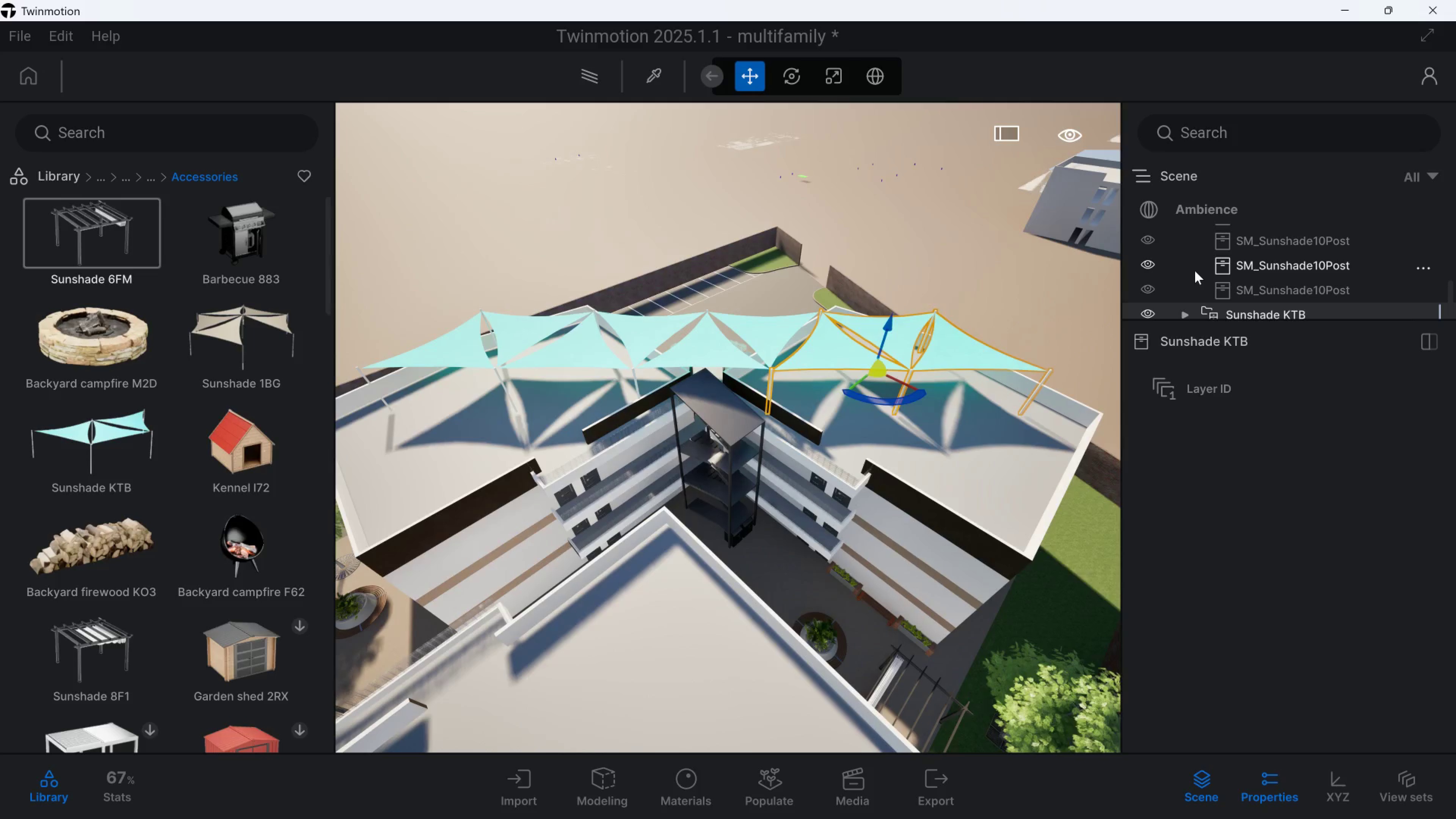 
scroll: coordinate [1192, 284], scroll_direction: down, amount: 2.0
 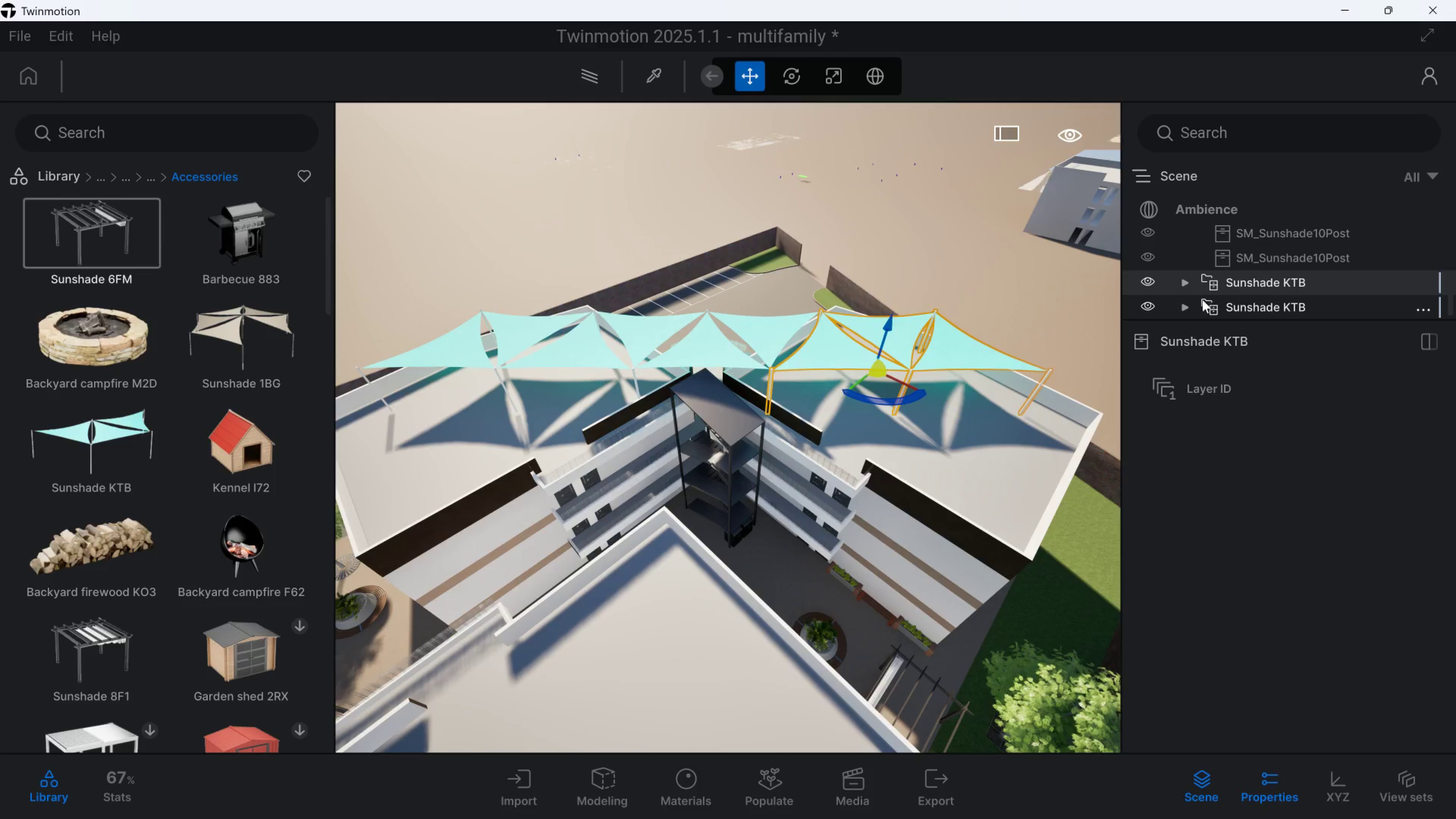 
left_click([1227, 304])
 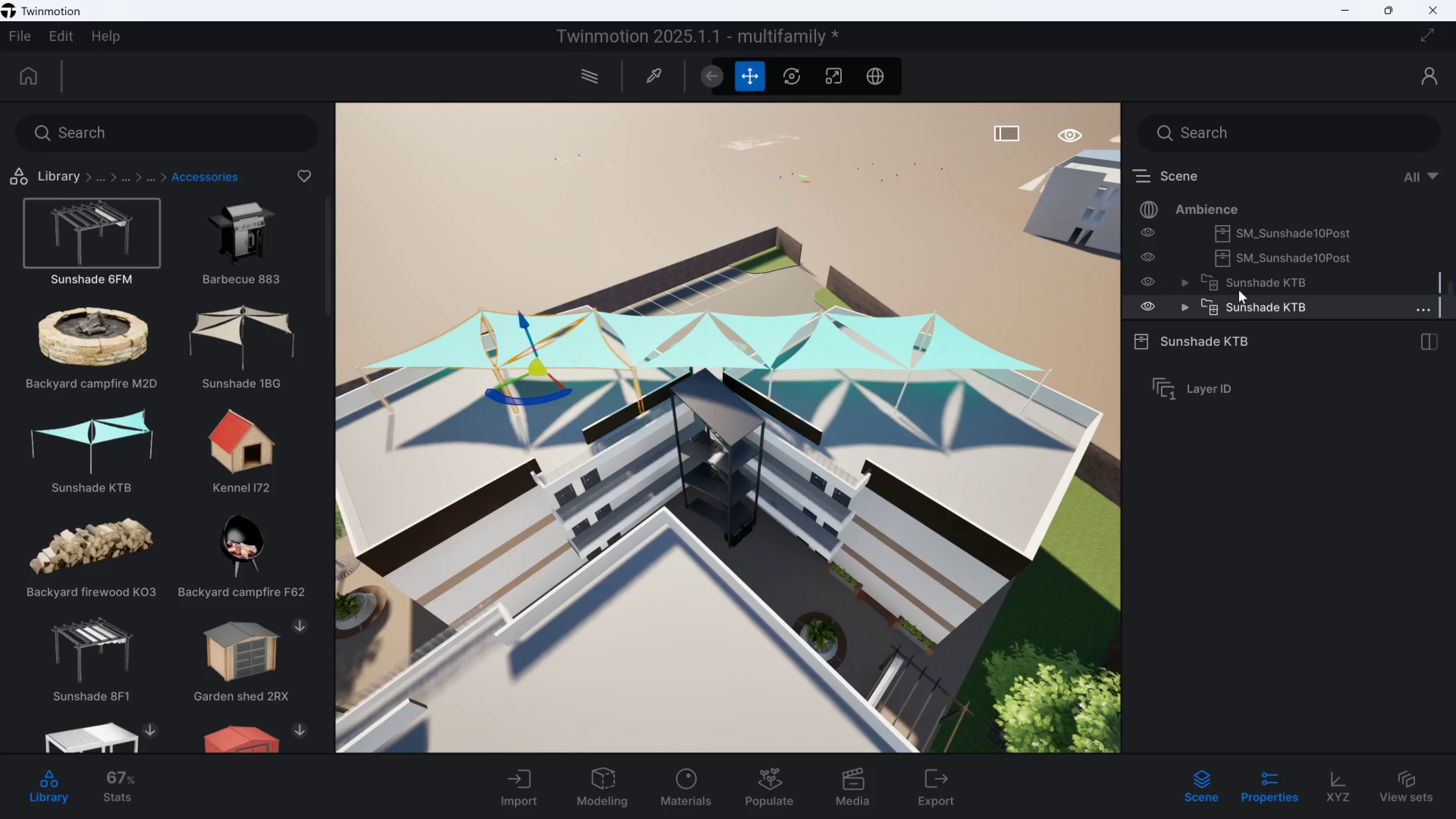 
left_click([1239, 290])
 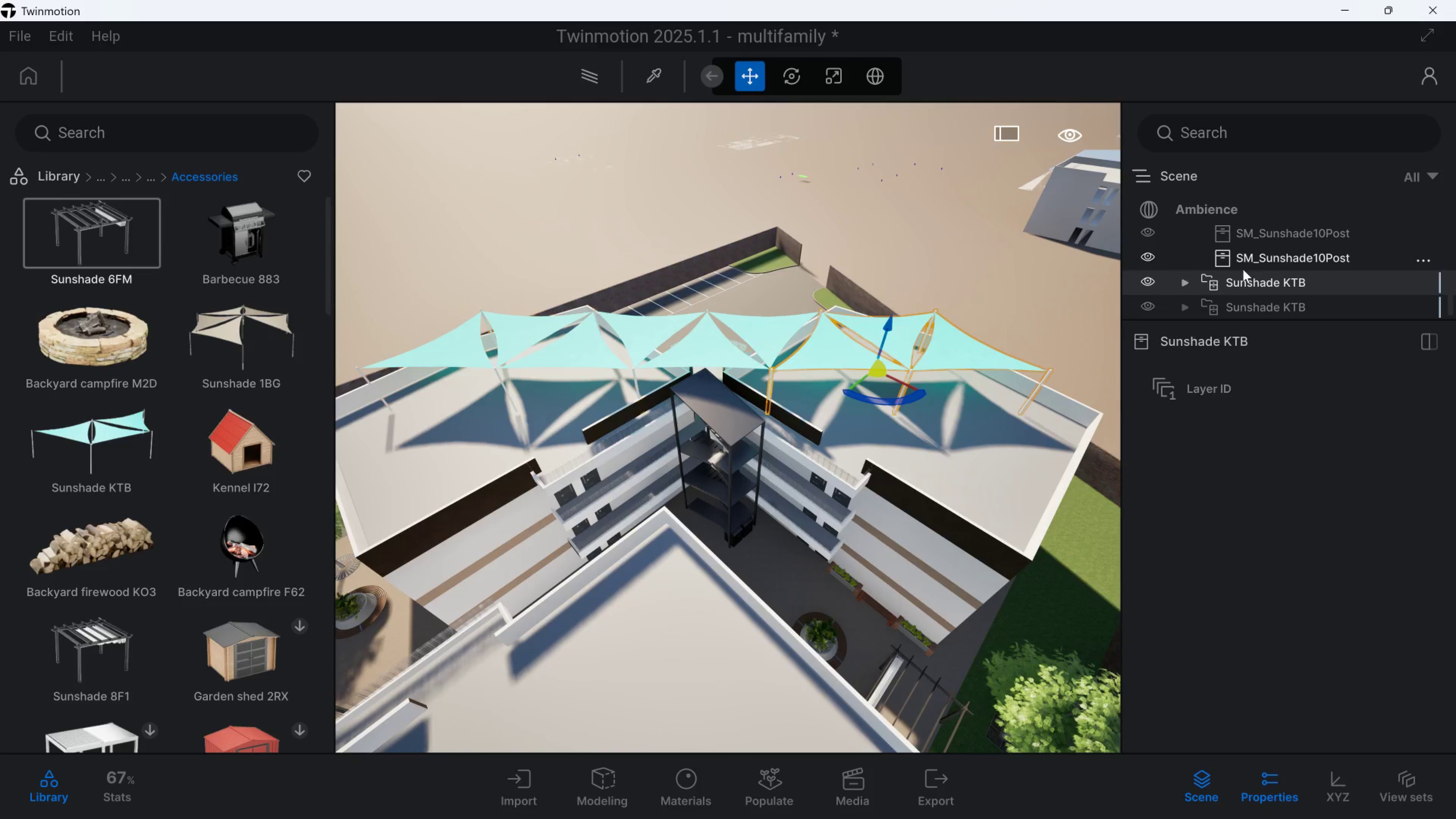 
left_click([1248, 259])
 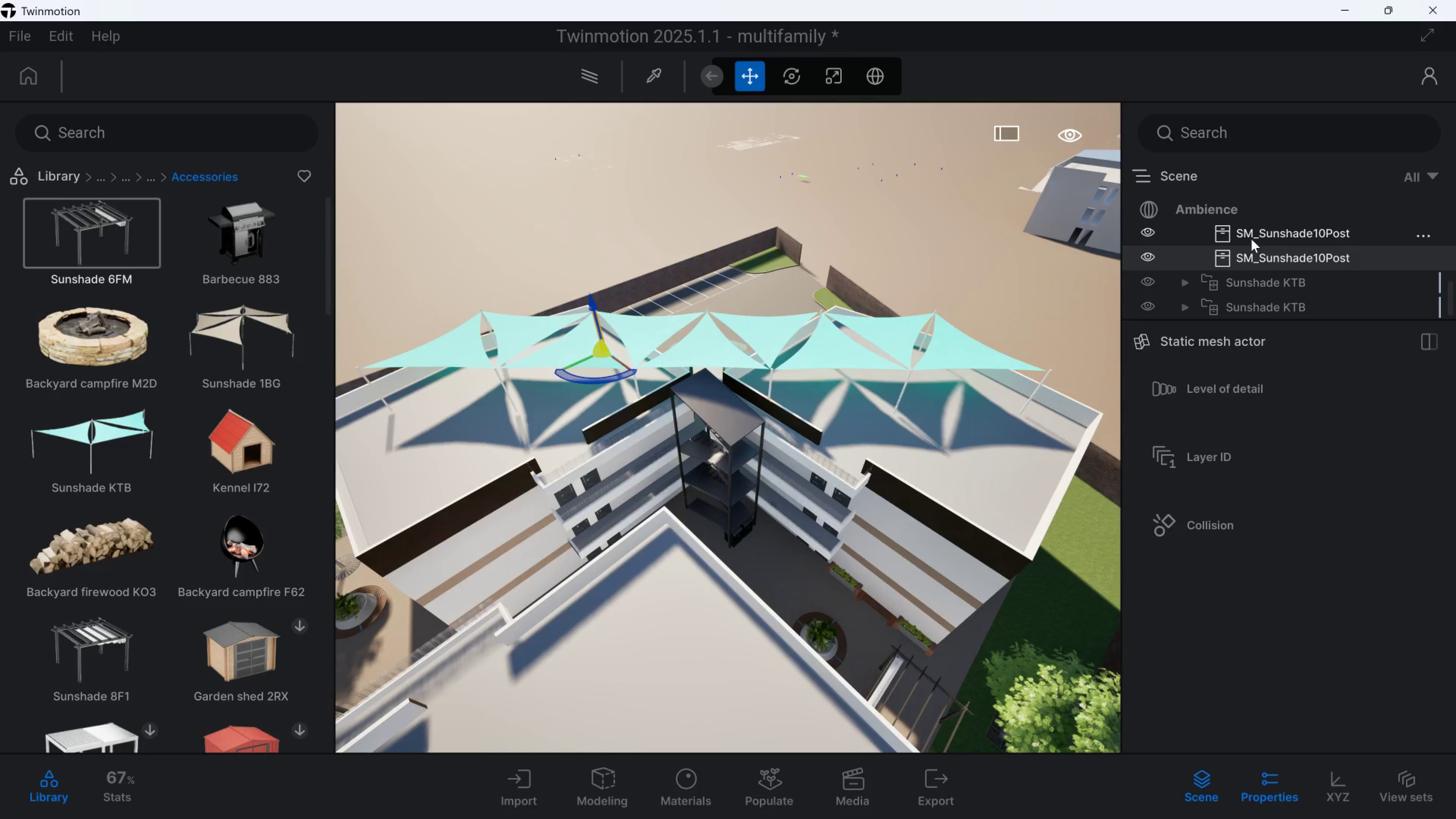 
left_click([1251, 238])
 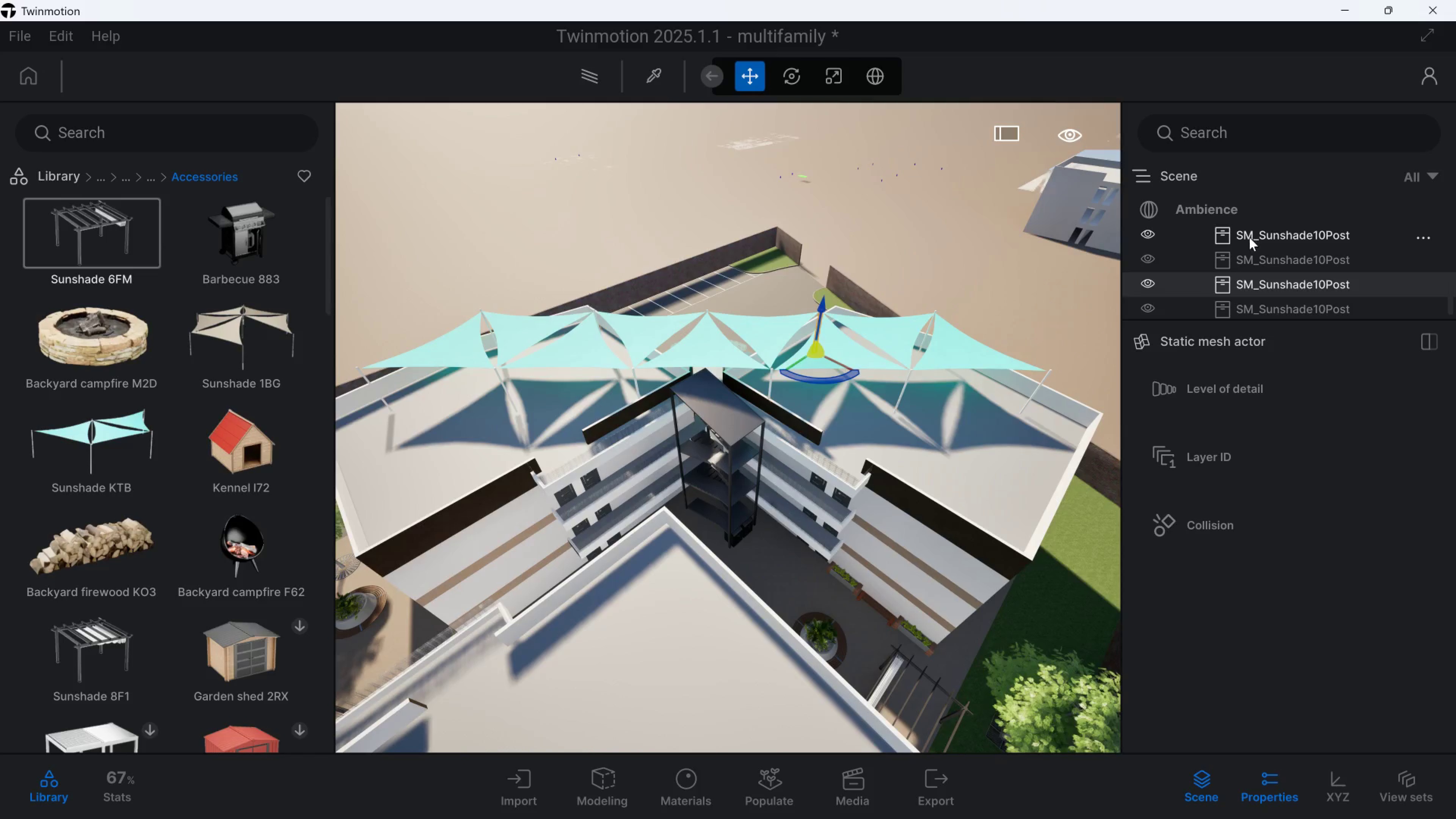 
scroll: coordinate [1232, 292], scroll_direction: up, amount: 5.0
 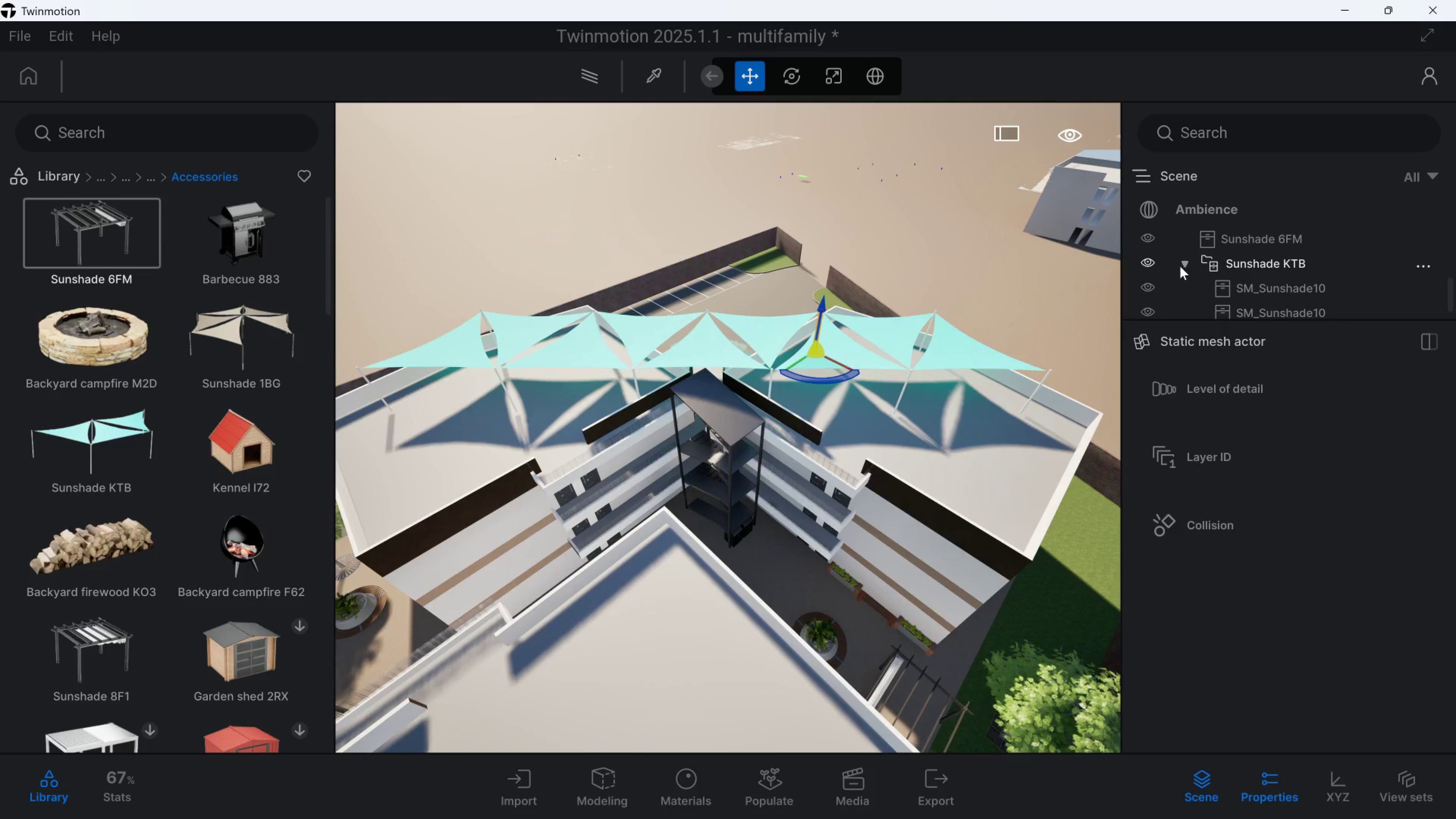 
left_click([1184, 265])
 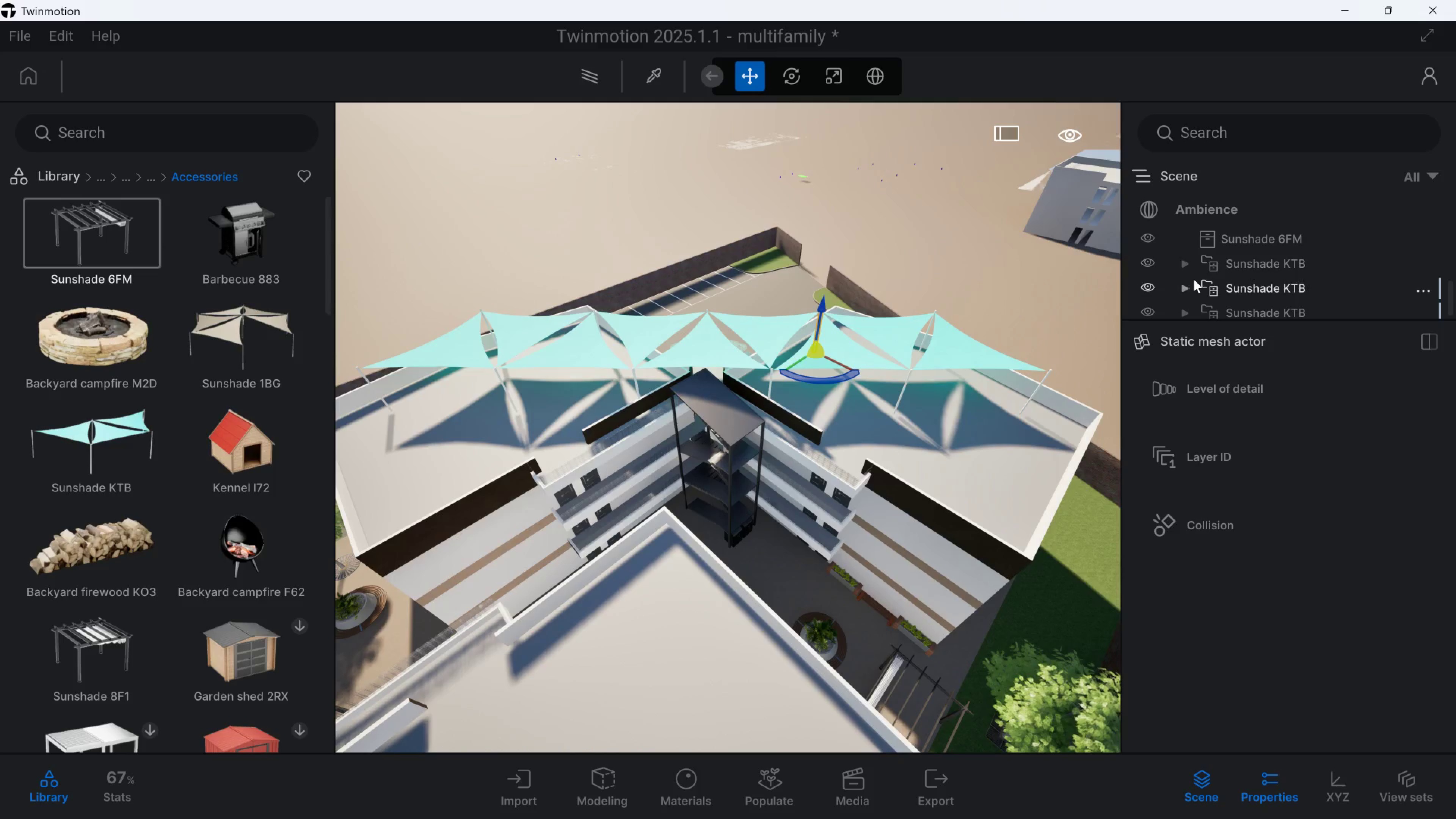 
scroll: coordinate [1185, 246], scroll_direction: up, amount: 2.0
 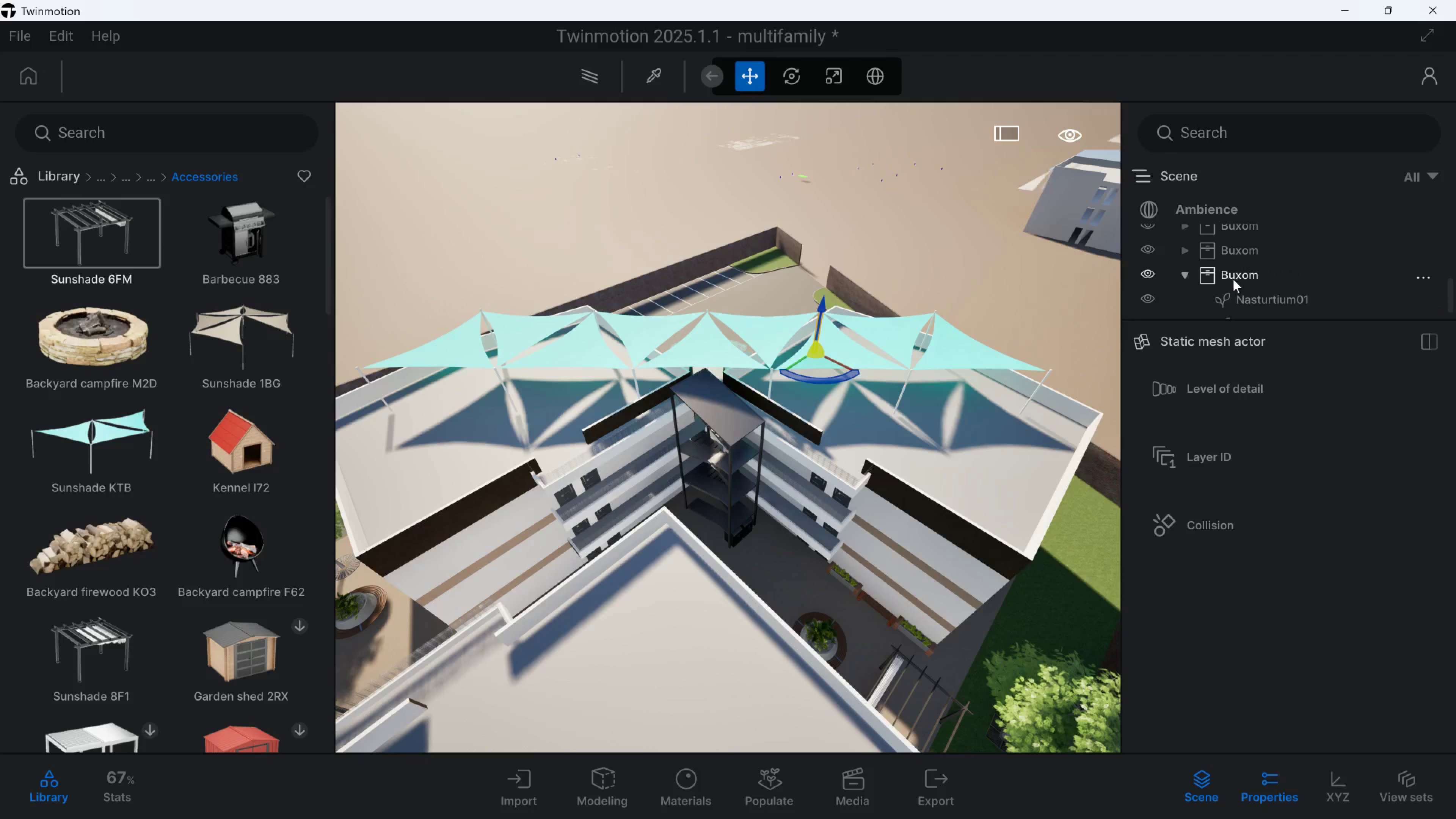 
left_click([1233, 279])
 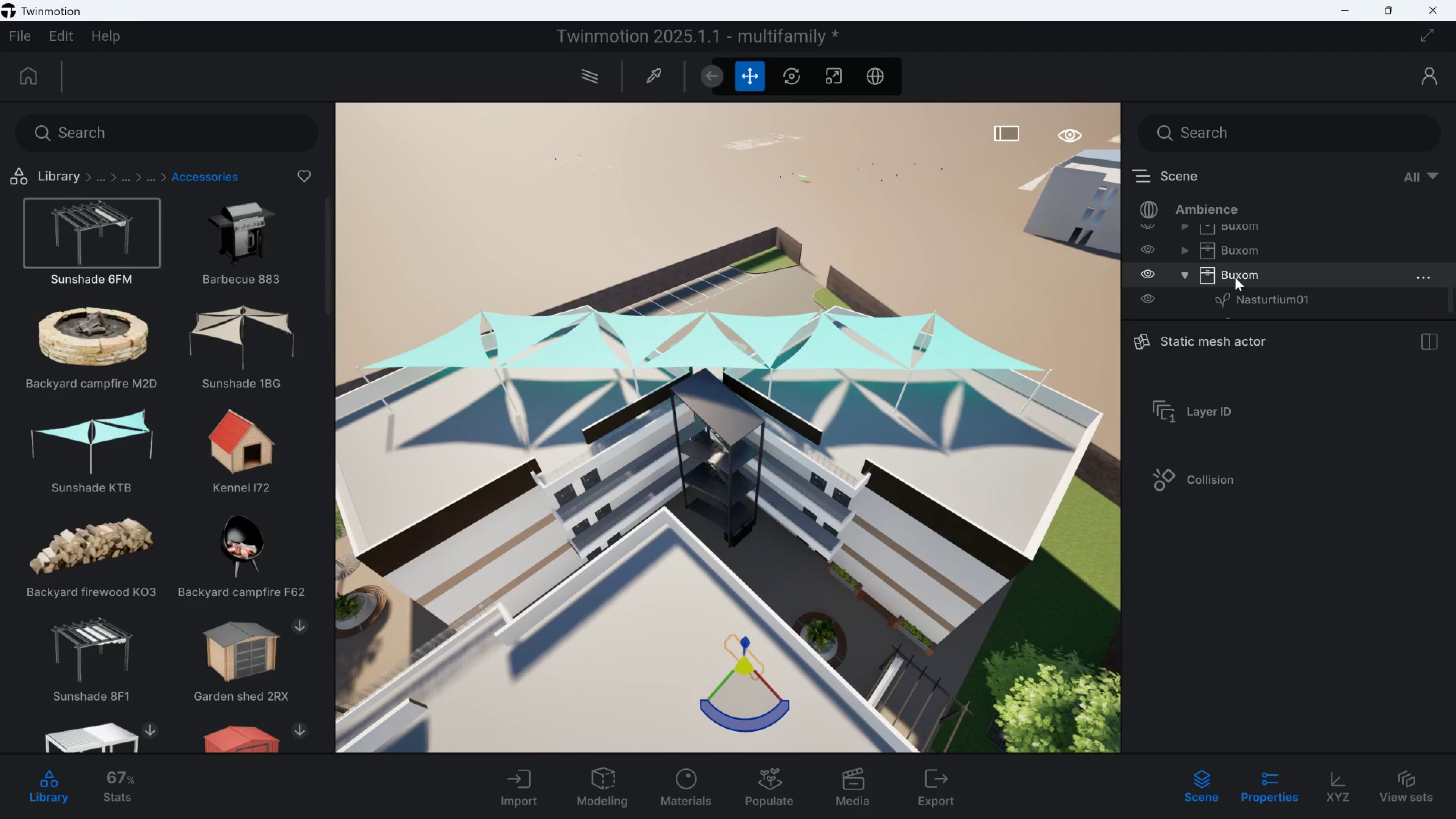 
scroll: coordinate [1235, 278], scroll_direction: down, amount: 2.0
 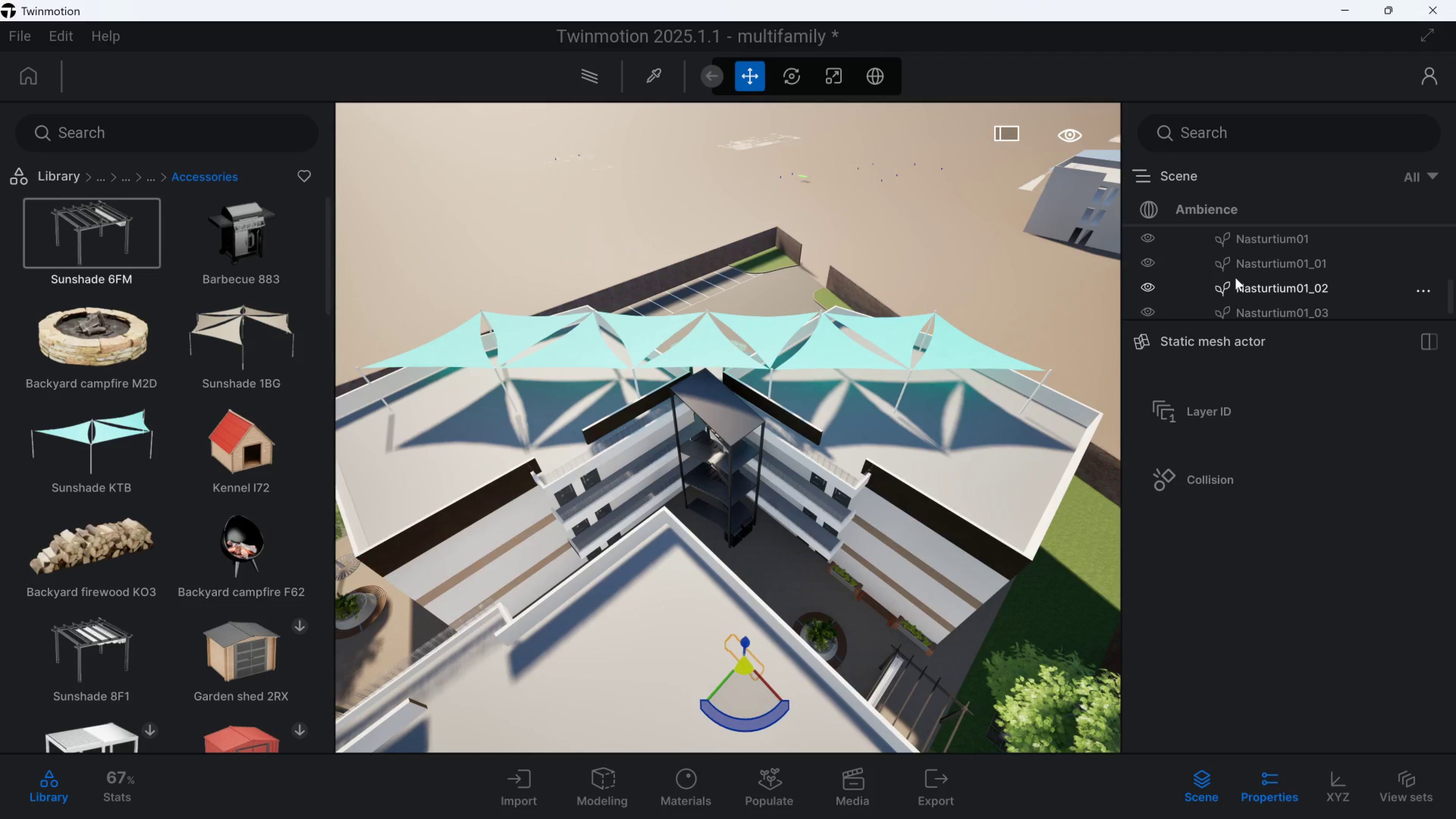 
scroll: coordinate [1235, 278], scroll_direction: up, amount: 2.0
 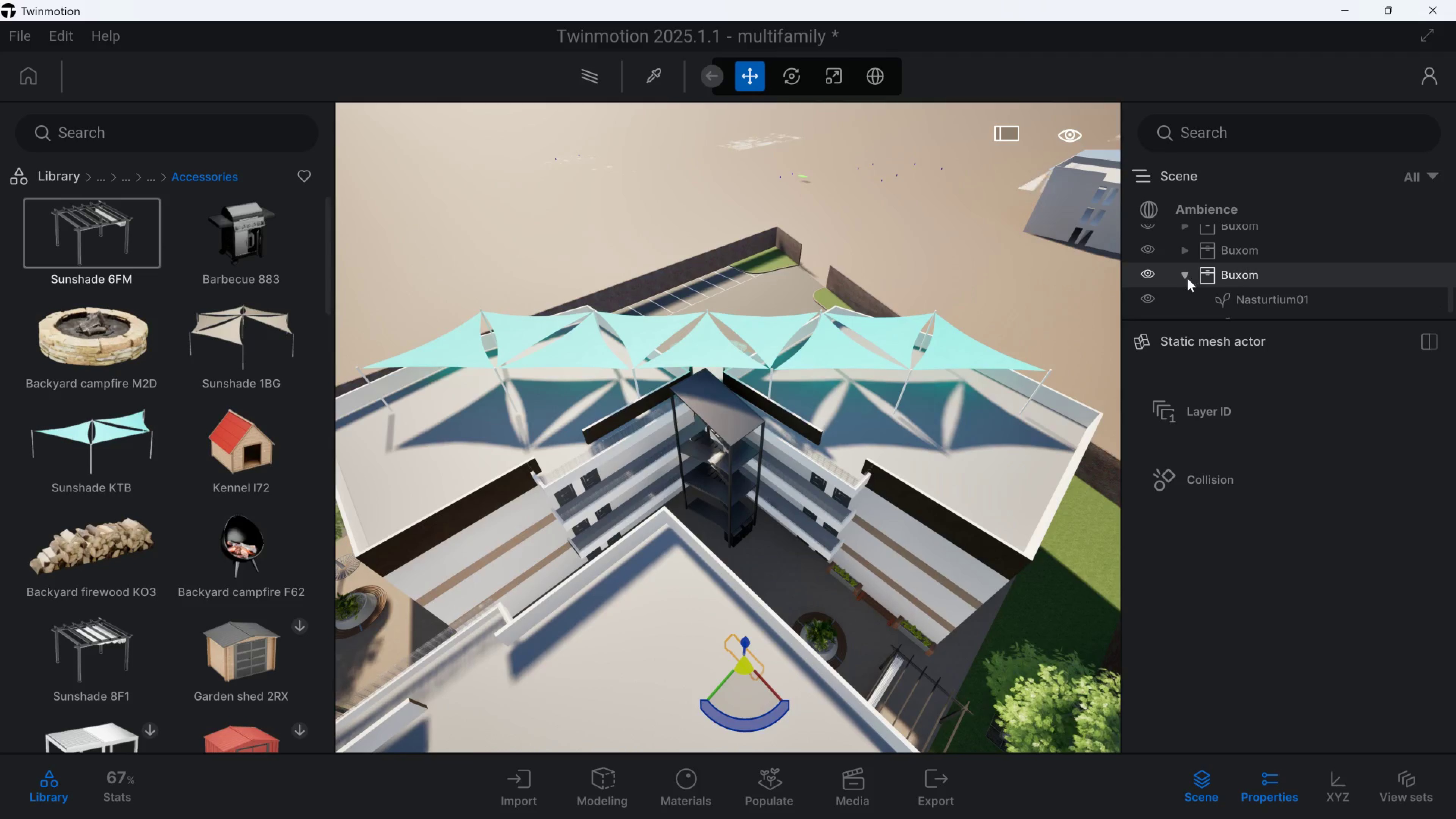 
left_click([1188, 278])
 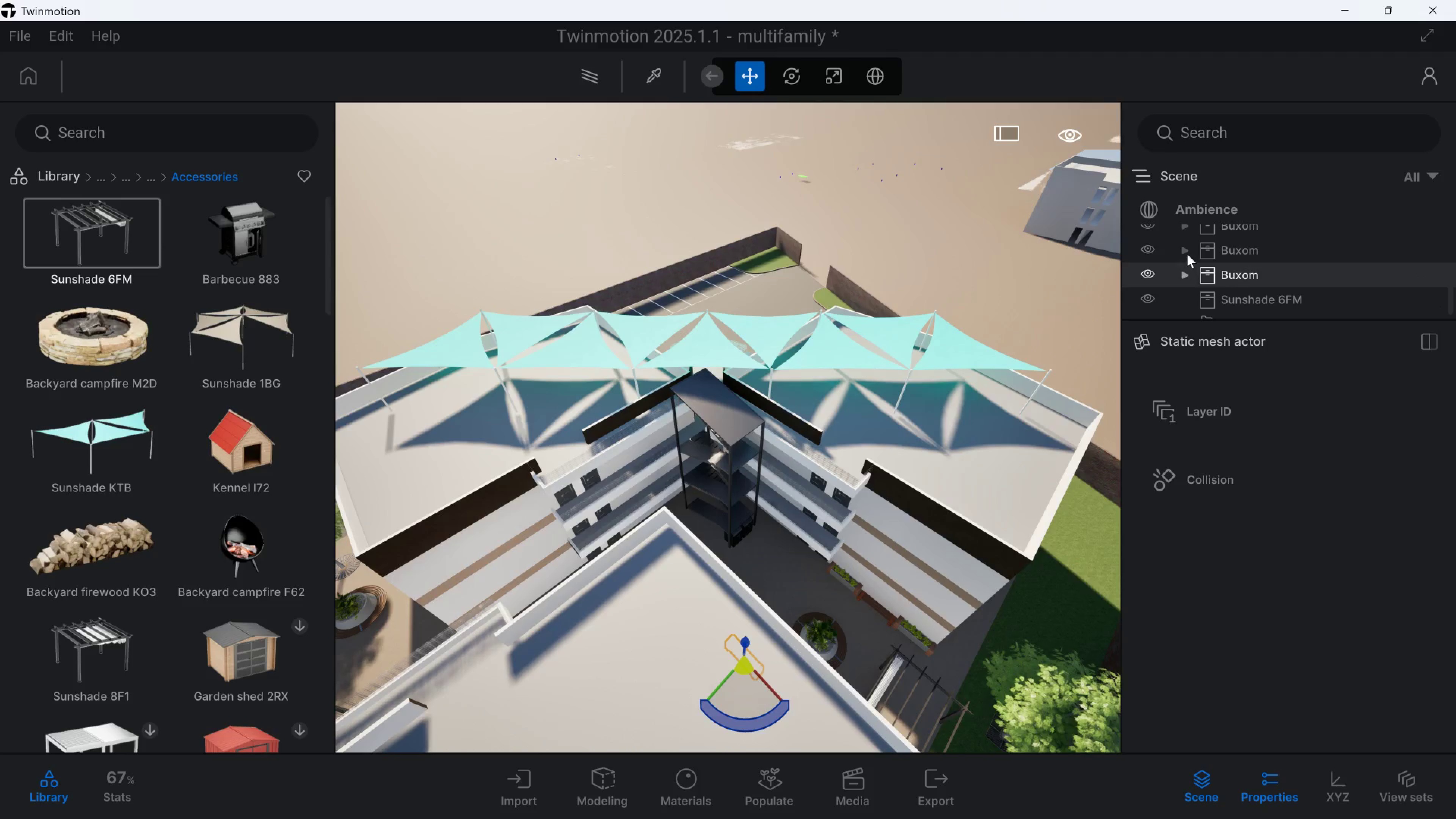 
left_click([1187, 254])
 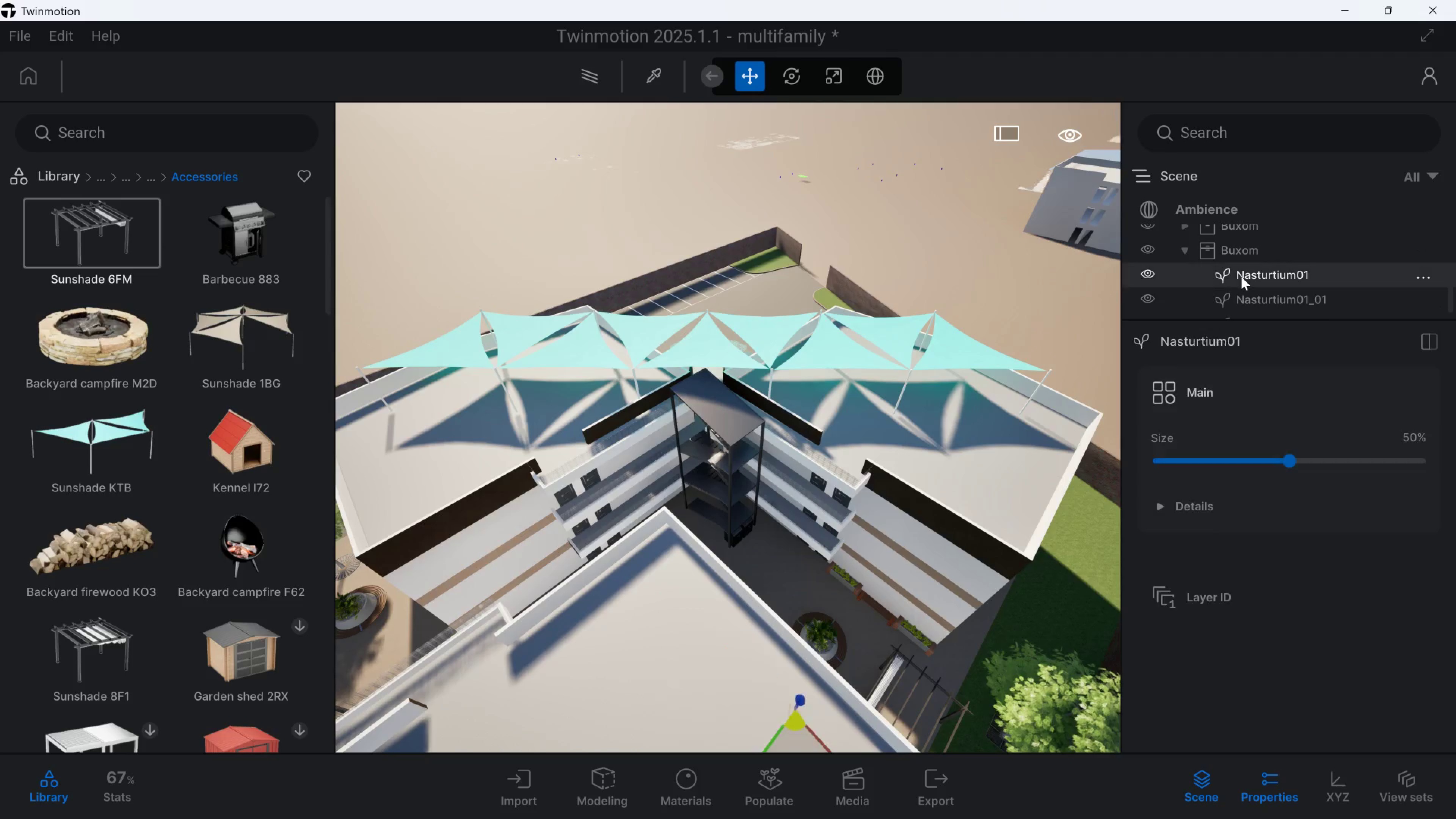 
scroll: coordinate [1242, 279], scroll_direction: down, amount: 4.0
 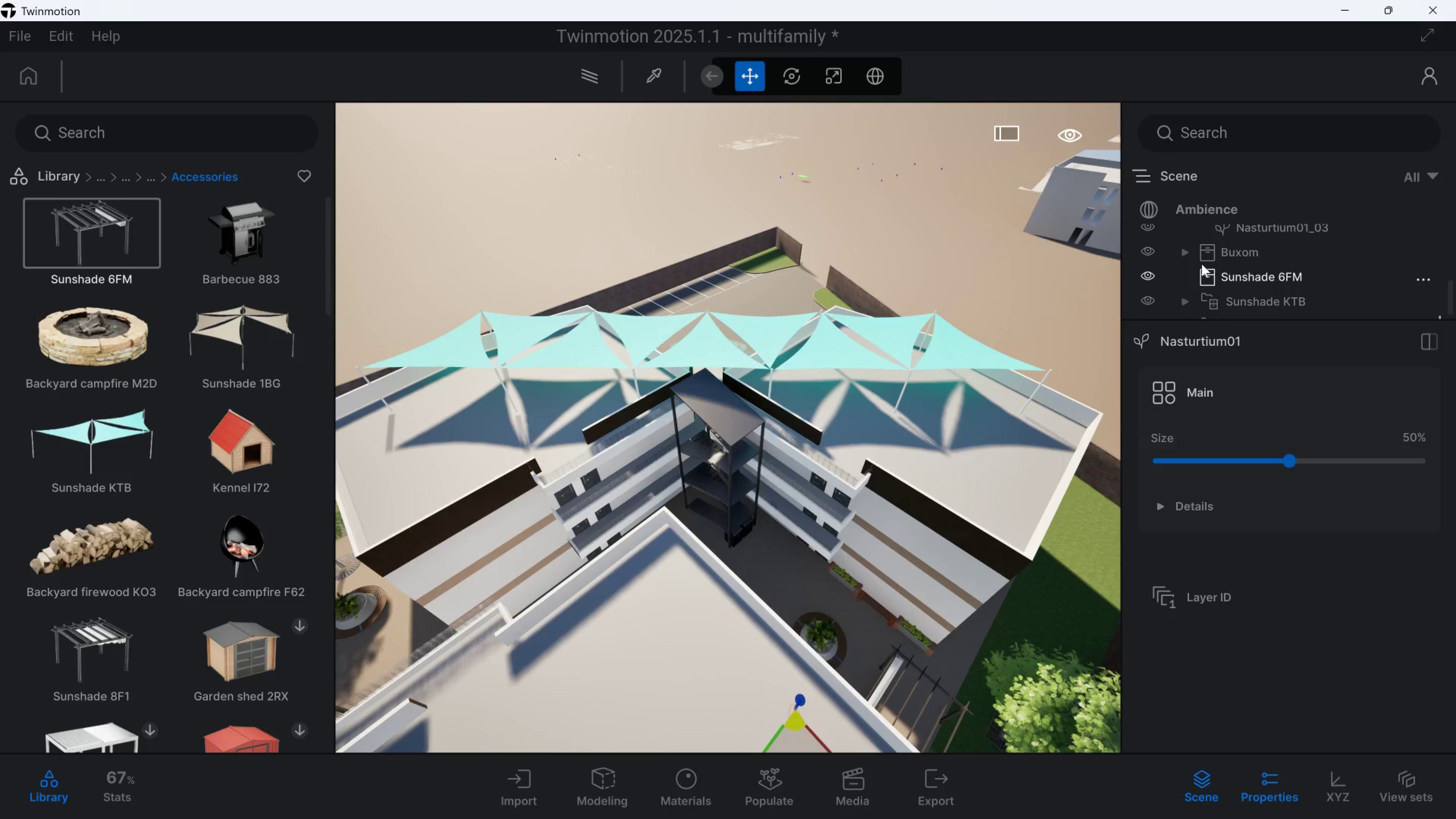 
scroll: coordinate [1197, 259], scroll_direction: up, amount: 4.0
 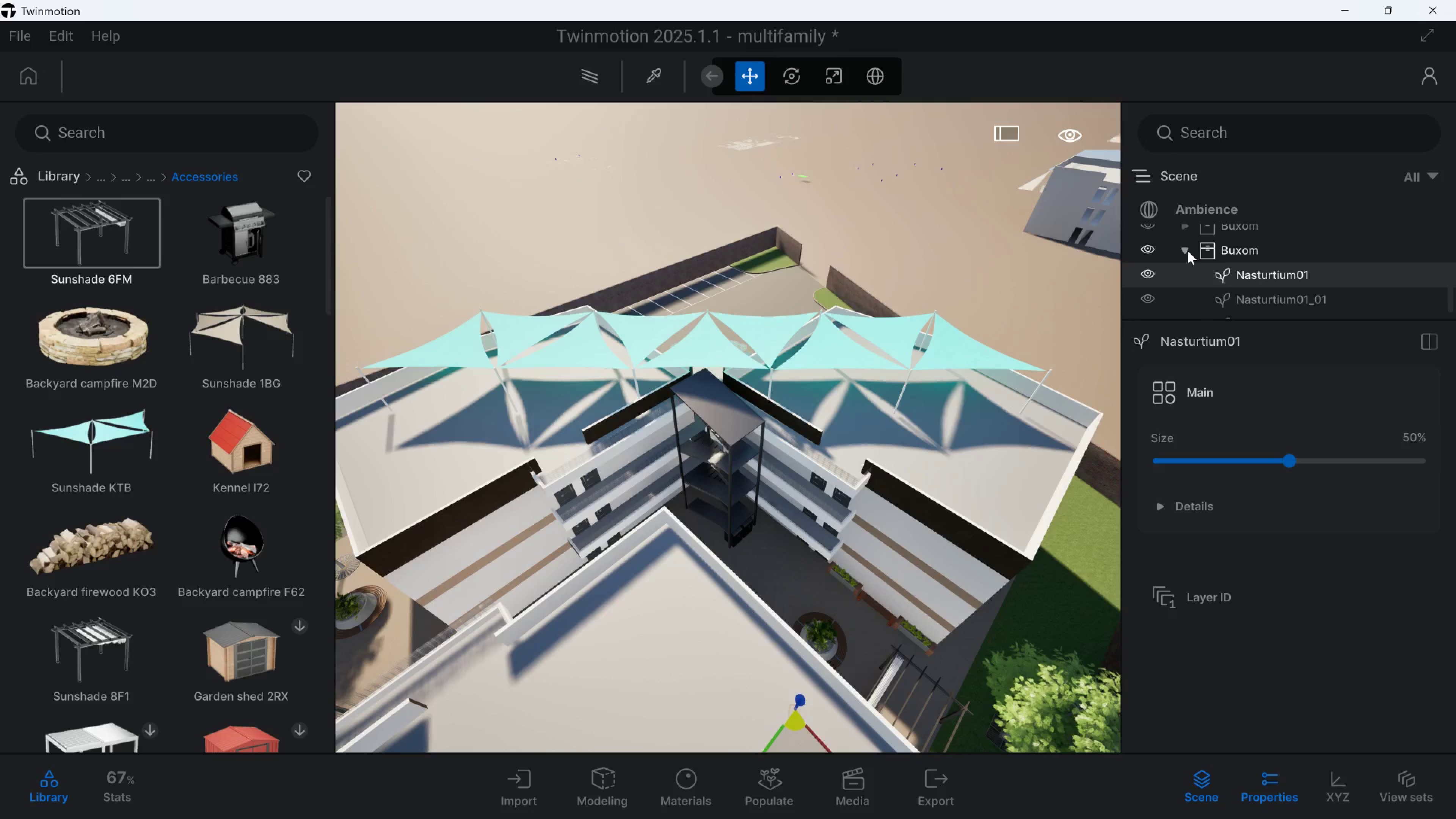 
left_click([1186, 250])
 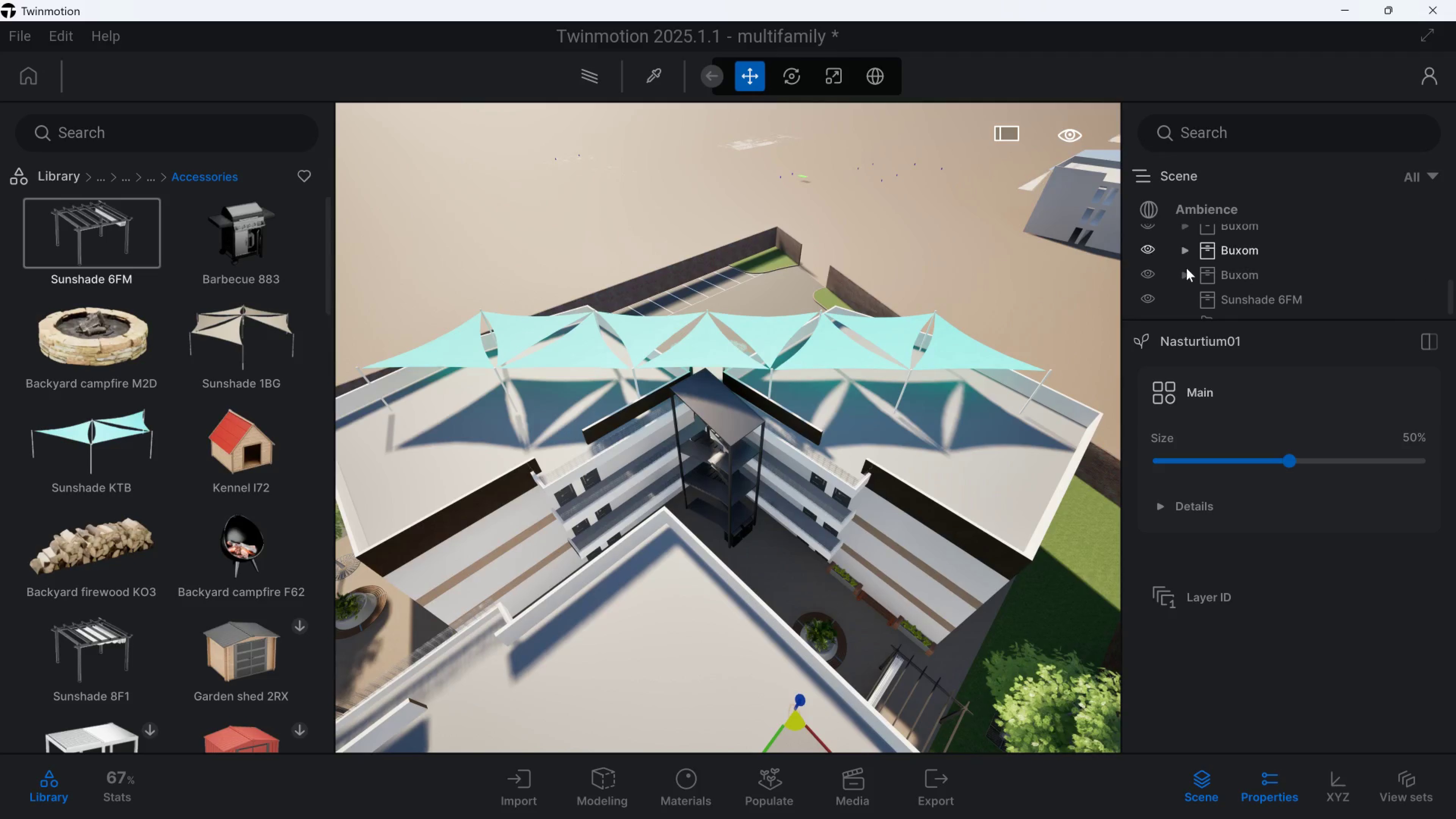 
scroll: coordinate [1186, 268], scroll_direction: up, amount: 1.0
 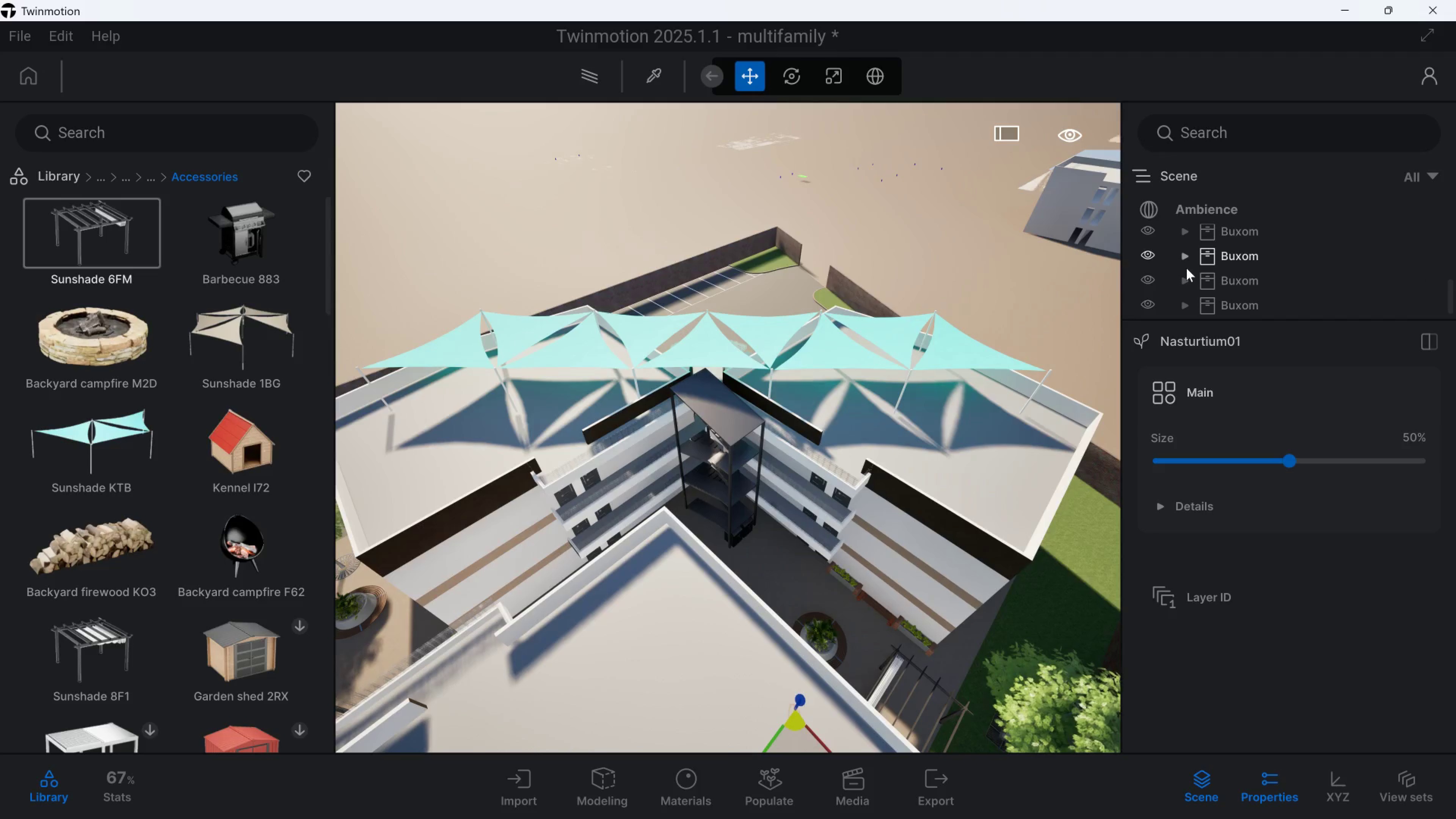 
scroll: coordinate [1183, 282], scroll_direction: down, amount: 6.0
 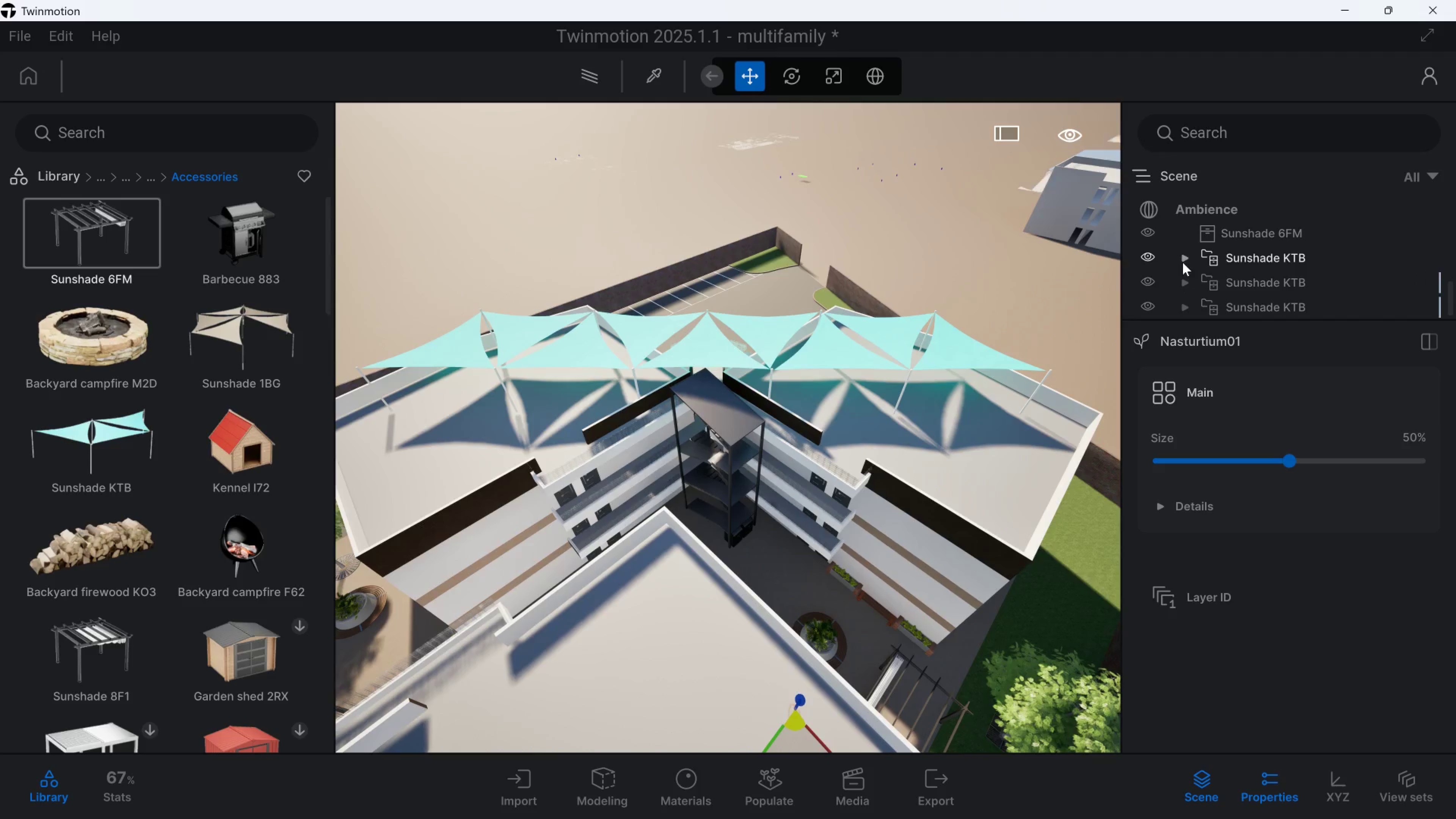 
left_click([1183, 260])
 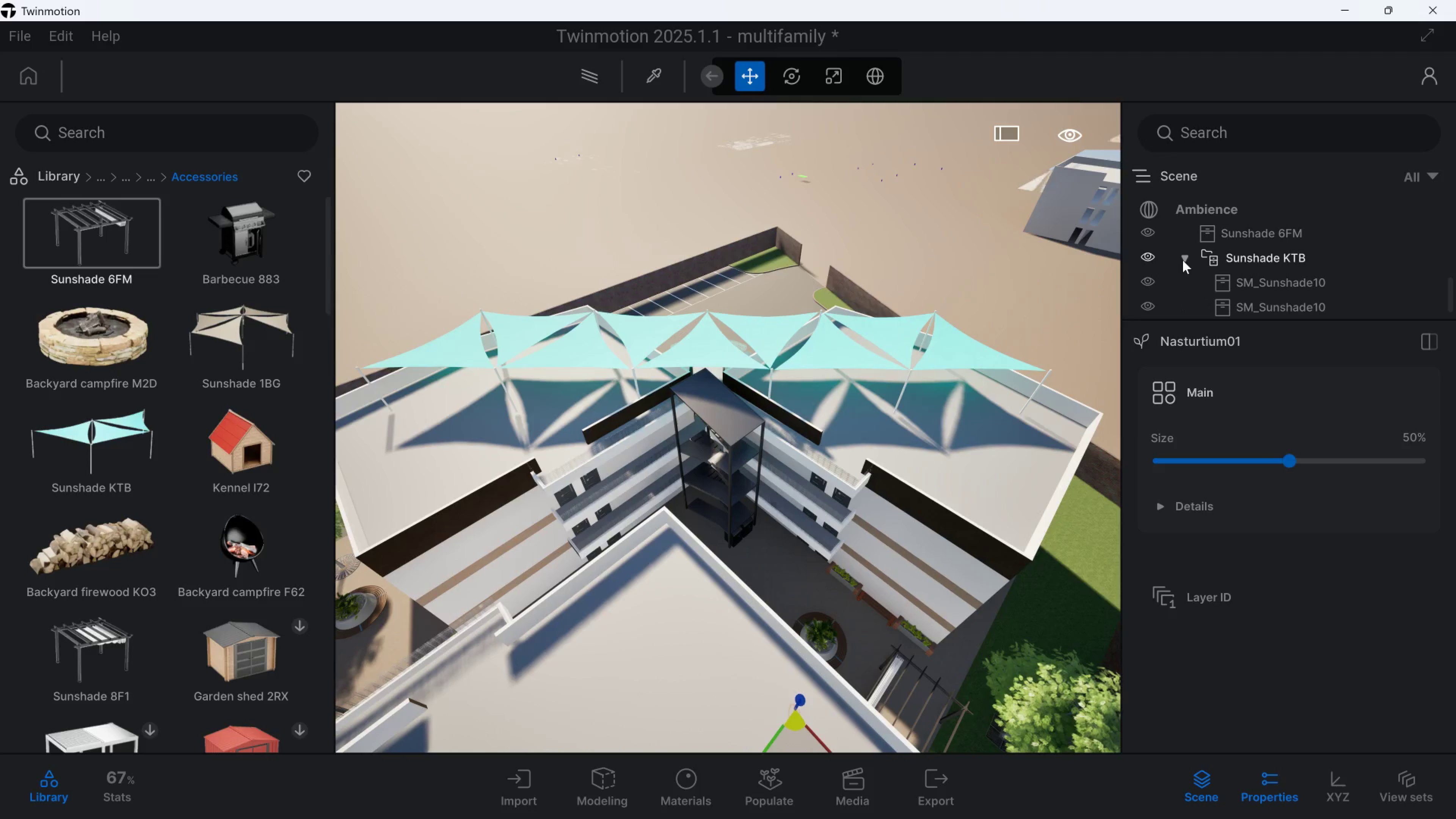 
left_click([1183, 260])
 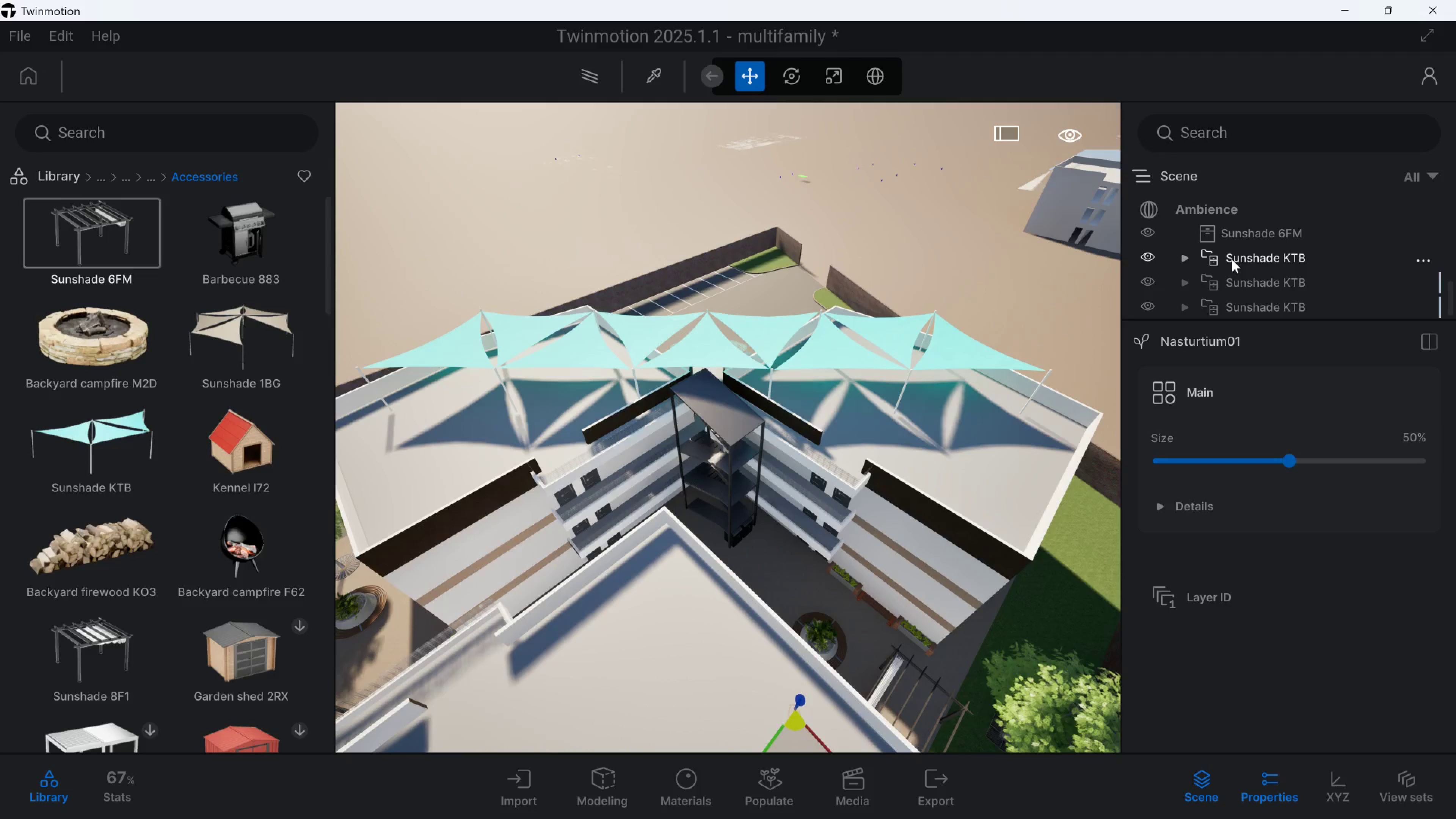 
left_click([1232, 259])
 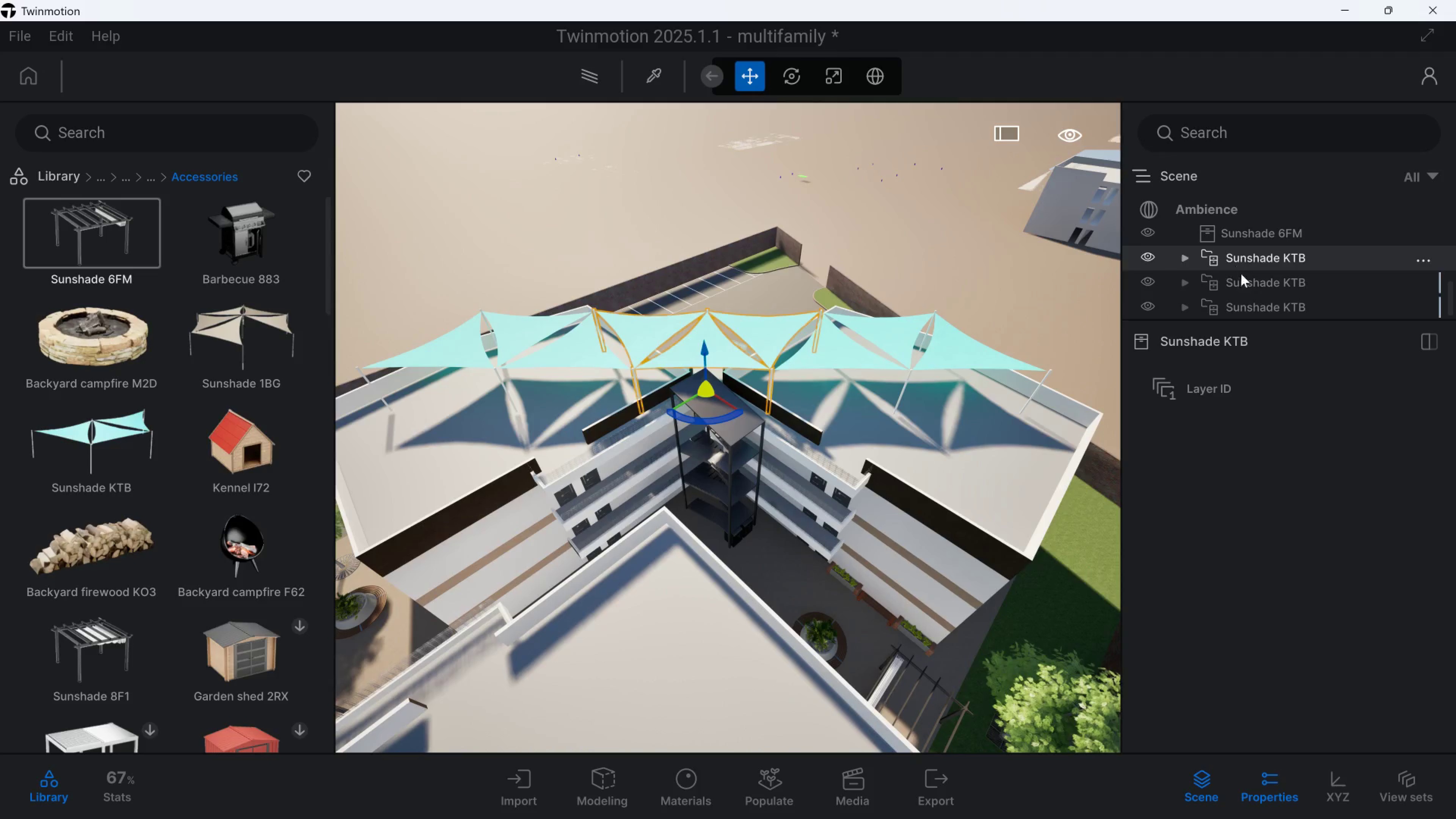 
left_click([1246, 285])
 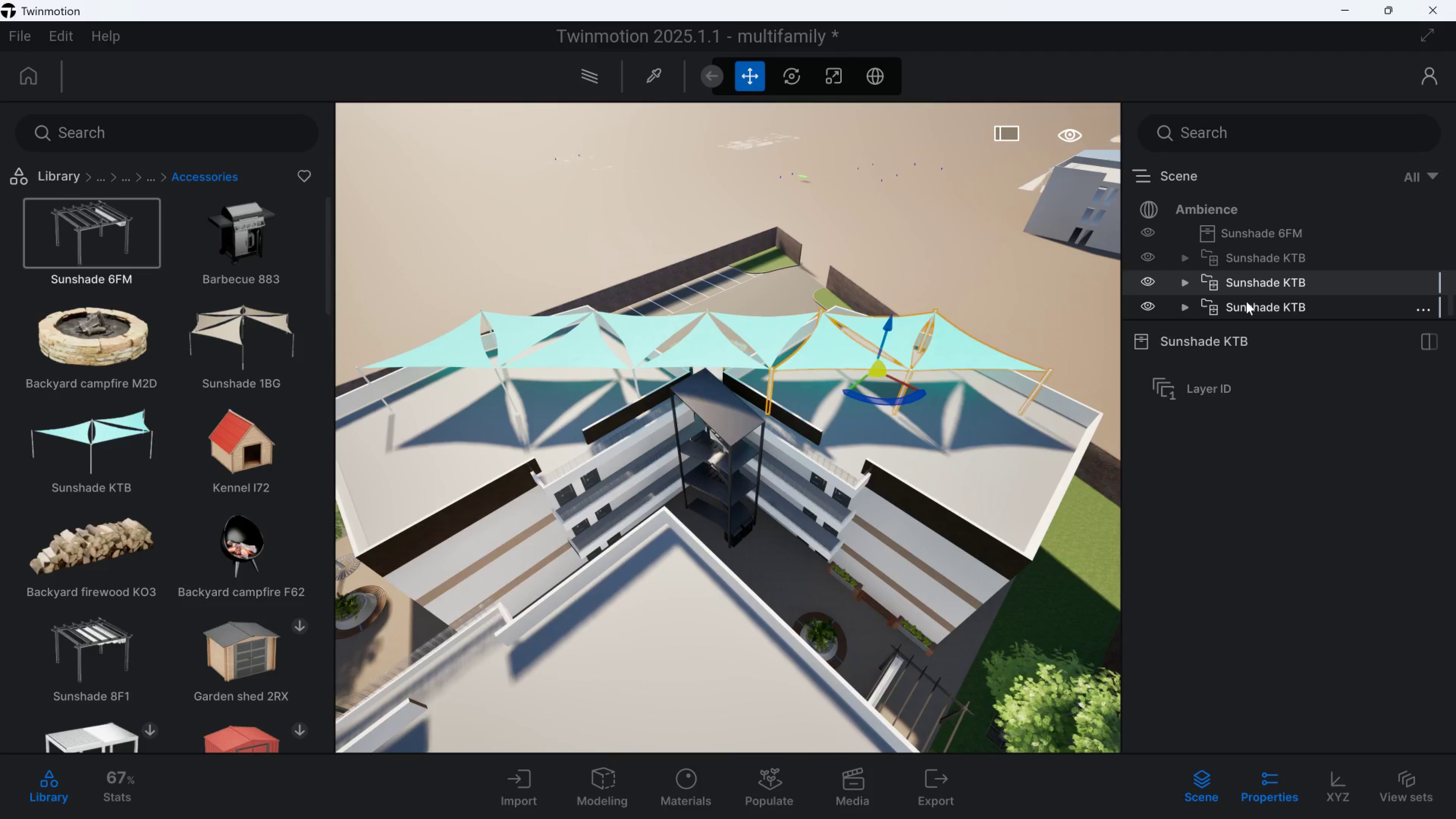 
left_click([1246, 301])
 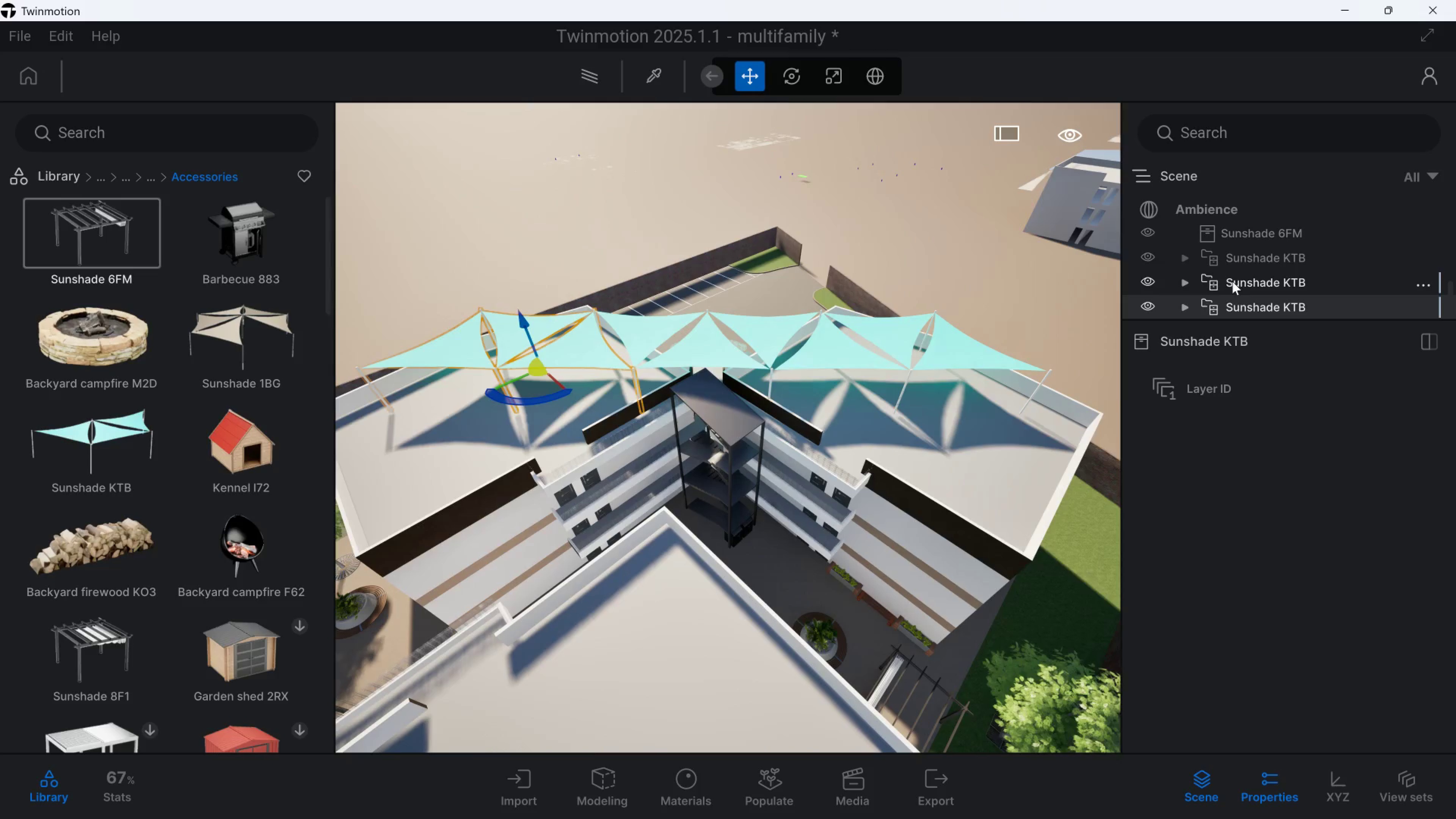 
left_click_drag(start_coordinate=[1232, 283], to_coordinate=[1239, 258])
 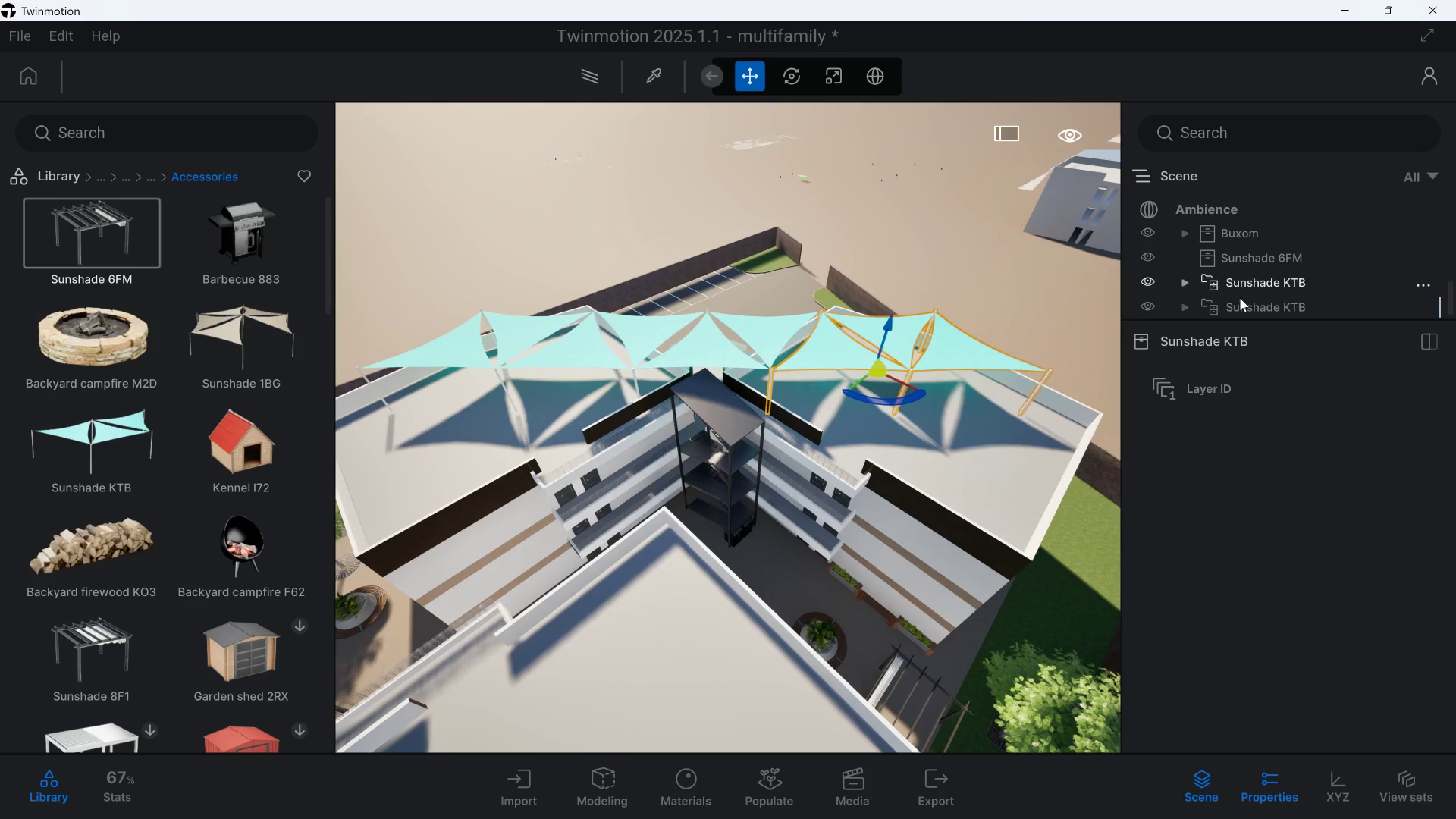 
left_click_drag(start_coordinate=[1237, 308], to_coordinate=[1239, 293])
 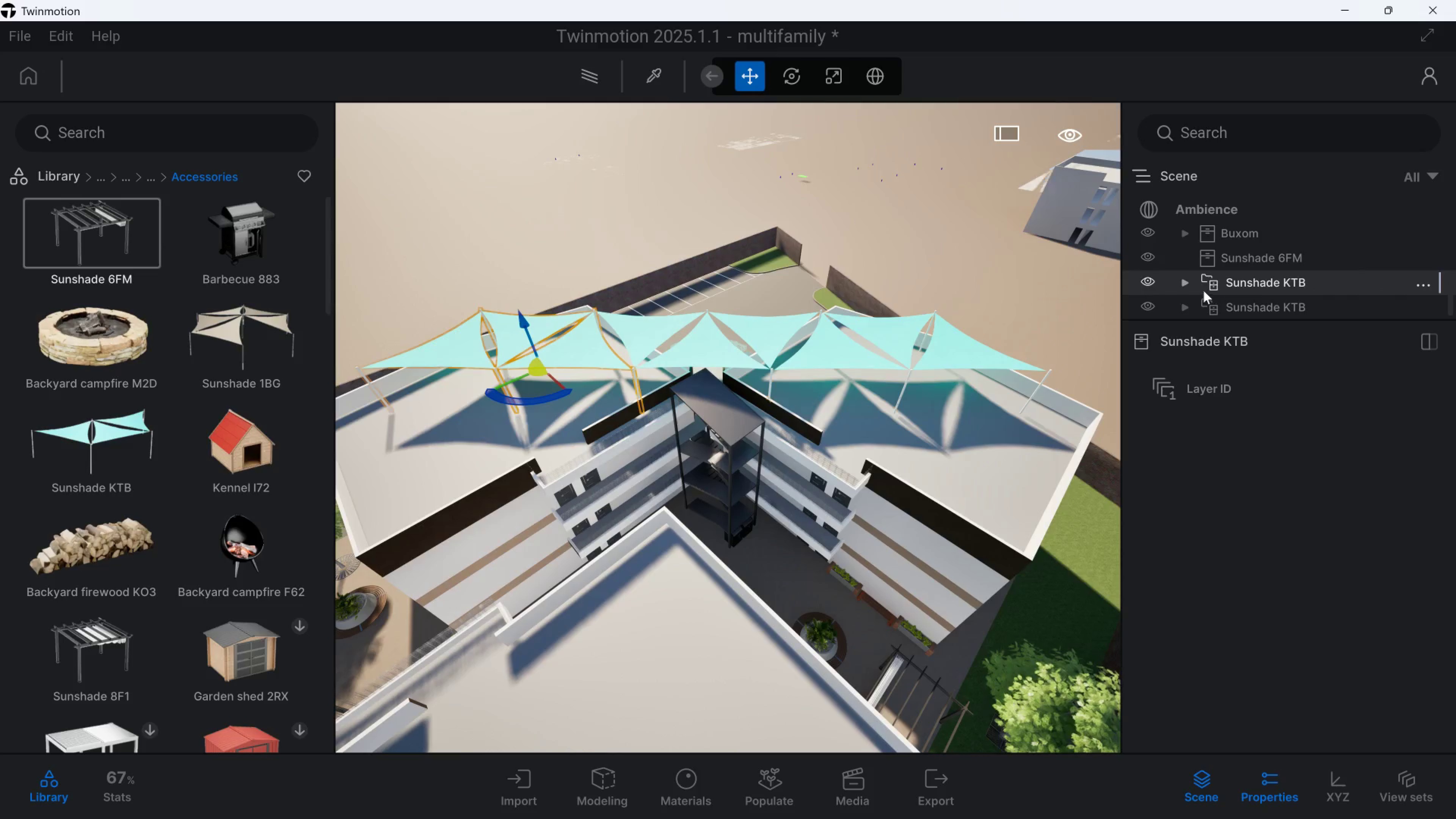 
scroll: coordinate [1201, 294], scroll_direction: down, amount: 1.0
 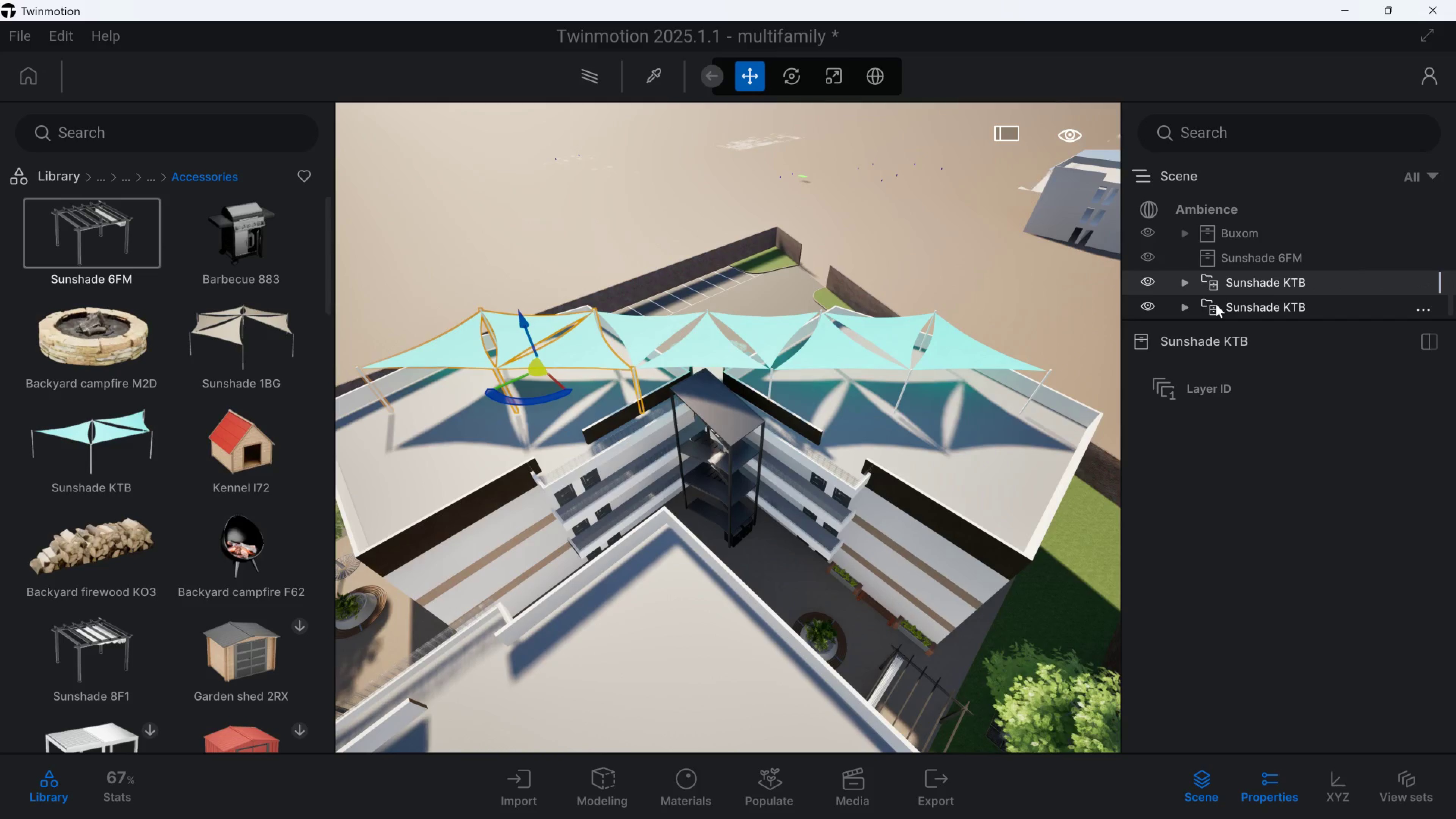 
left_click_drag(start_coordinate=[1222, 304], to_coordinate=[1232, 287])
 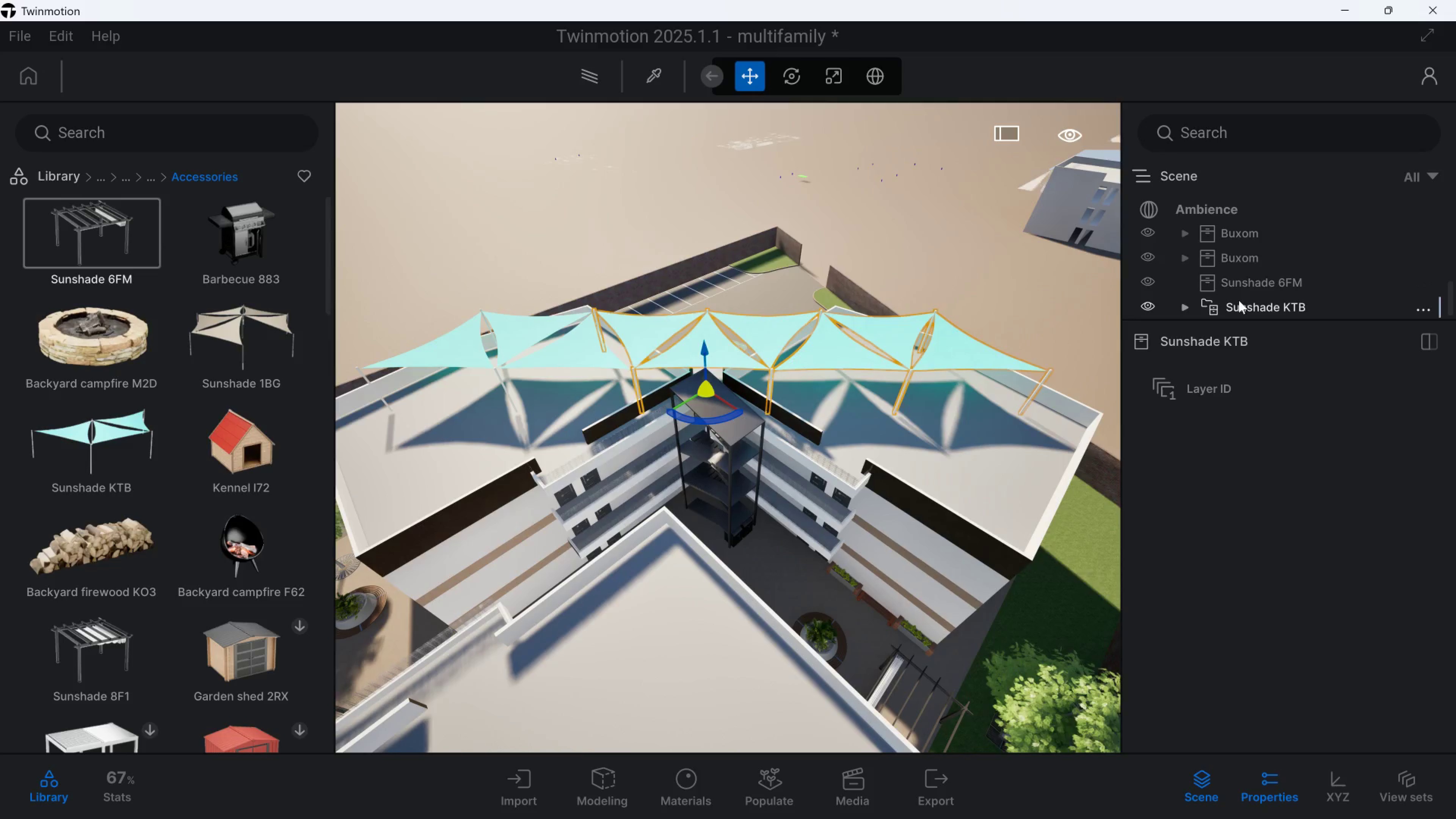 
scroll: coordinate [1231, 303], scroll_direction: down, amount: 2.0
 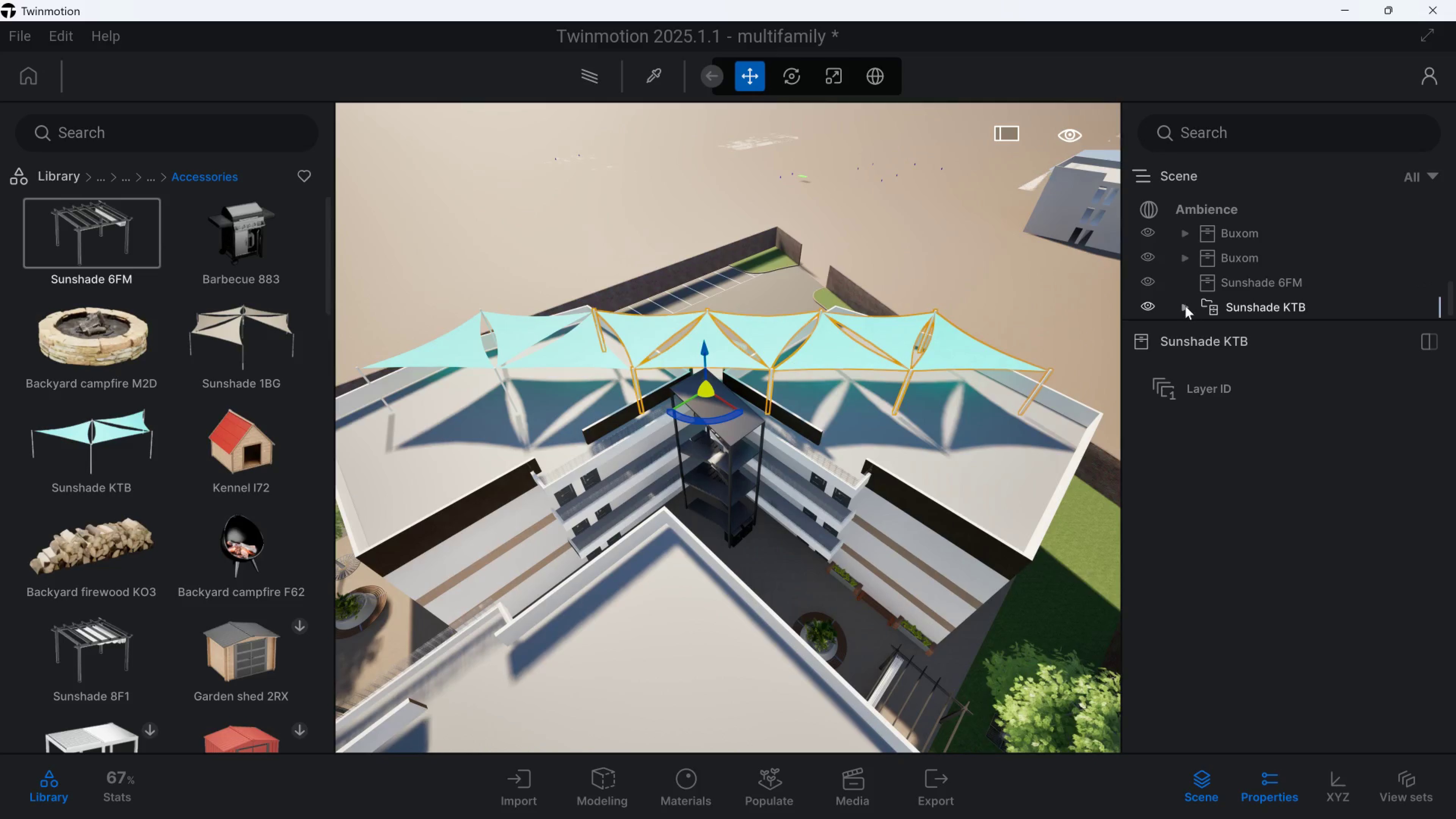 
left_click([1185, 306])
 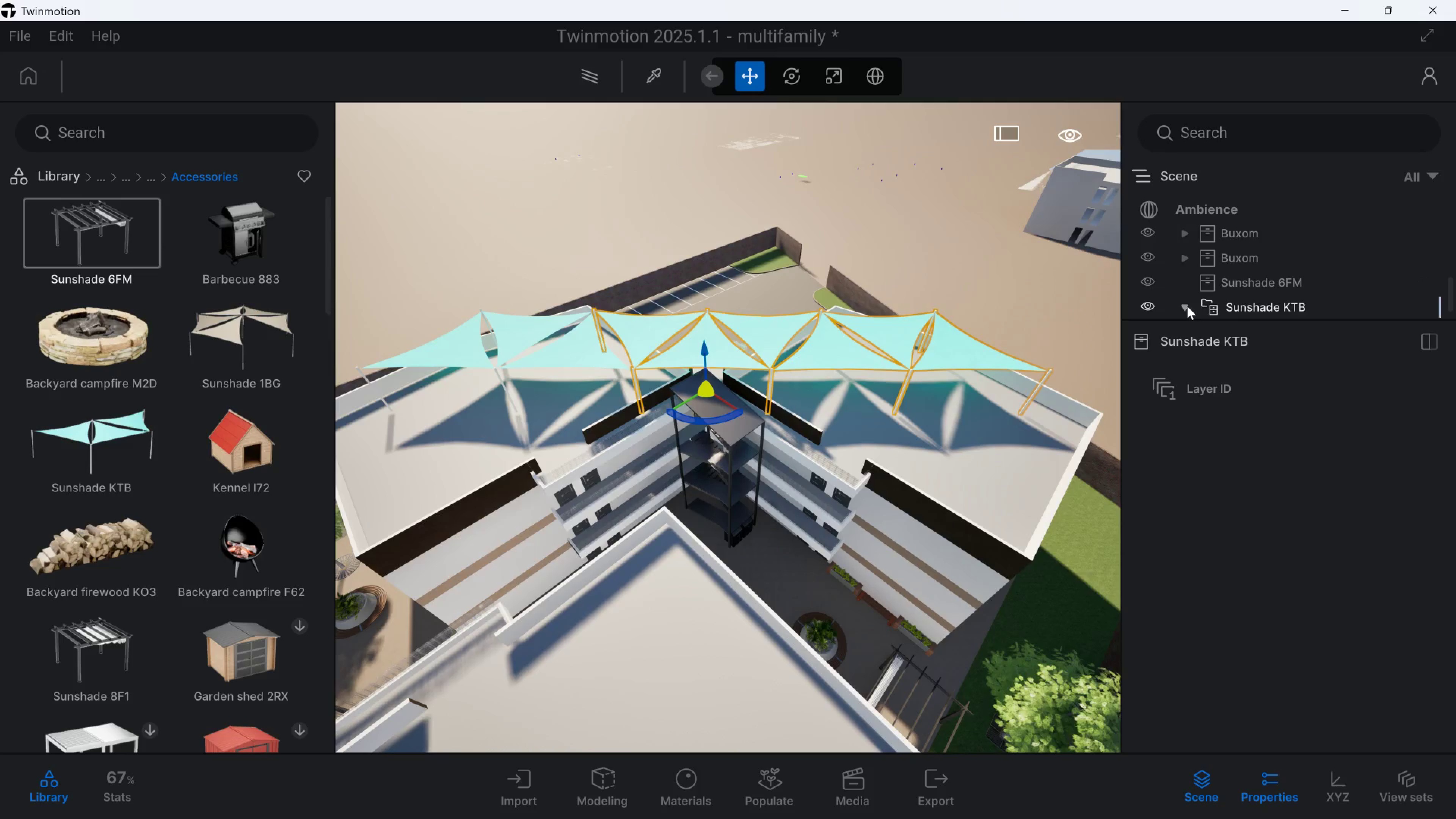 
scroll: coordinate [1239, 291], scroll_direction: down, amount: 11.0
 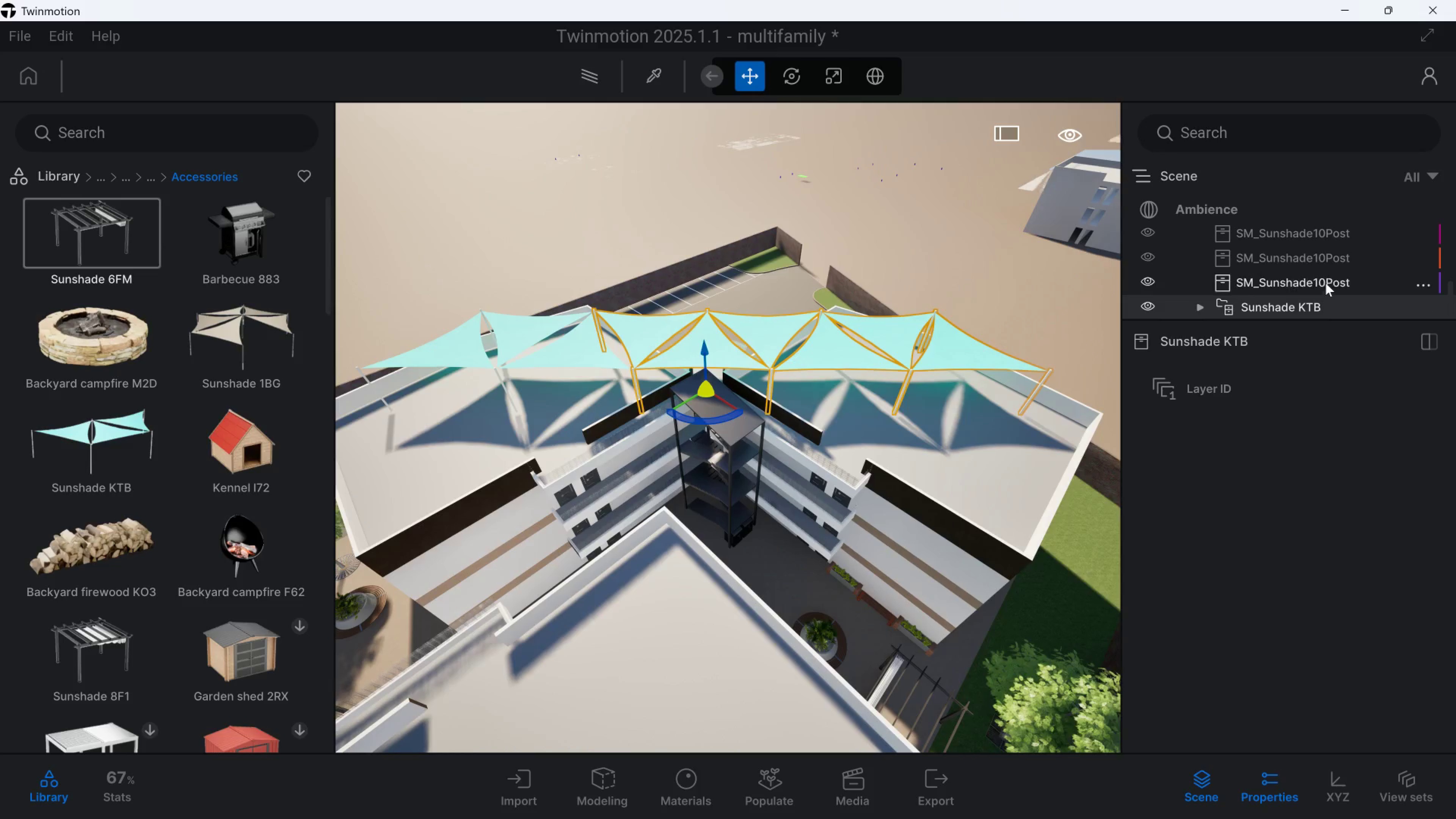 
scroll: coordinate [1215, 275], scroll_direction: up, amount: 7.0
 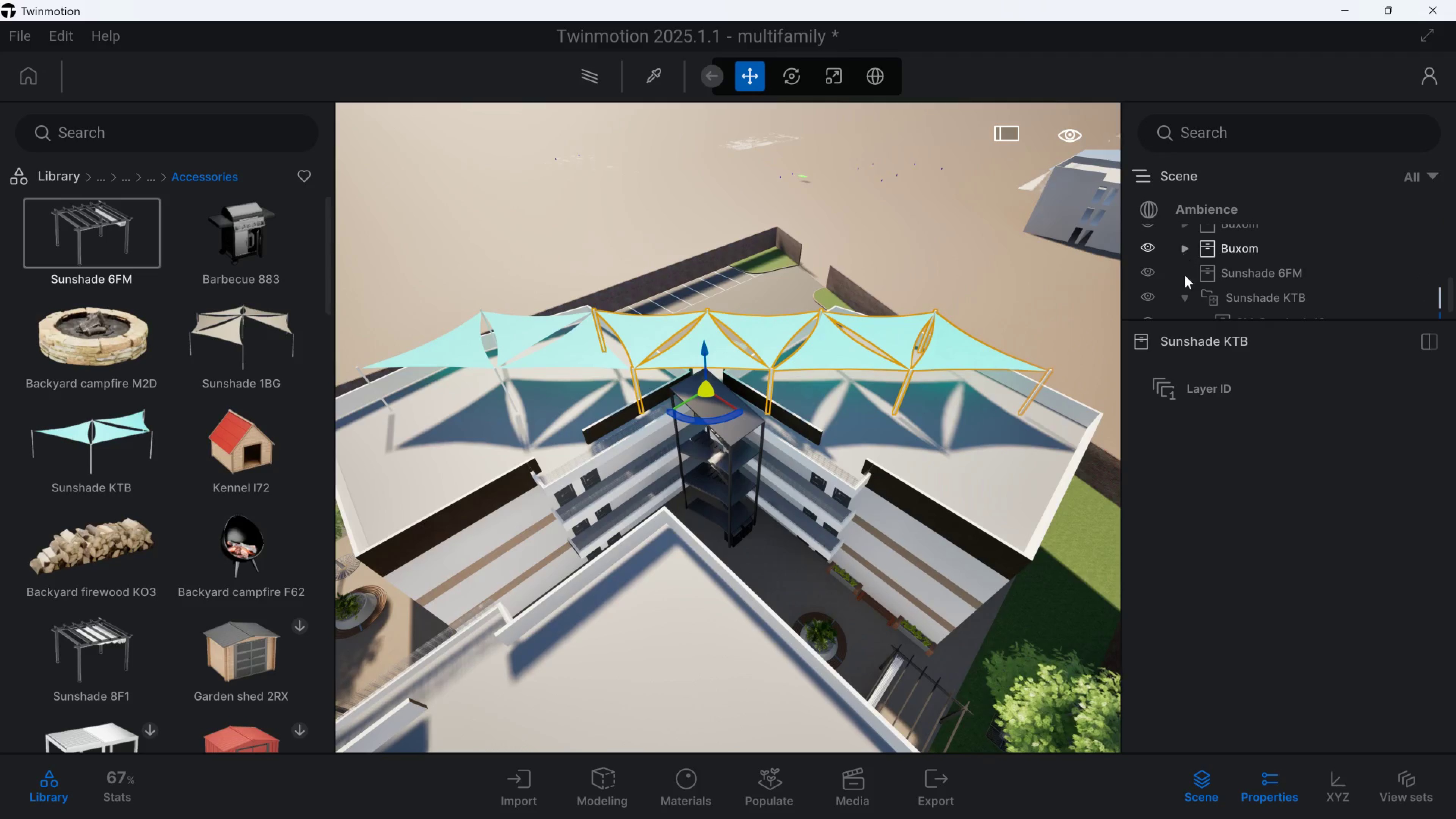 
left_click([1185, 295])
 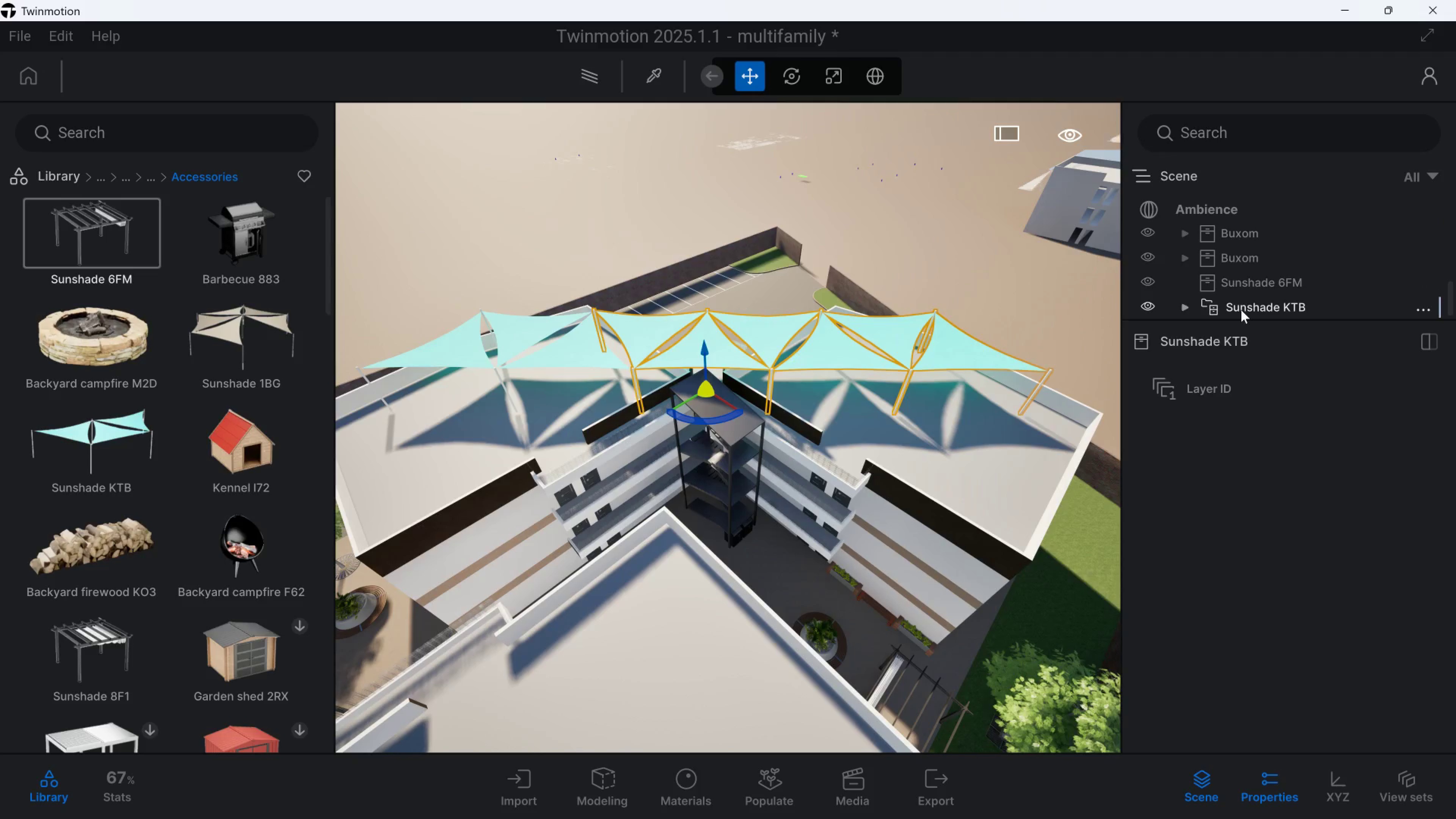 
left_click_drag(start_coordinate=[1253, 292], to_coordinate=[1256, 307])
 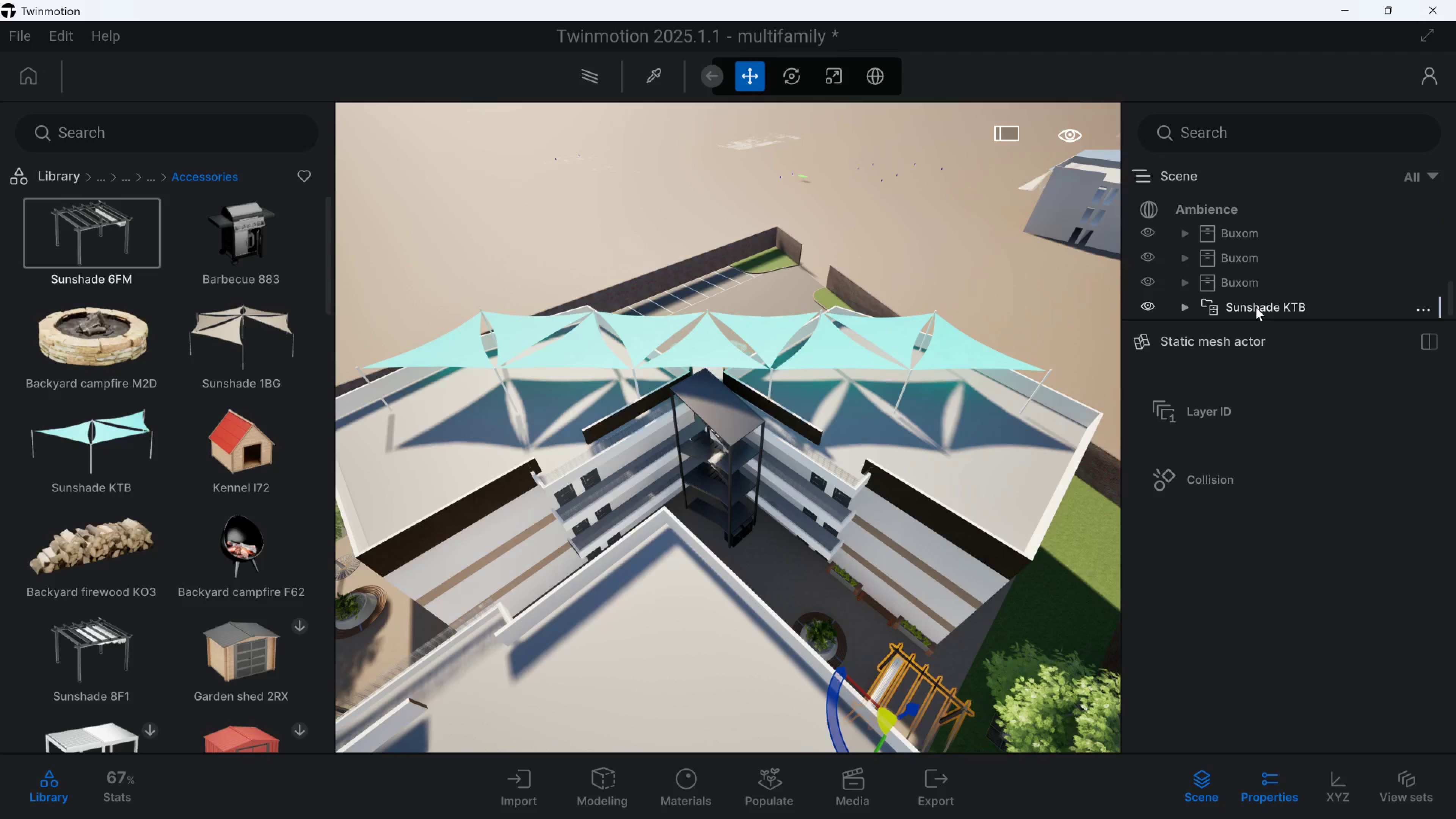 
scroll: coordinate [1249, 307], scroll_direction: down, amount: 2.0
 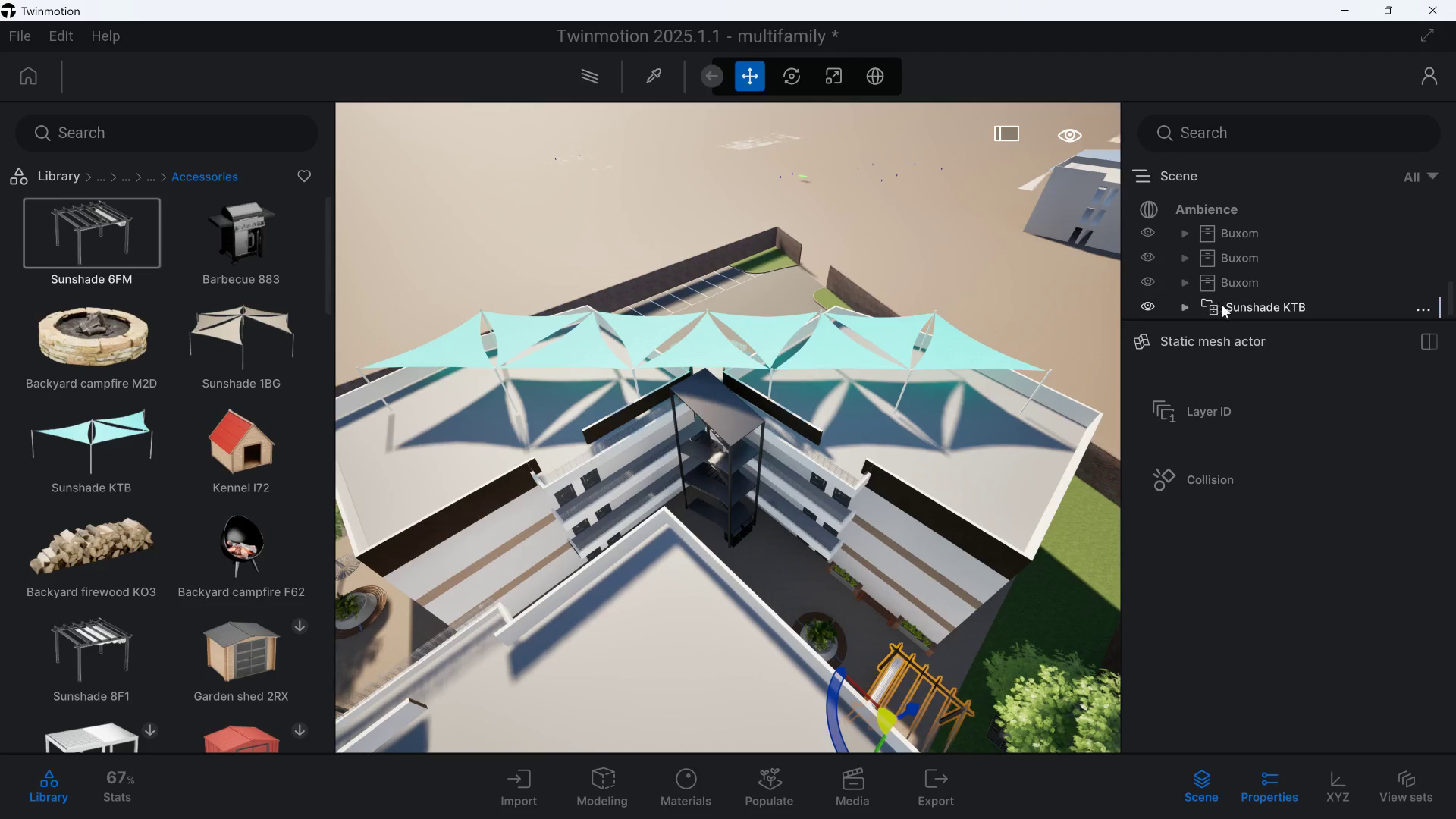 
left_click([1234, 307])
 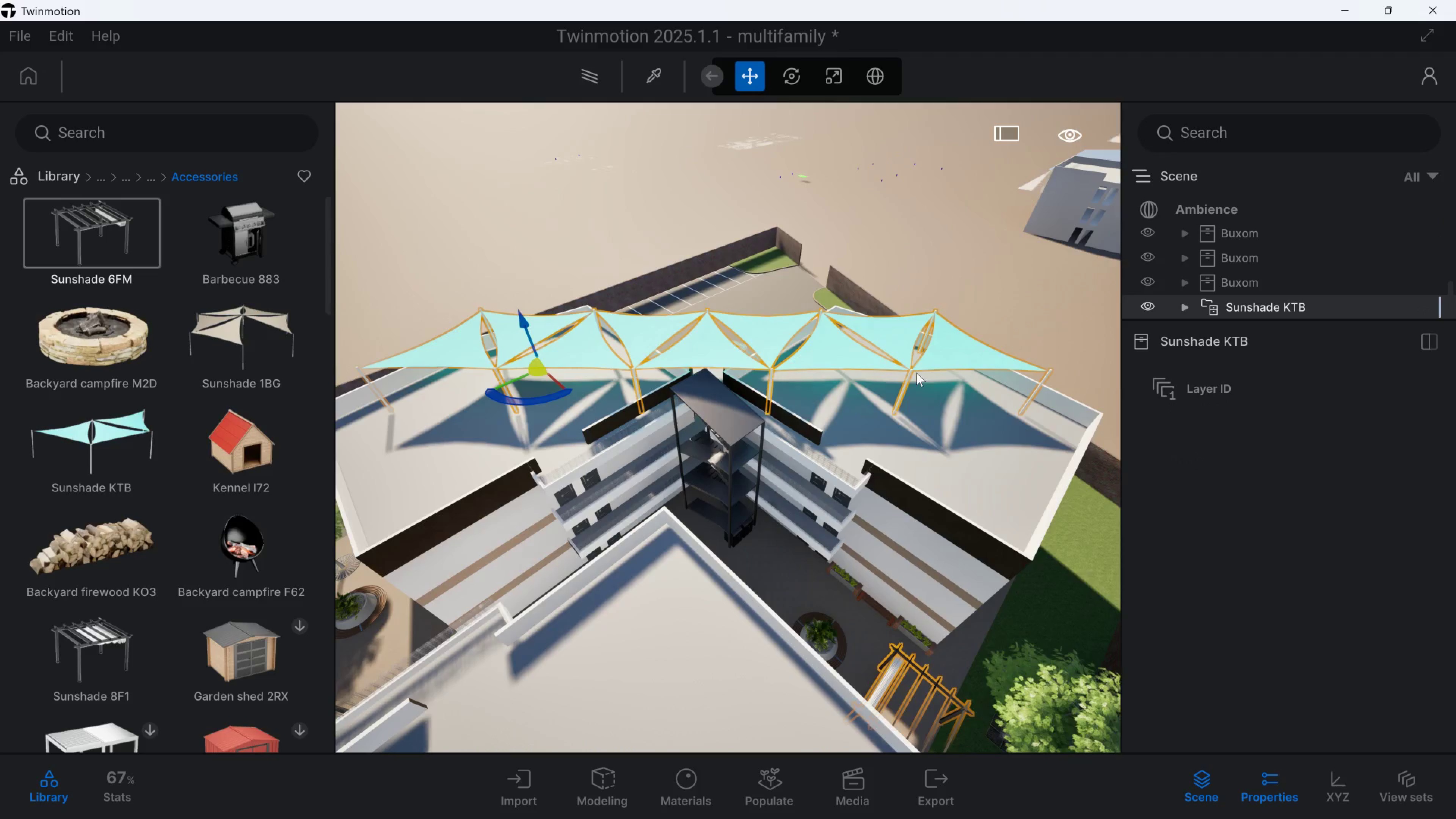 
scroll: coordinate [824, 386], scroll_direction: down, amount: 6.0
 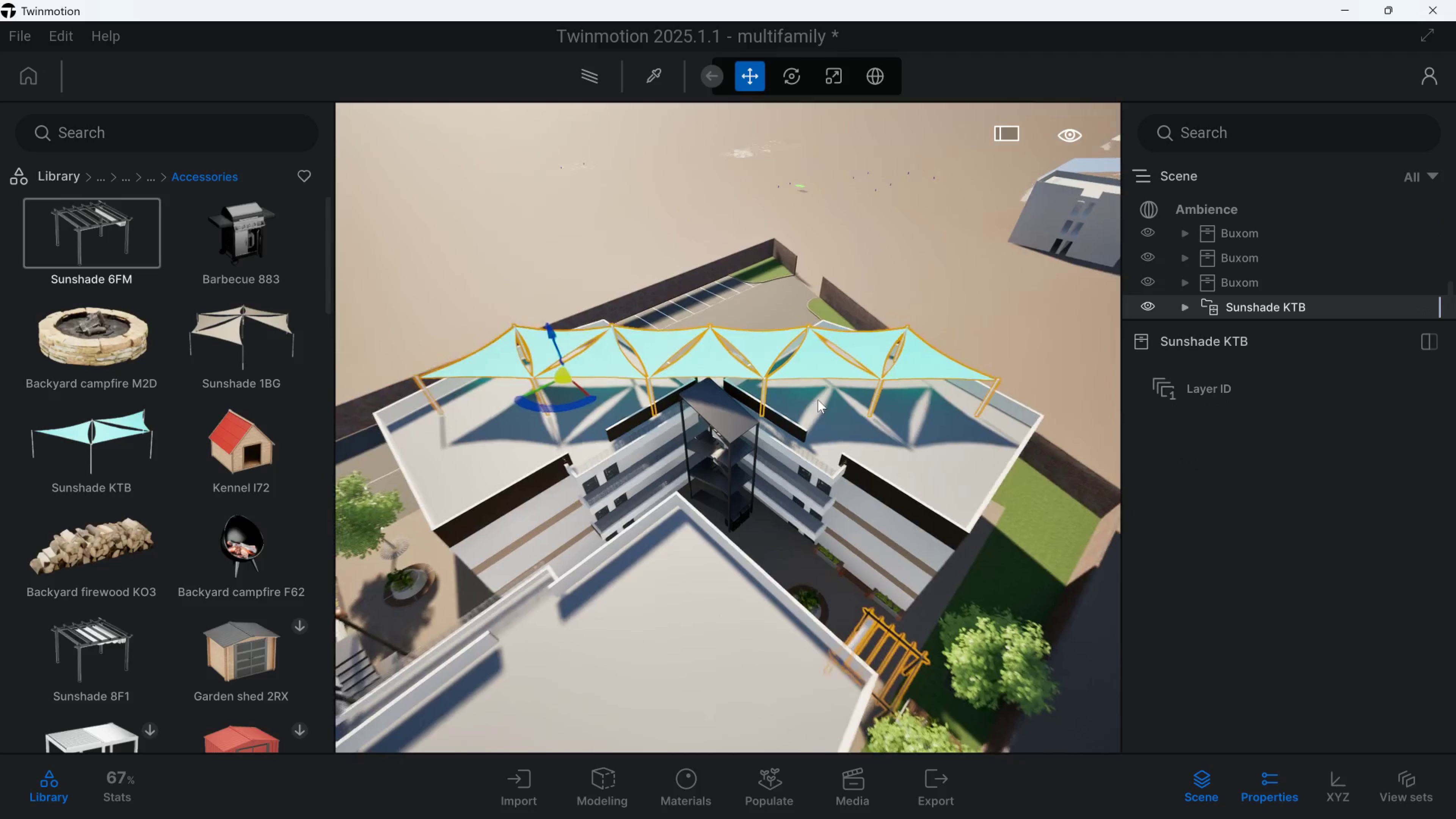 
key(Control+C)
 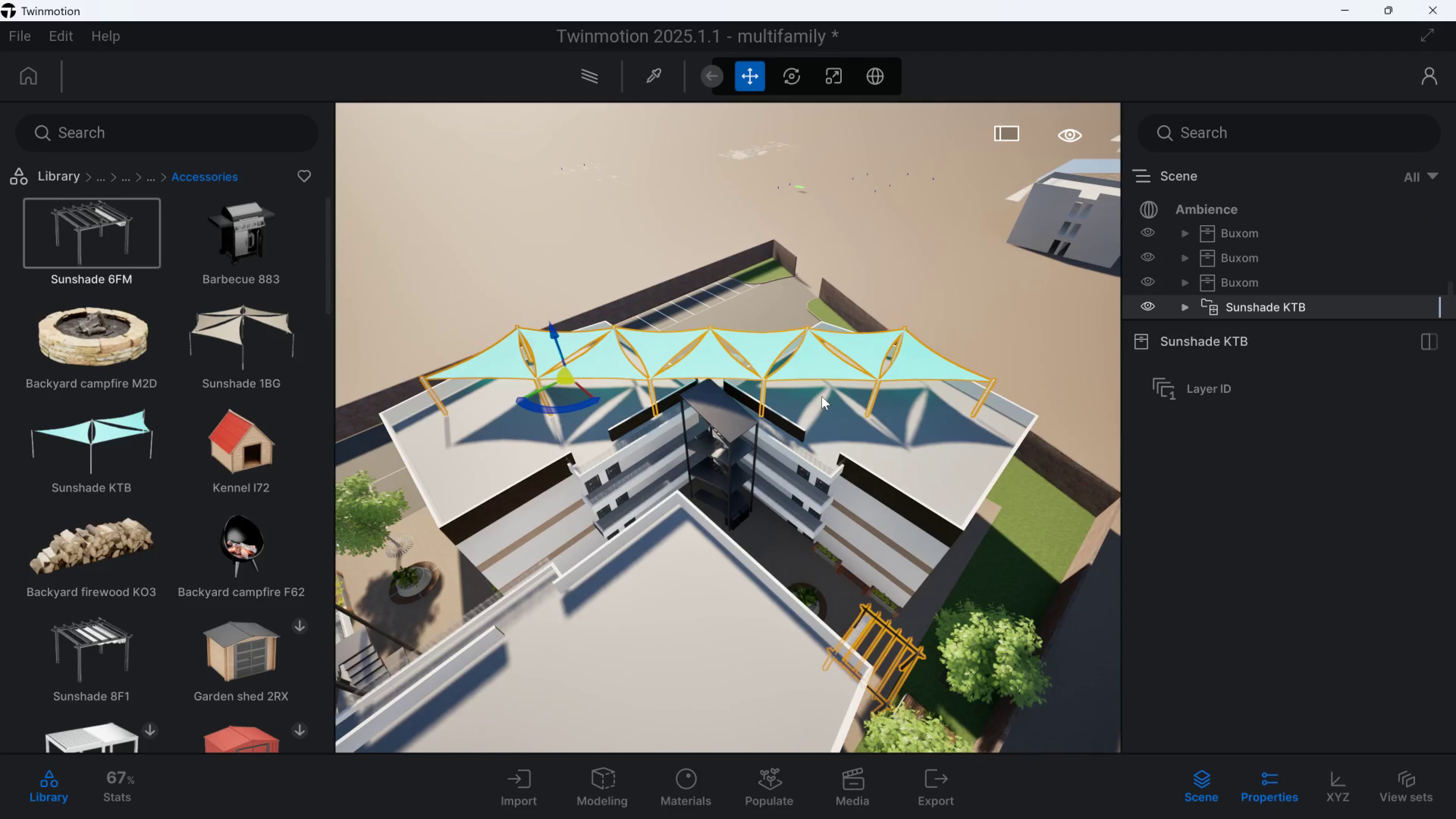 
key(Control+V)
 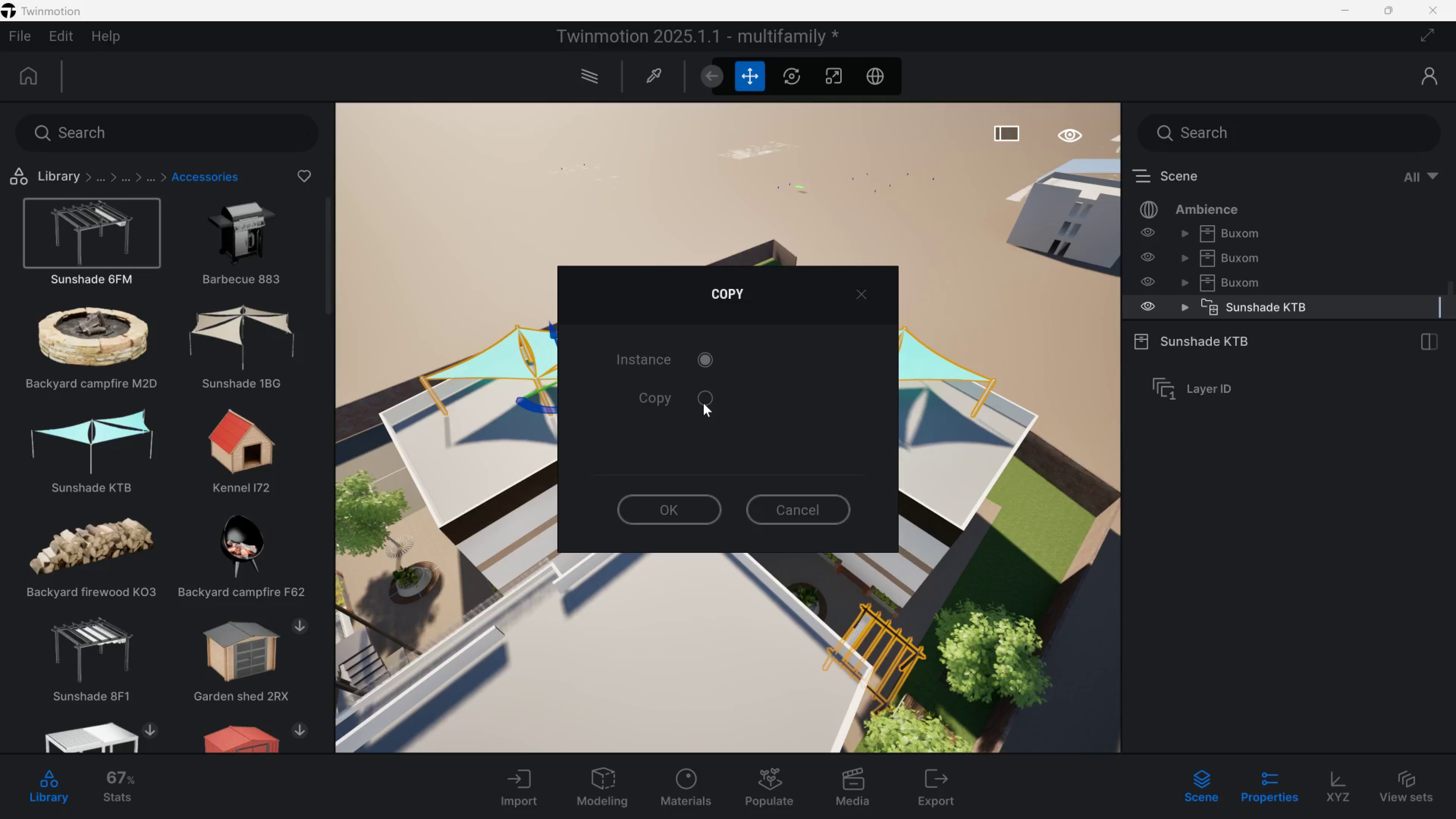 
left_click([703, 403])
 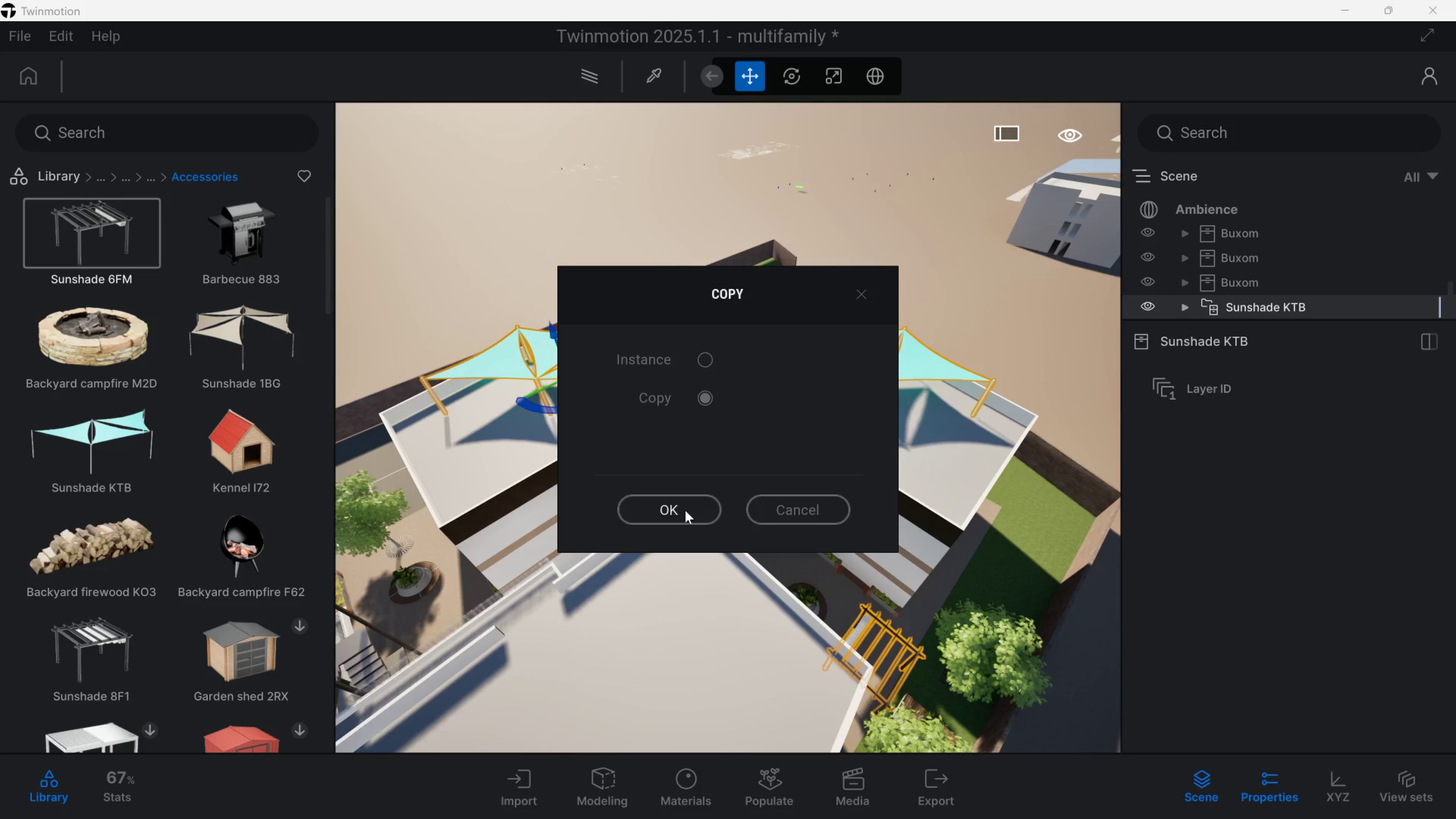 
left_click([685, 510])
 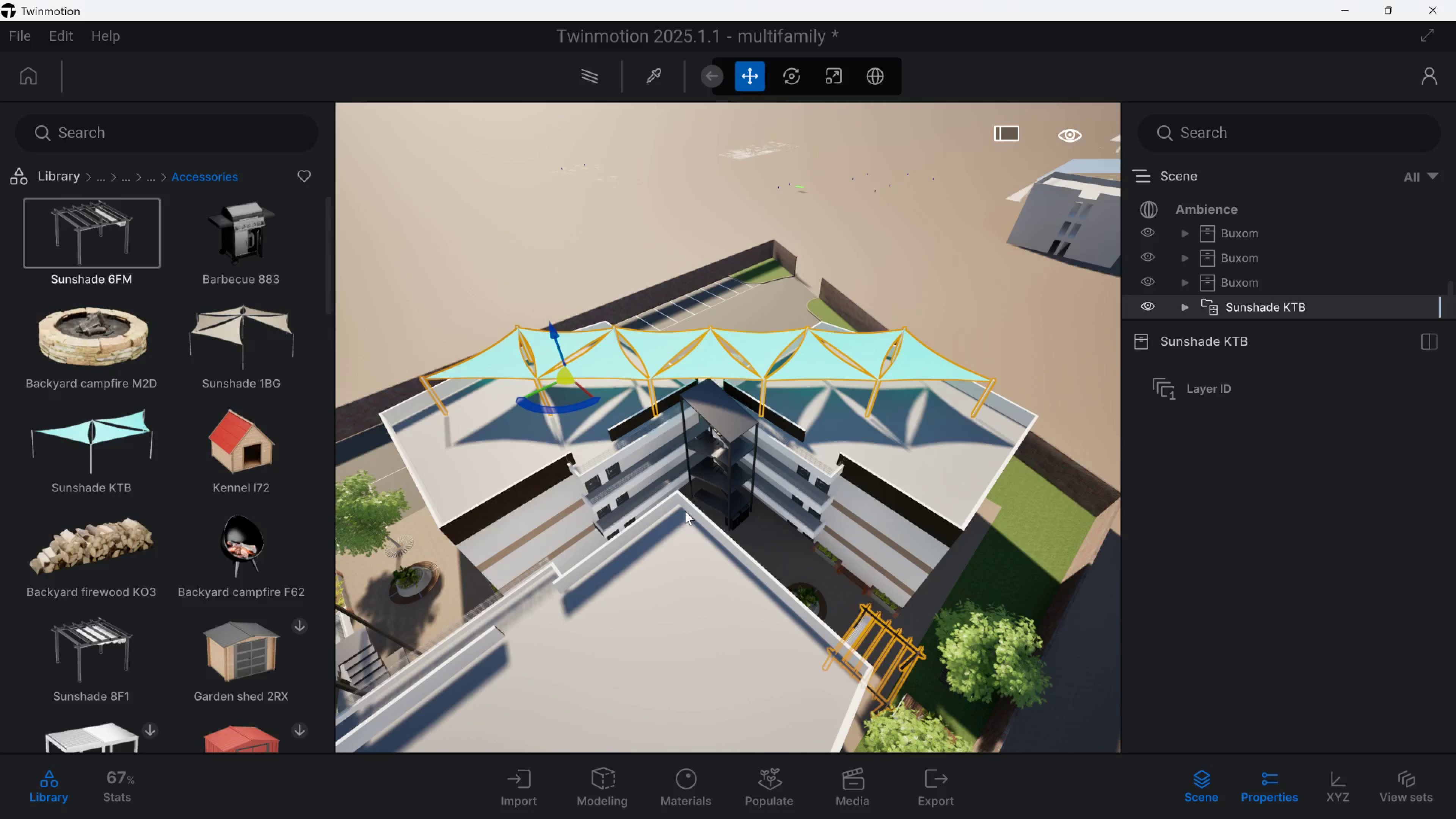 
hold_key(key=S, duration=0.6)
 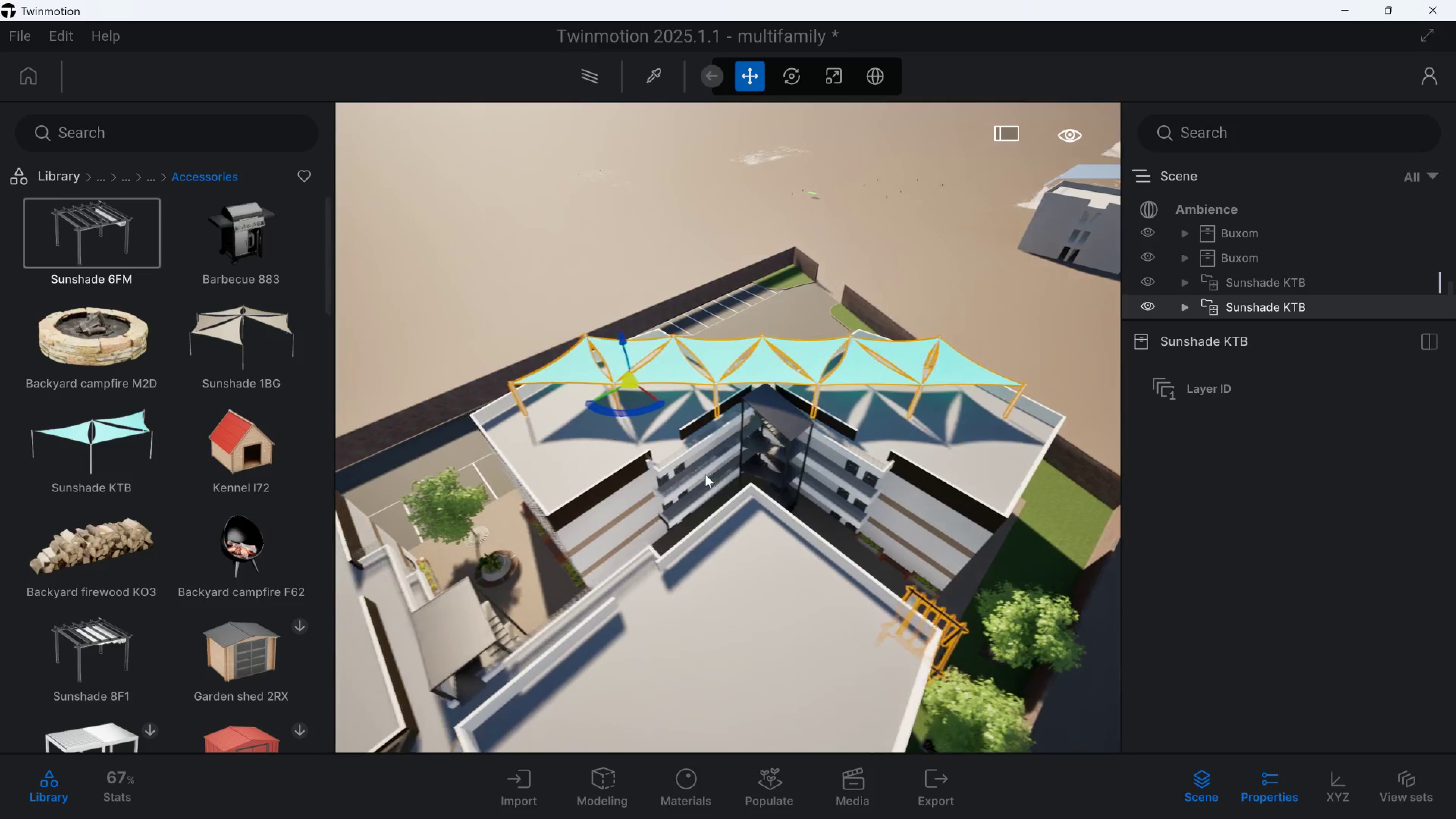 
hold_key(key=A, duration=2.78)
 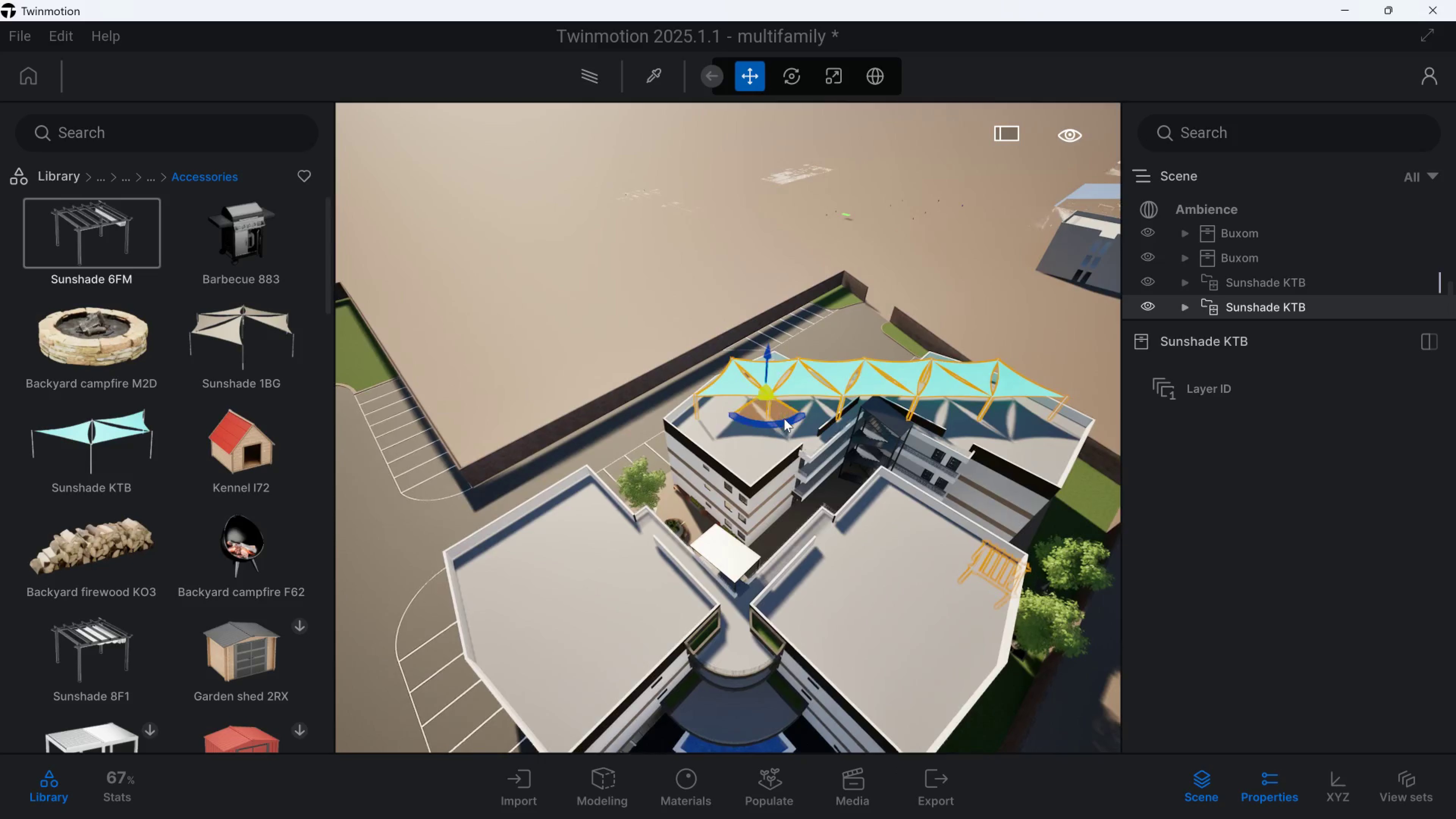 
hold_key(key=S, duration=1.5)
 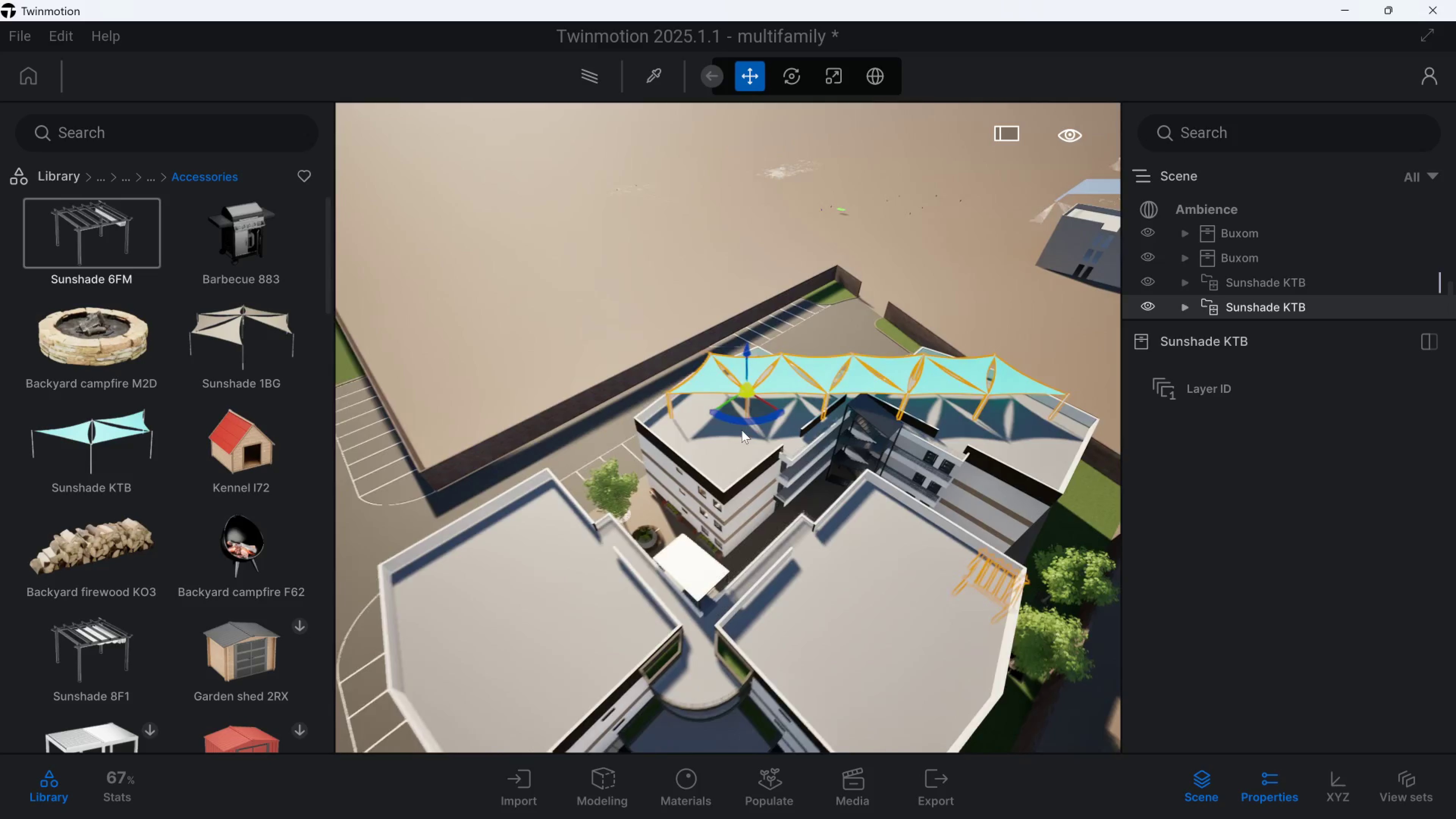 
type(sssssssss)
 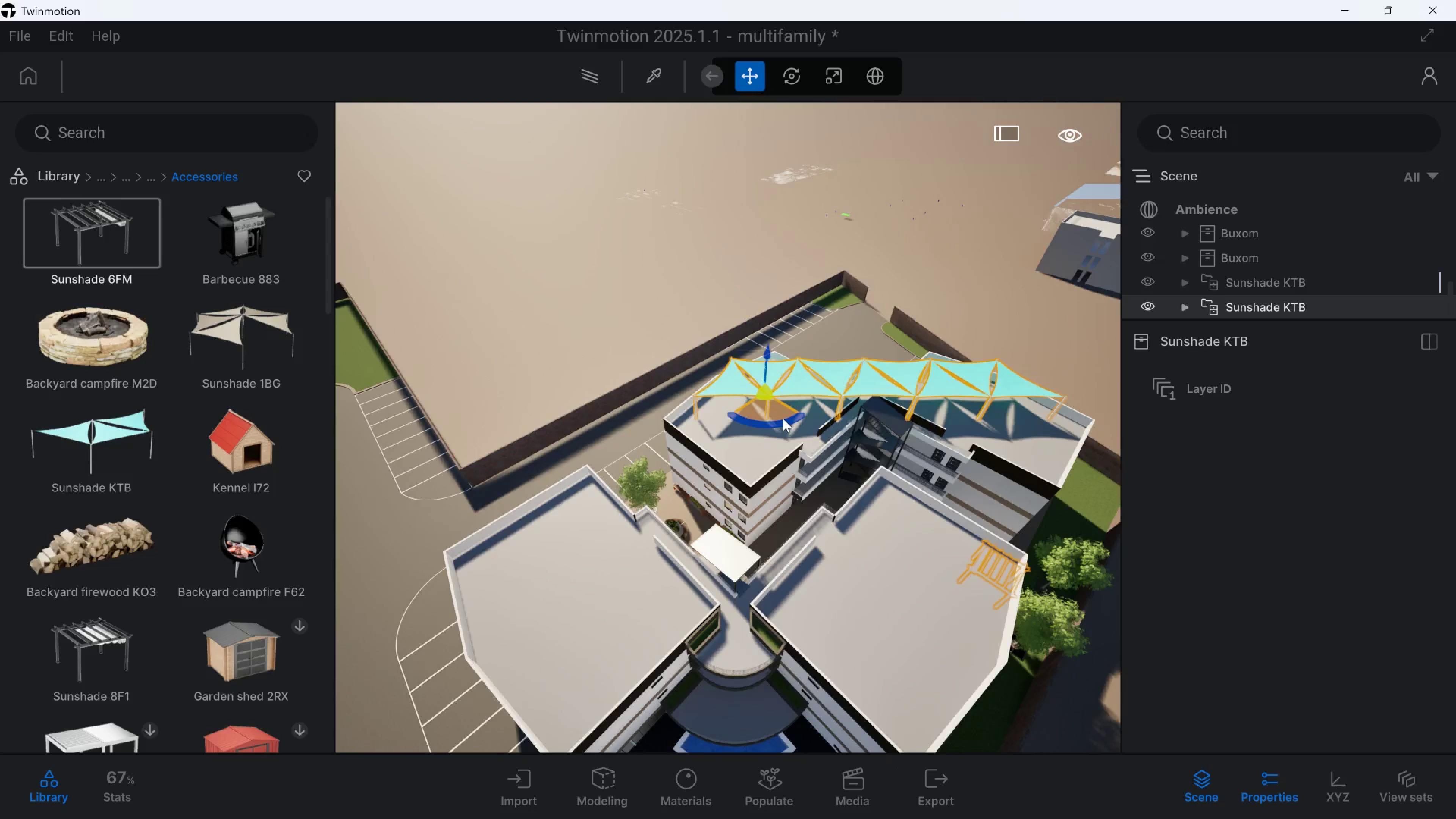 
key(Control+Z)
 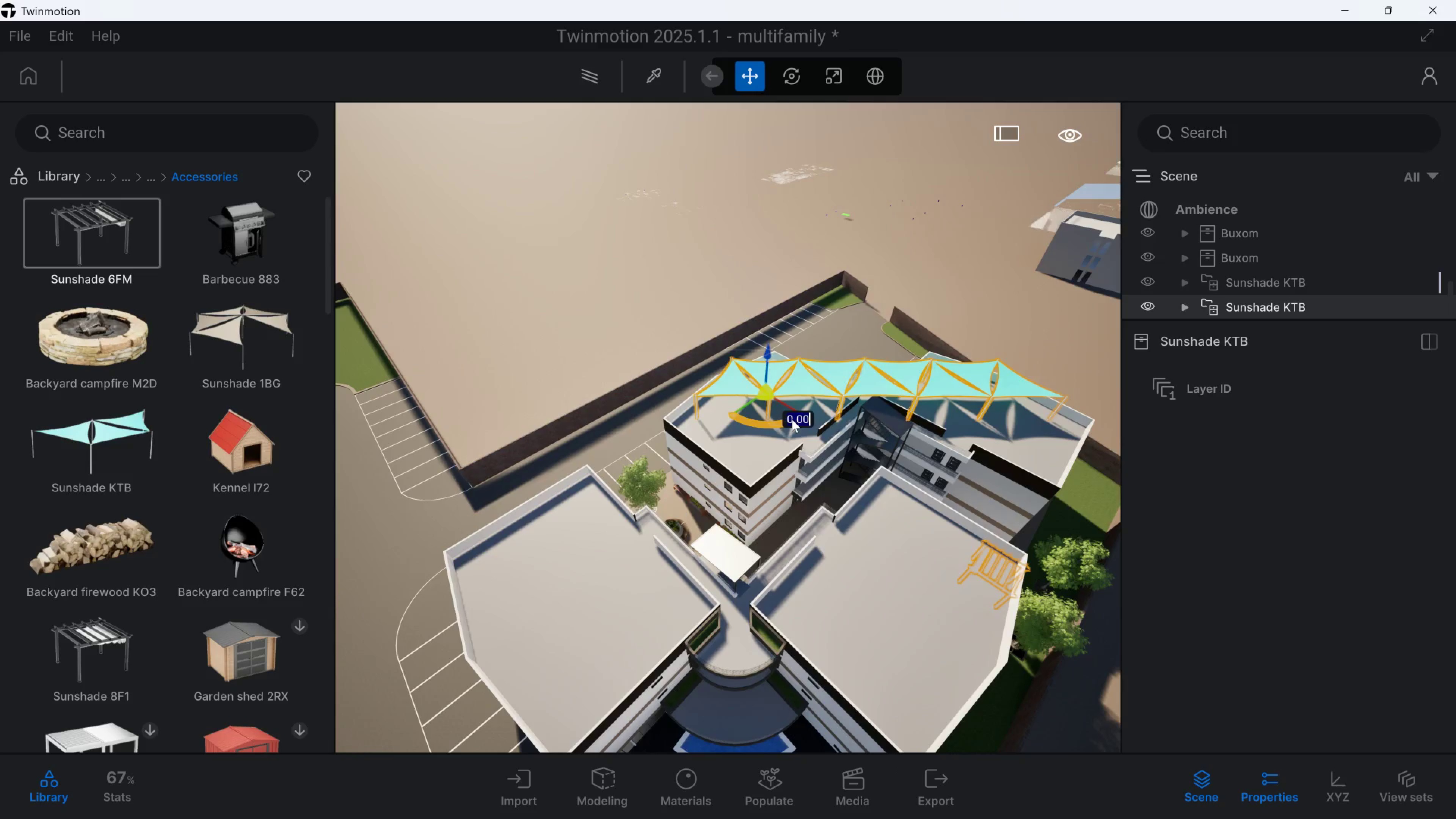 
left_click_drag(start_coordinate=[792, 419], to_coordinate=[696, 439])
 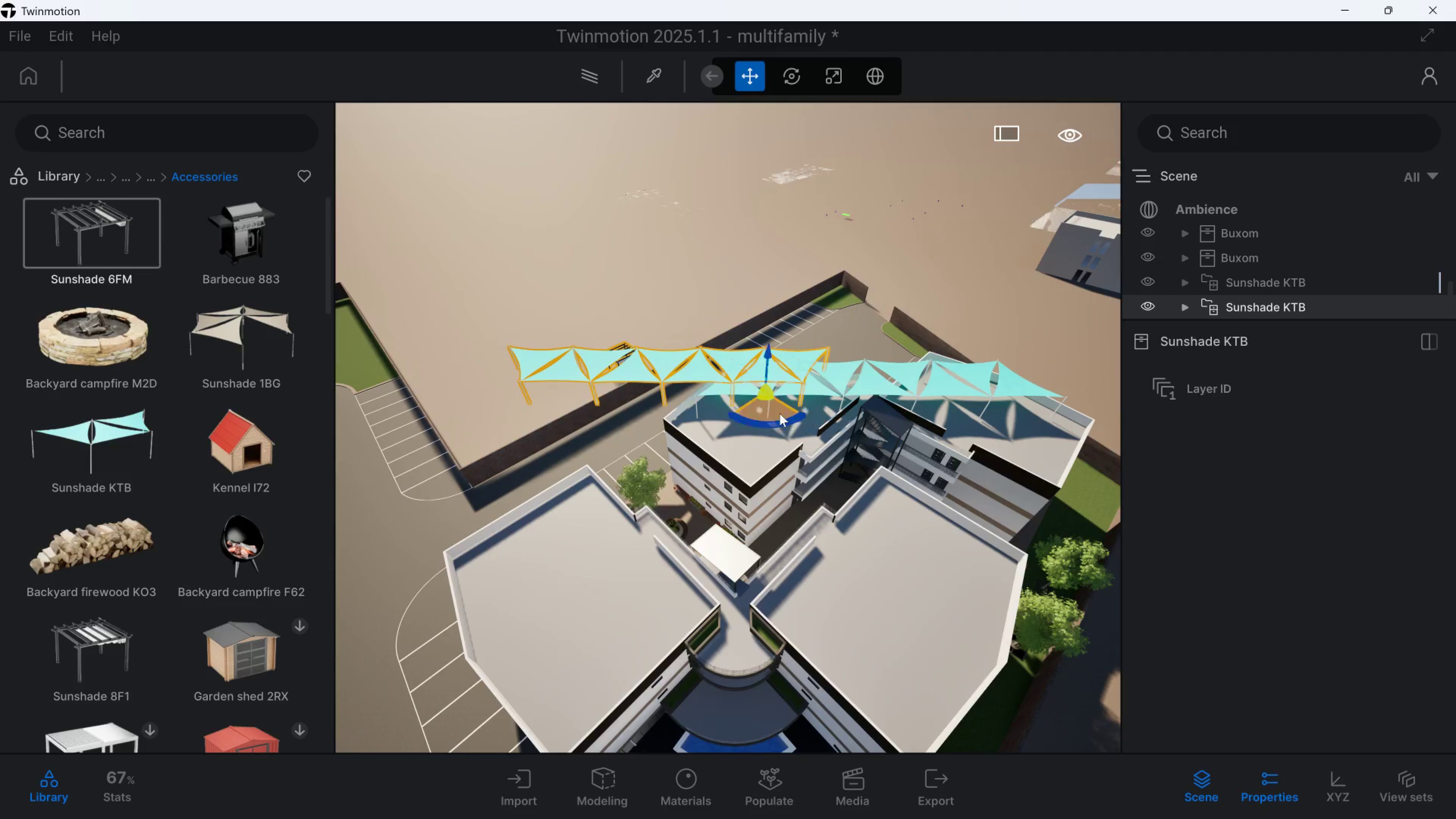 
left_click_drag(start_coordinate=[771, 413], to_coordinate=[926, 701])
 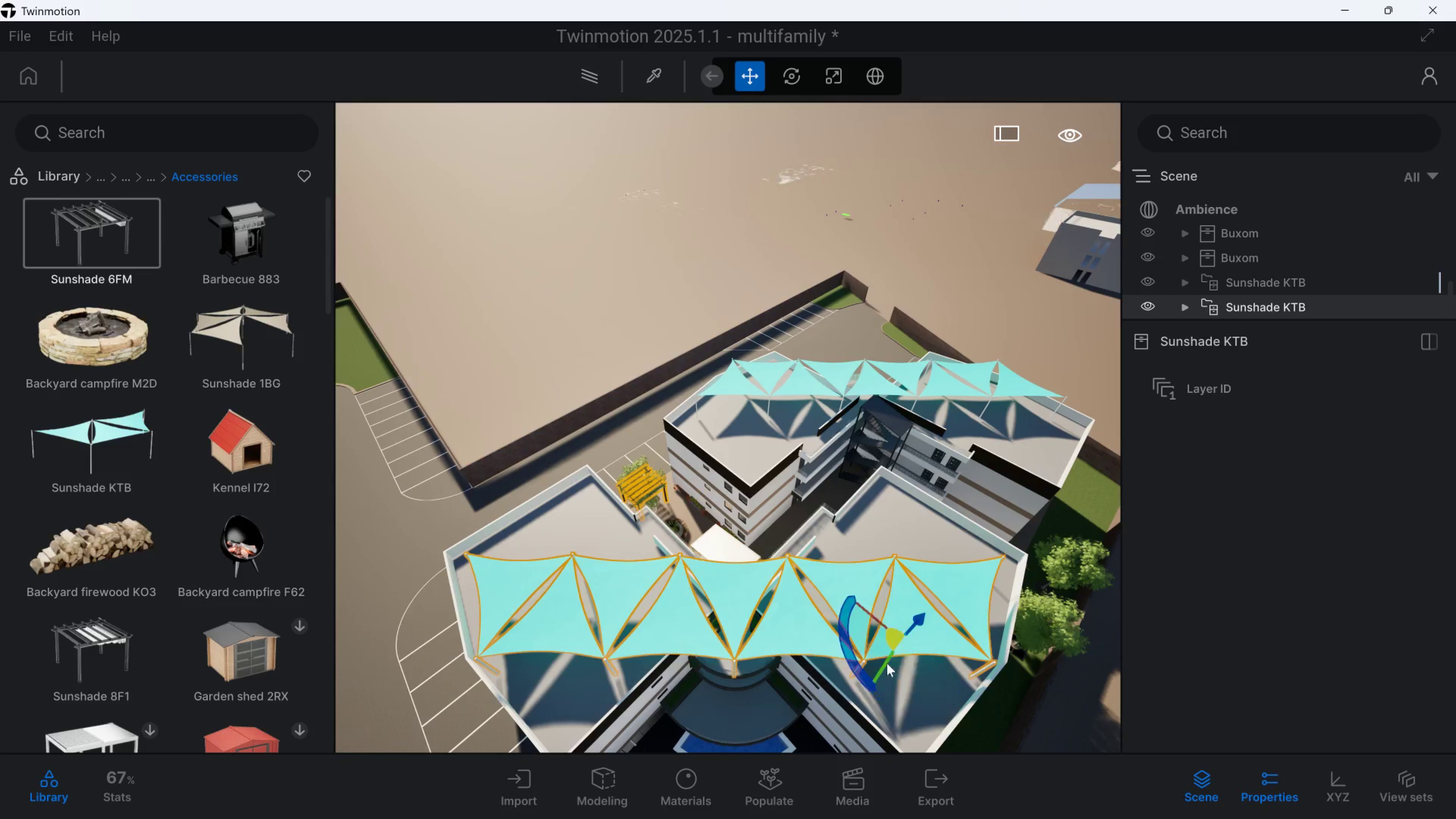 
key(A)
 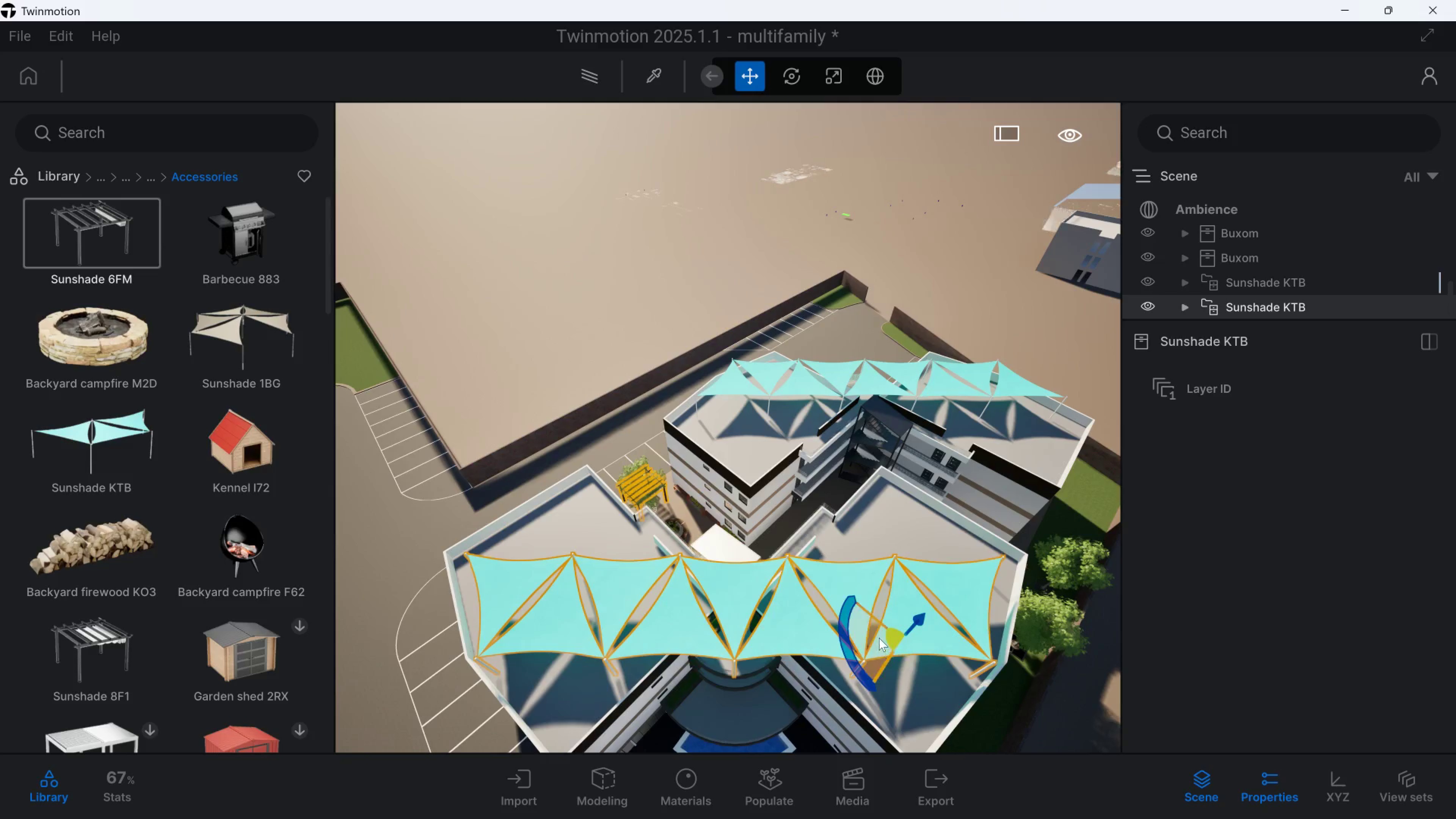 
hold_key(key=D, duration=0.36)
 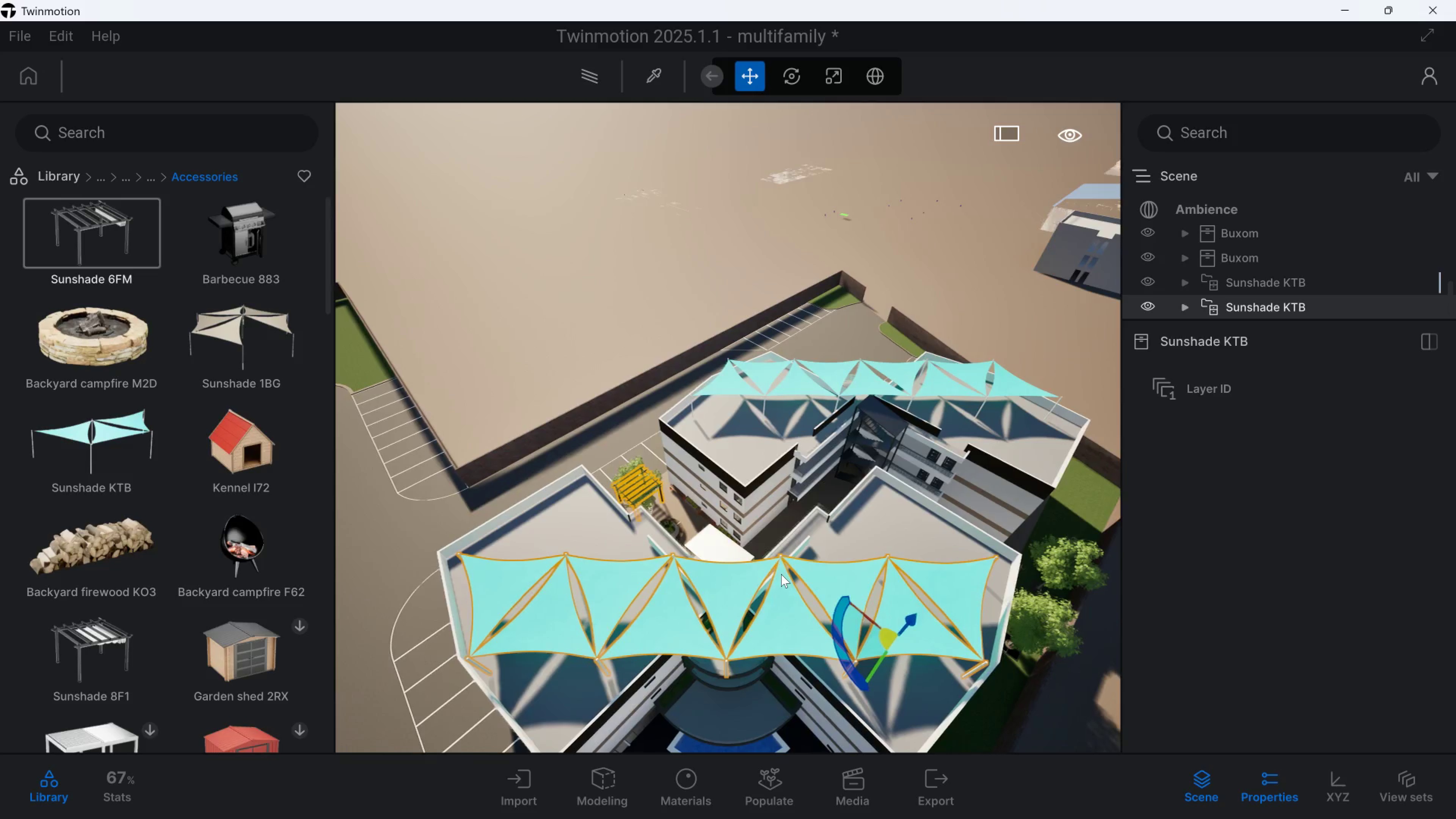 
hold_key(key=A, duration=0.3)
 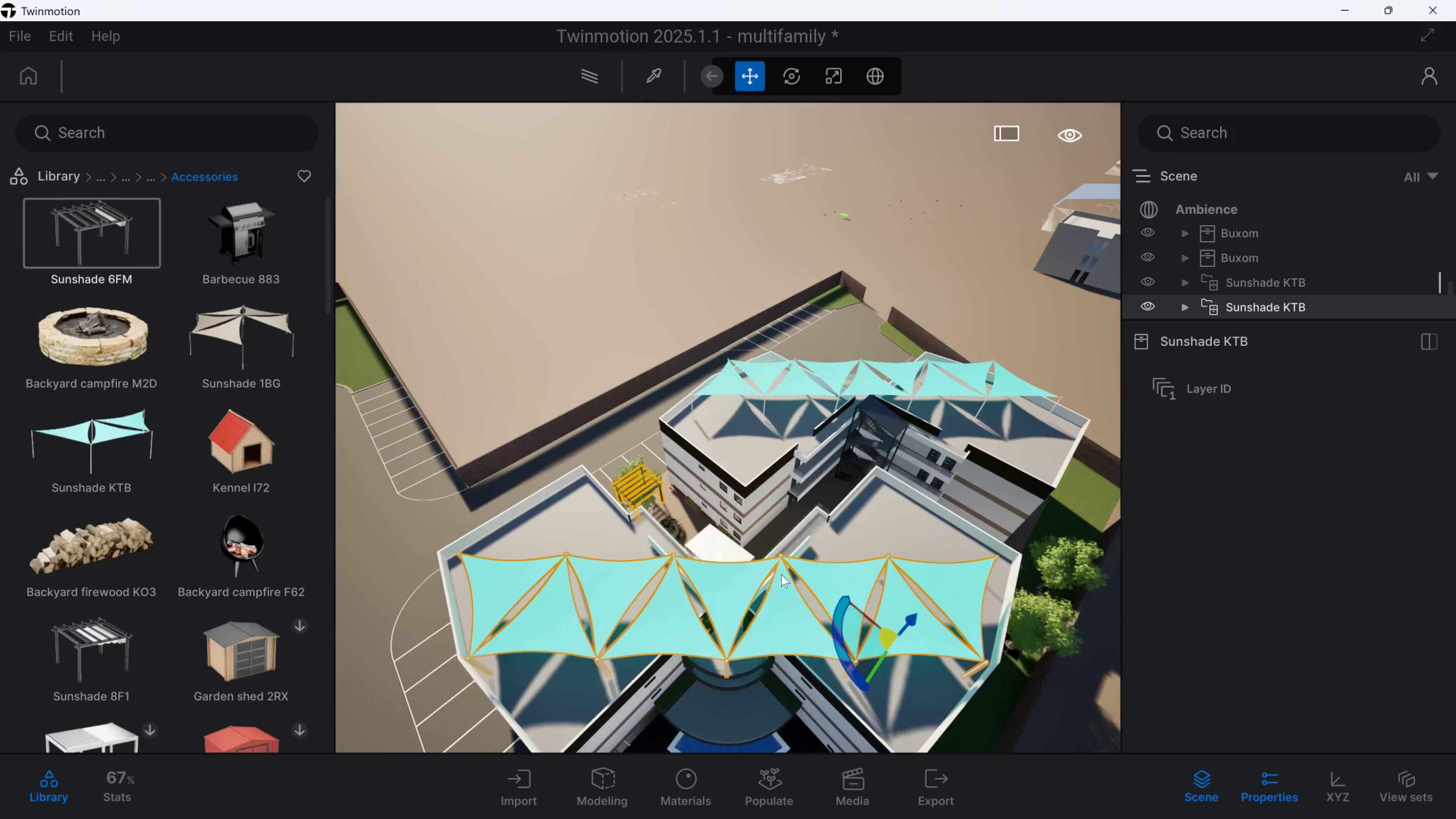 
hold_key(key=W, duration=0.41)
 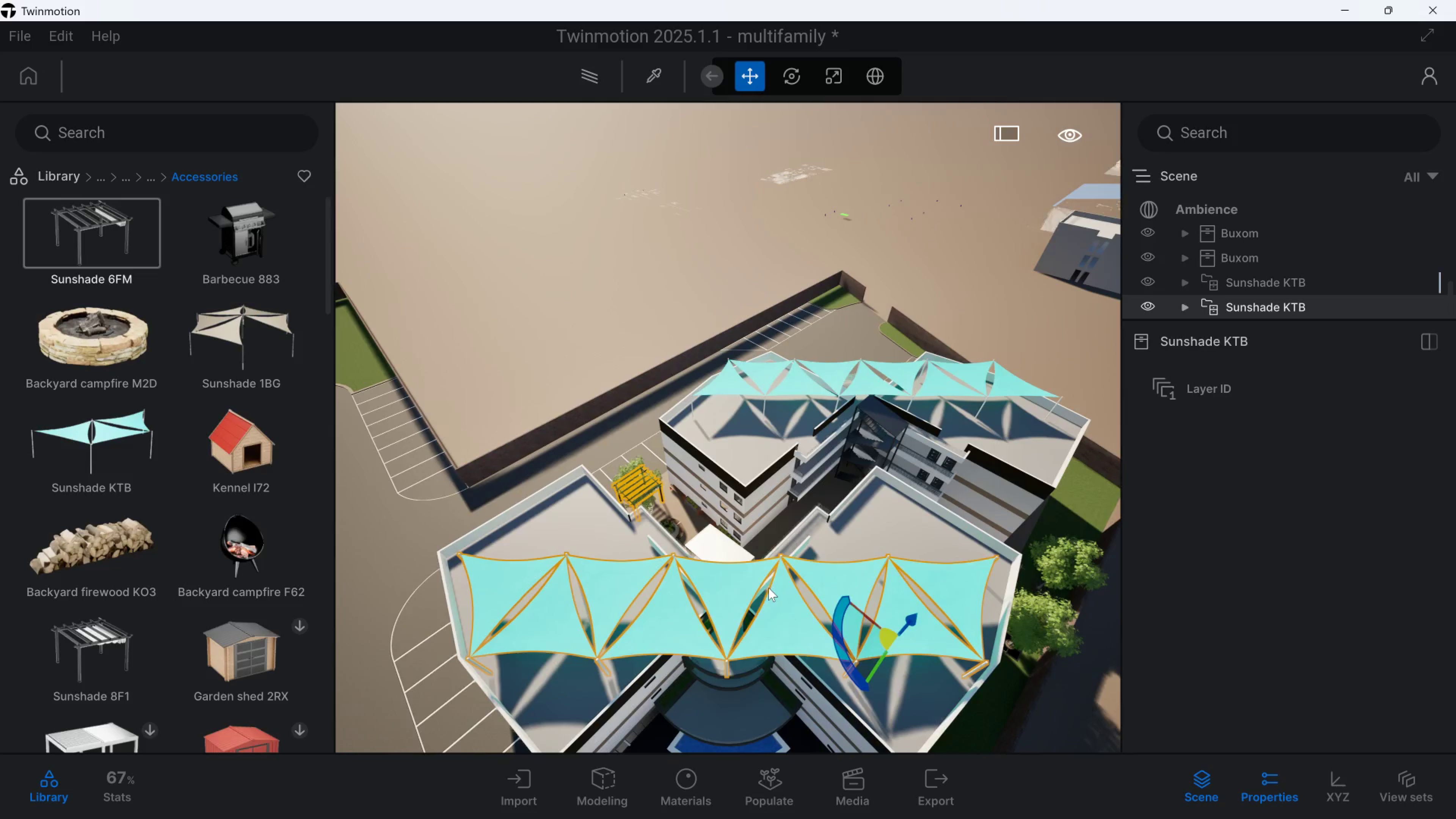 
hold_key(key=W, duration=4.91)
 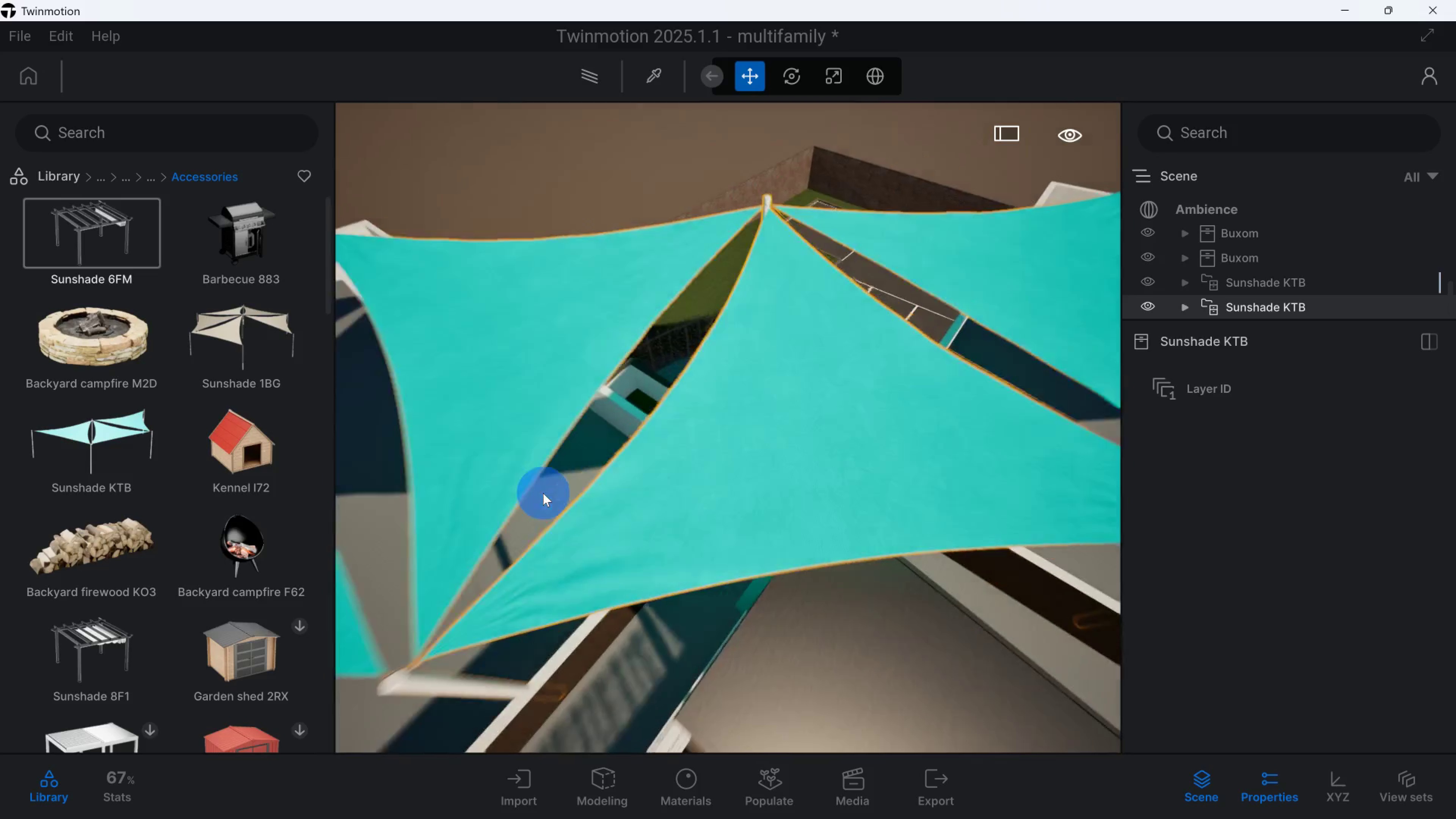 
hold_key(key=D, duration=1.5)
 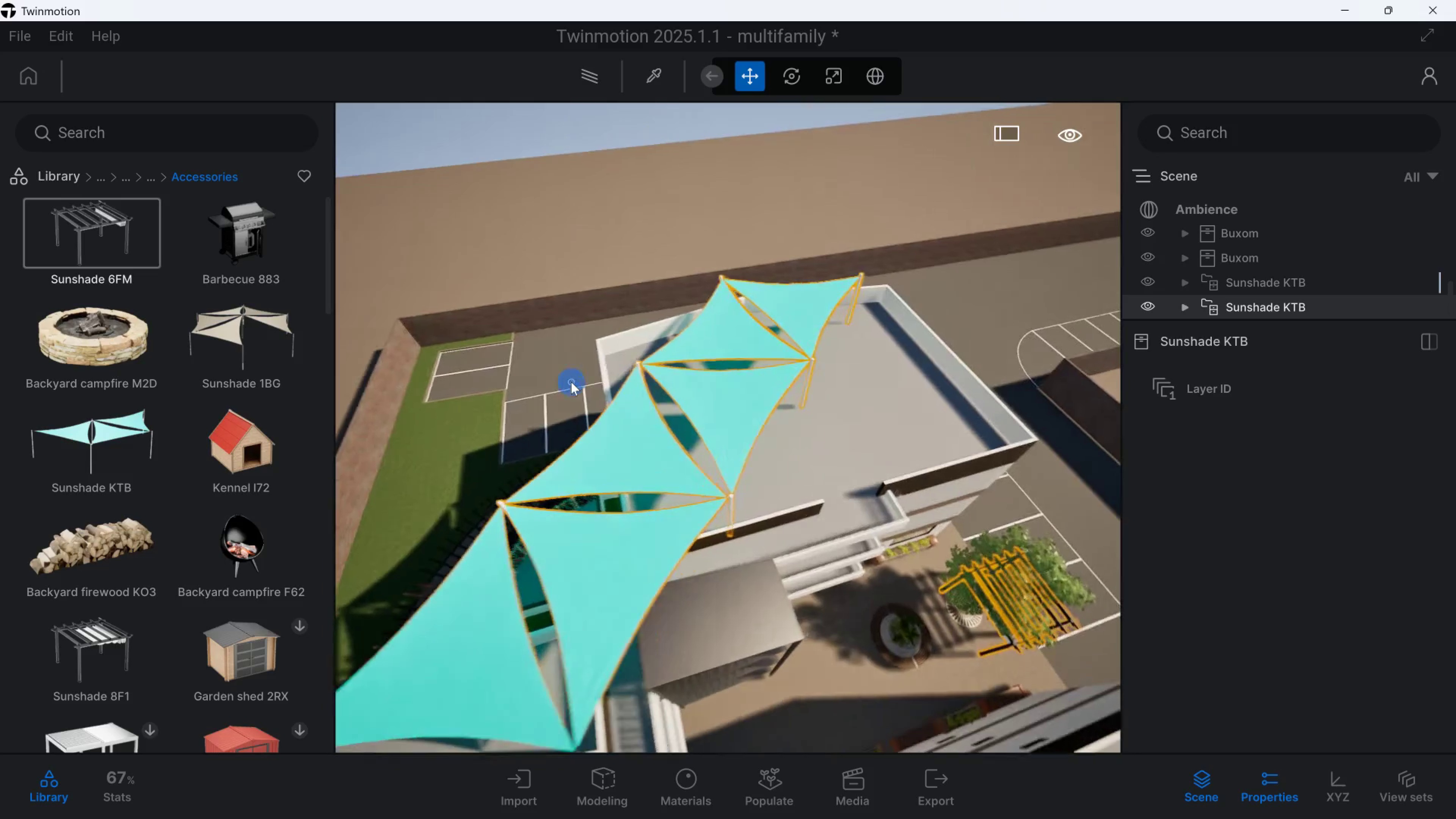 
hold_key(key=D, duration=1.17)
 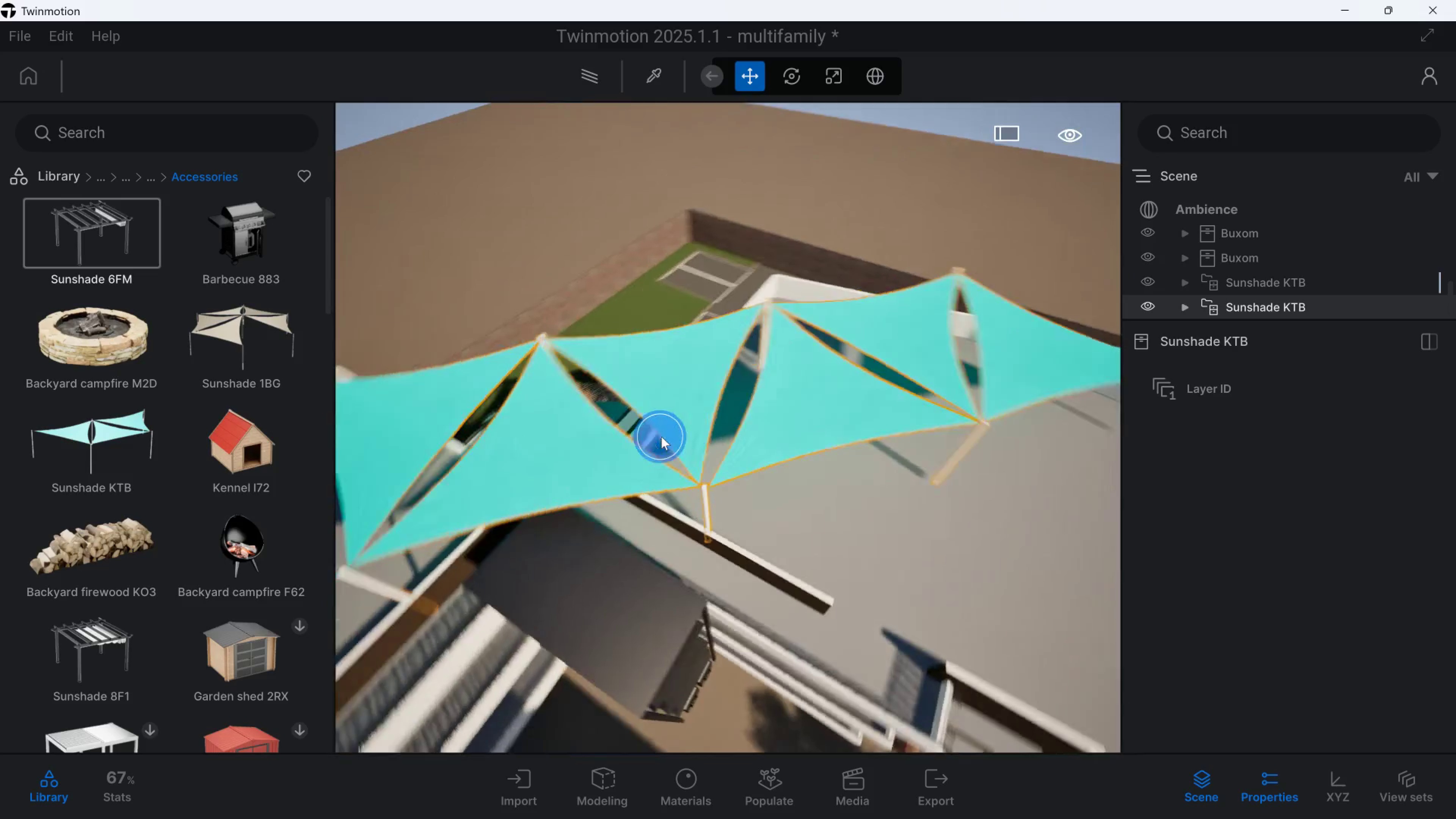 
hold_key(key=A, duration=0.91)
 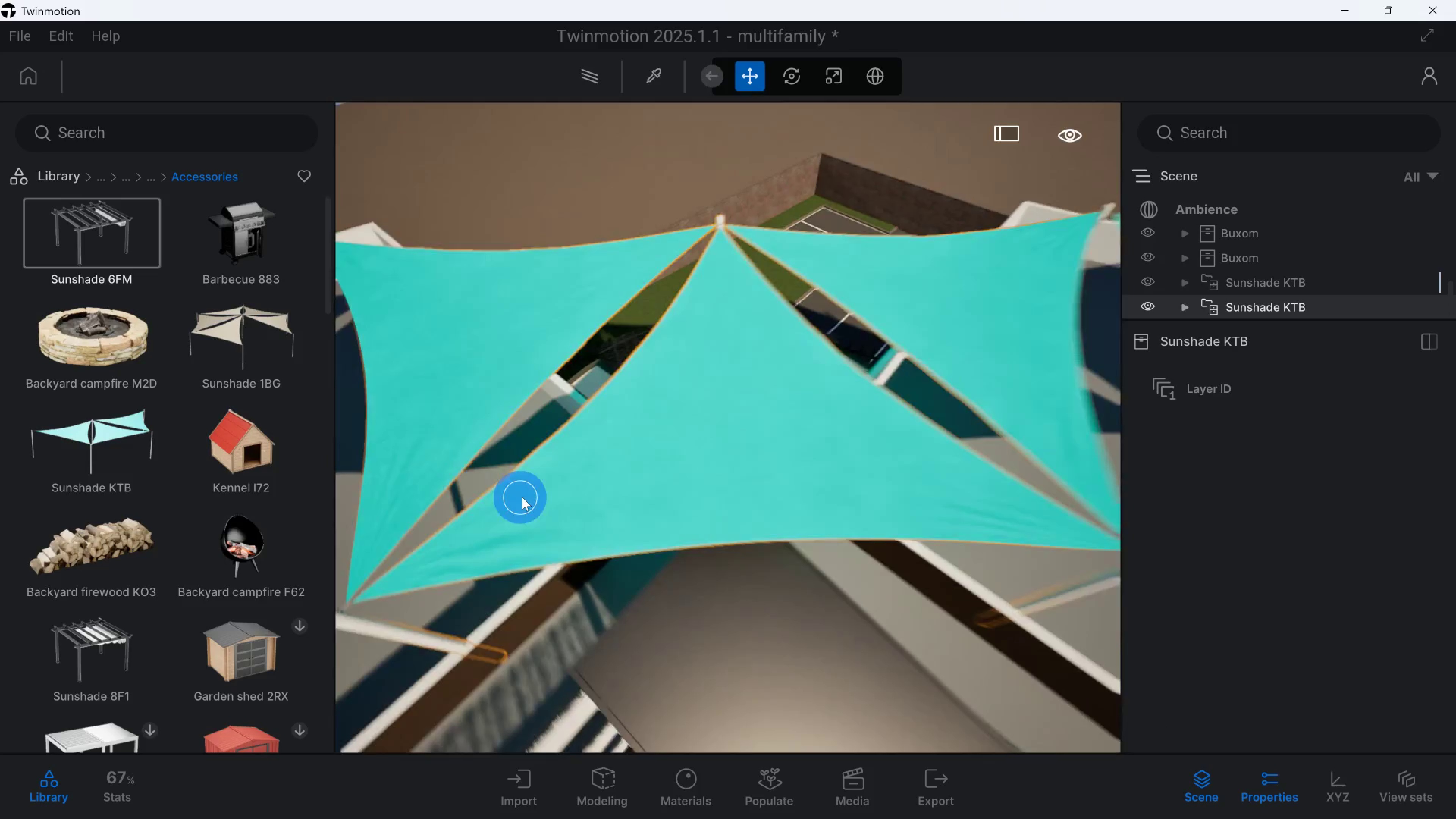 
type(waseqqasaw)
 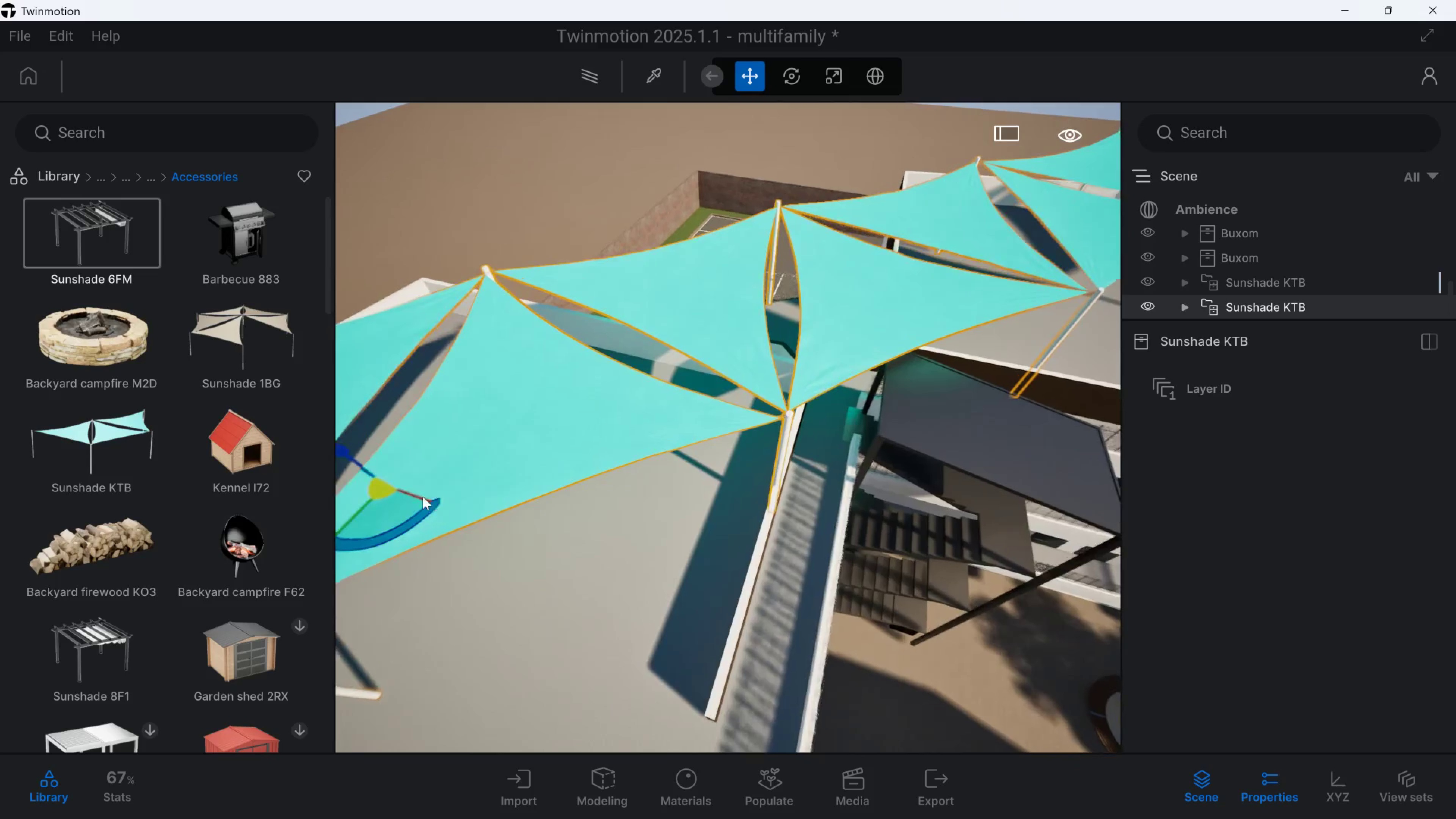 
left_click_drag(start_coordinate=[407, 495], to_coordinate=[411, 496])
 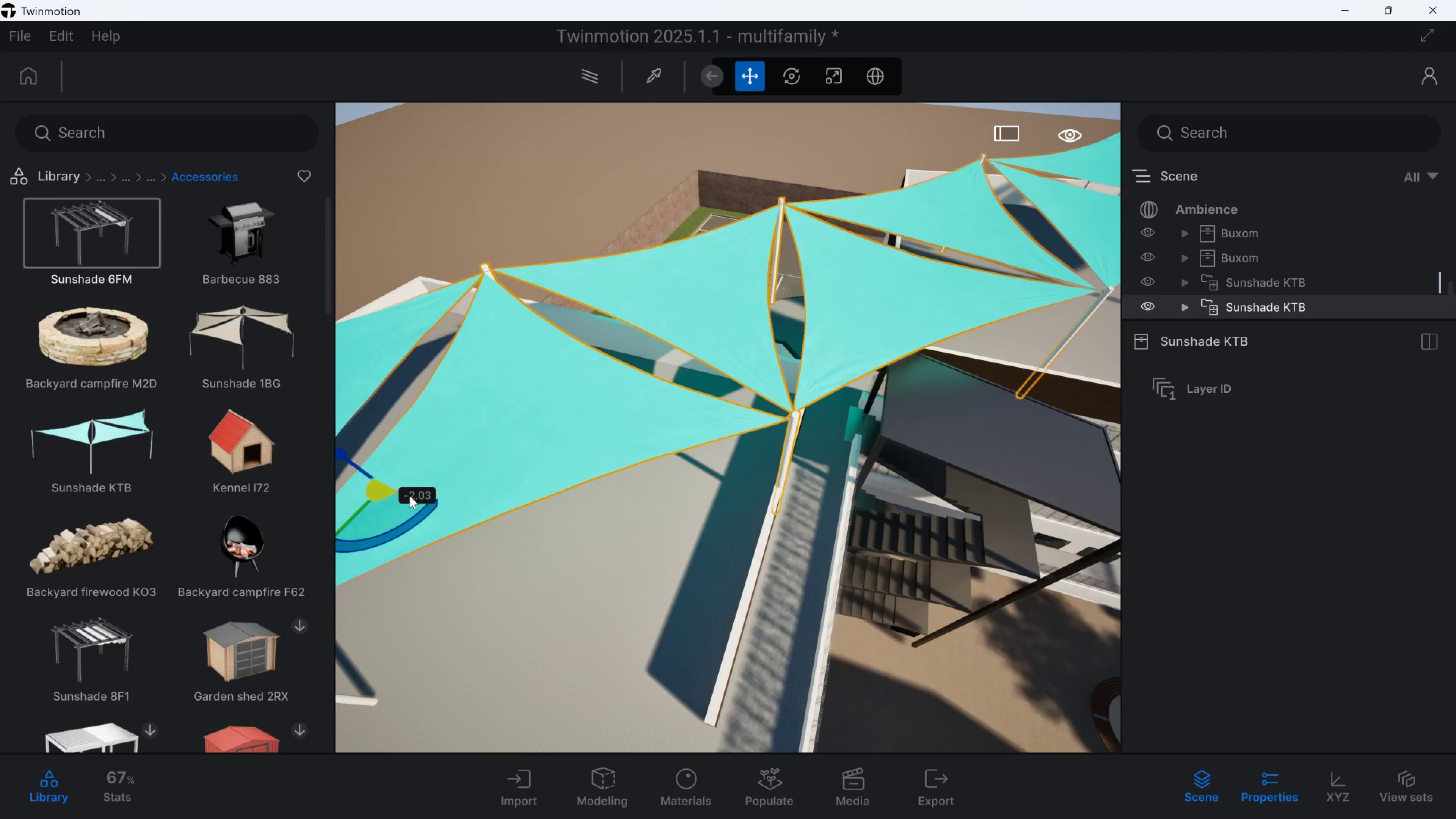 
hold_key(key=D, duration=1.95)
 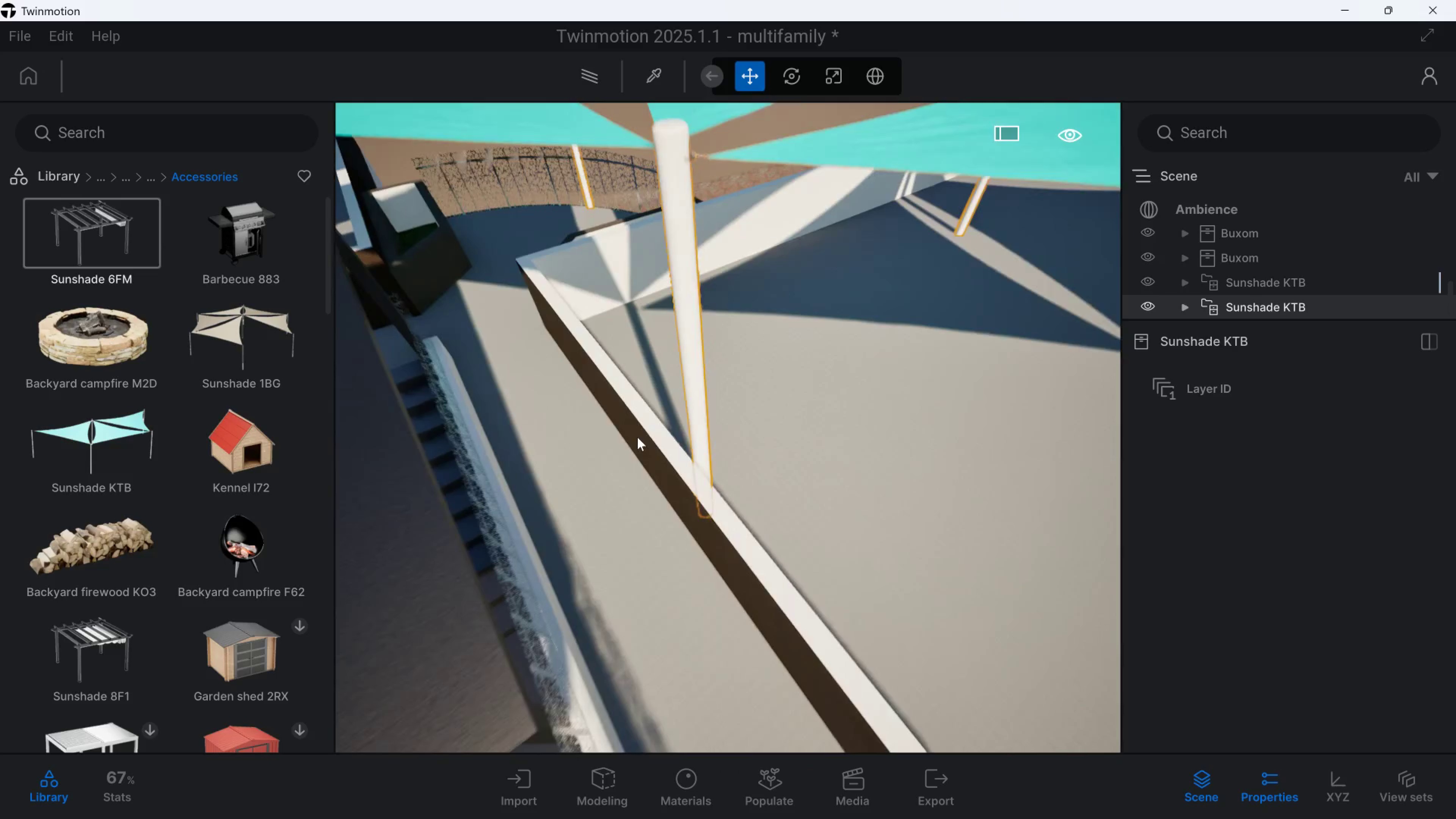 
hold_key(key=W, duration=0.91)
 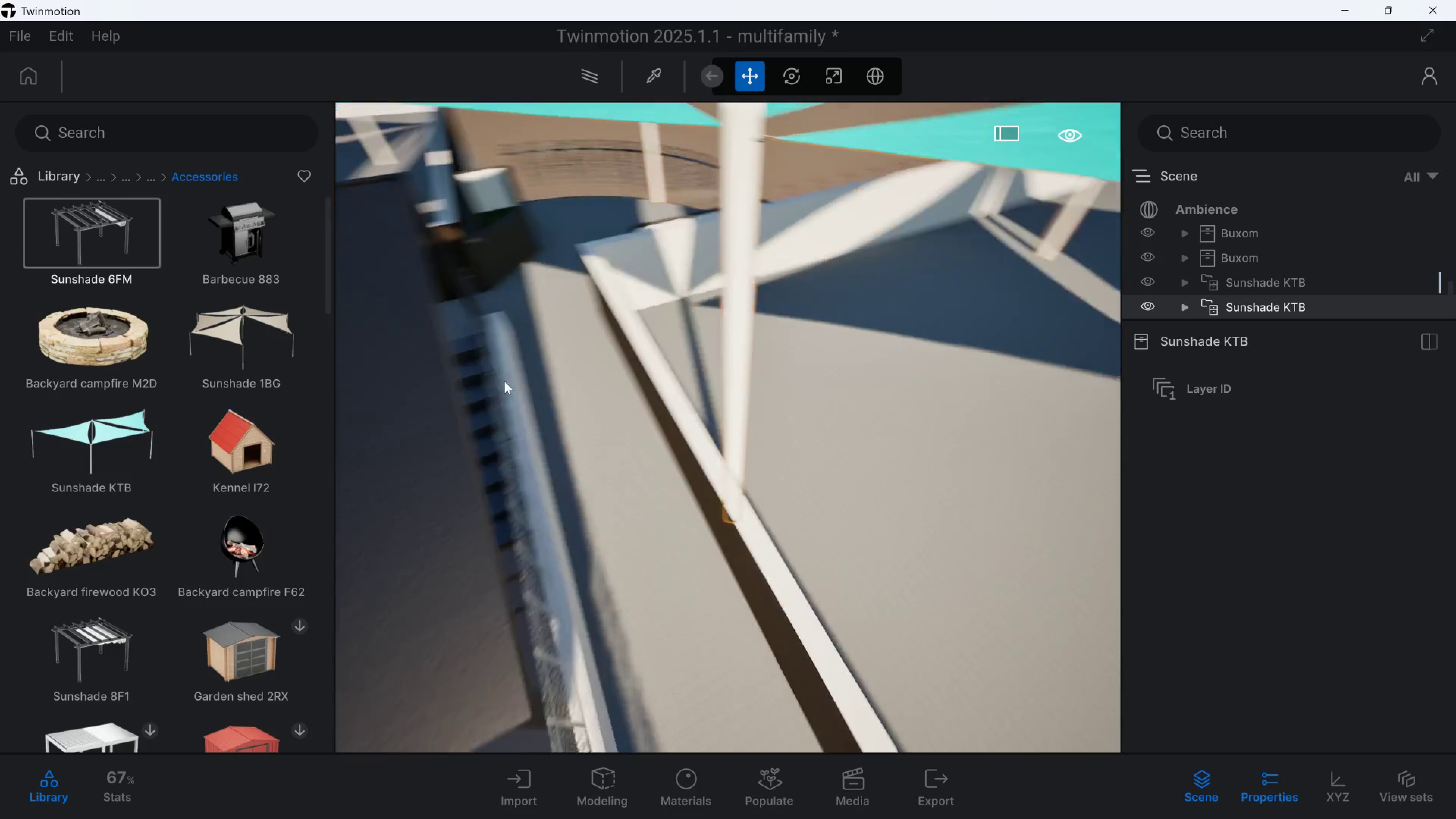 
hold_key(key=S, duration=0.68)
 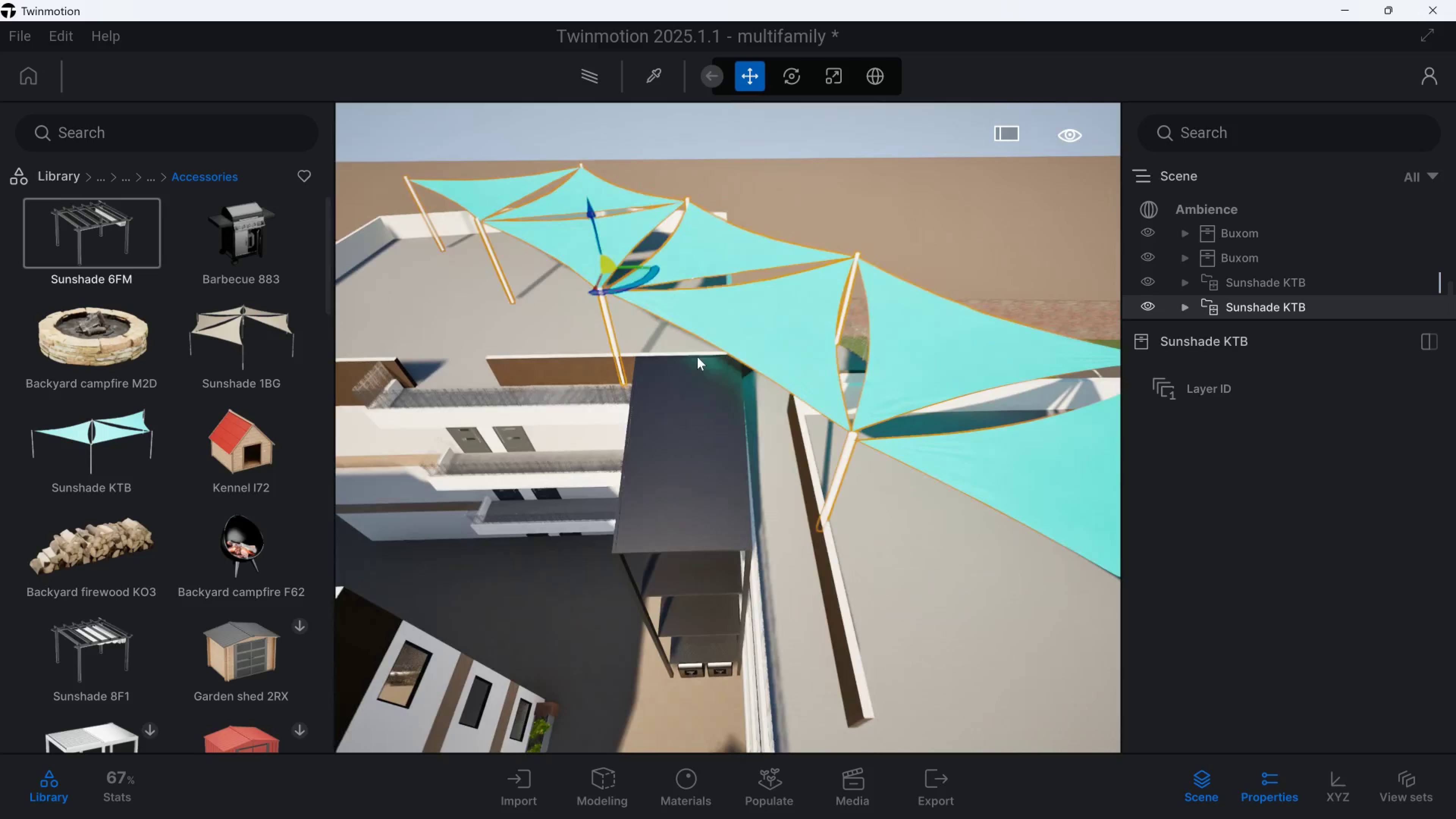 
type(aqs)
 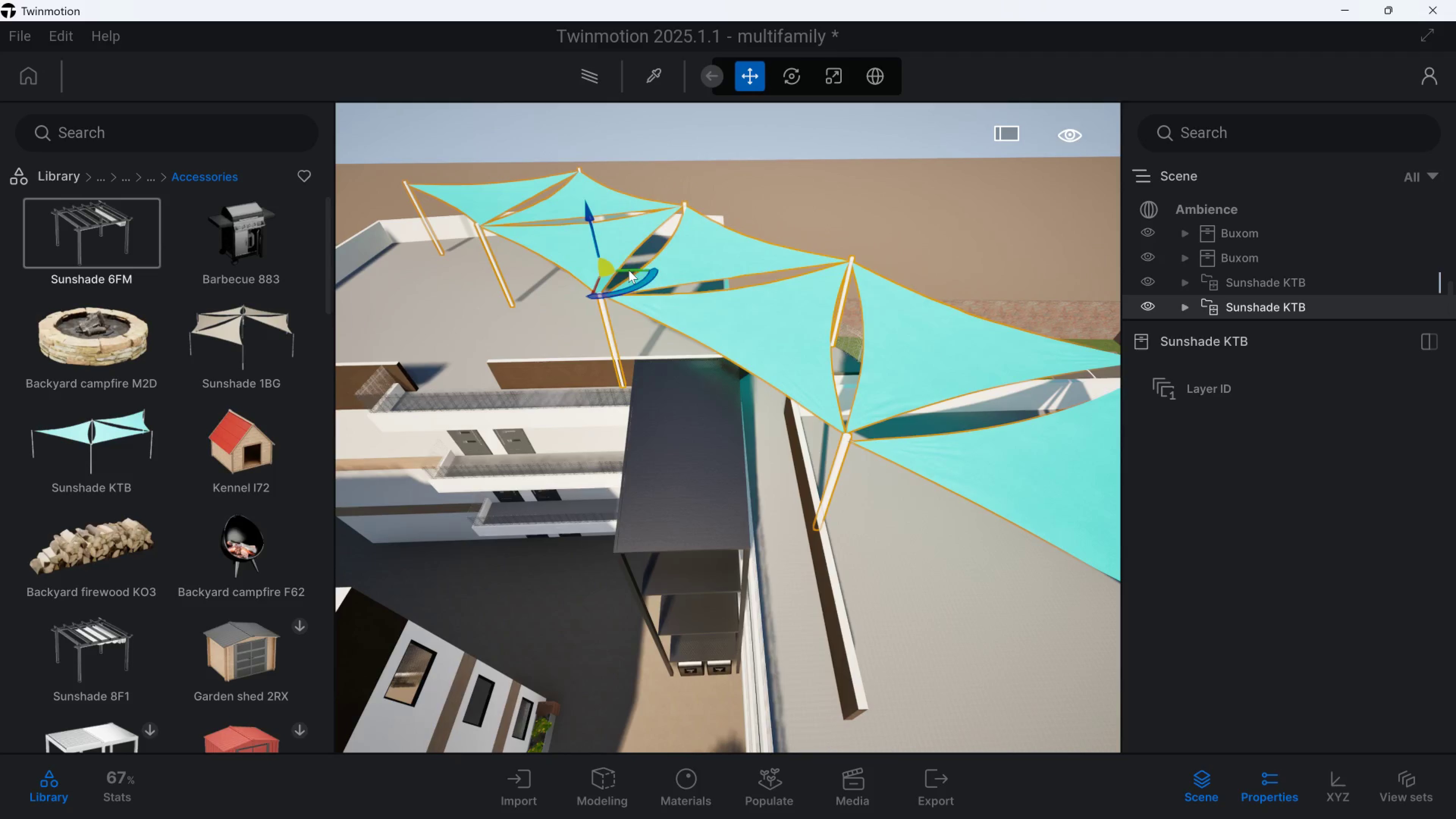 
left_click_drag(start_coordinate=[629, 270], to_coordinate=[626, 271])
 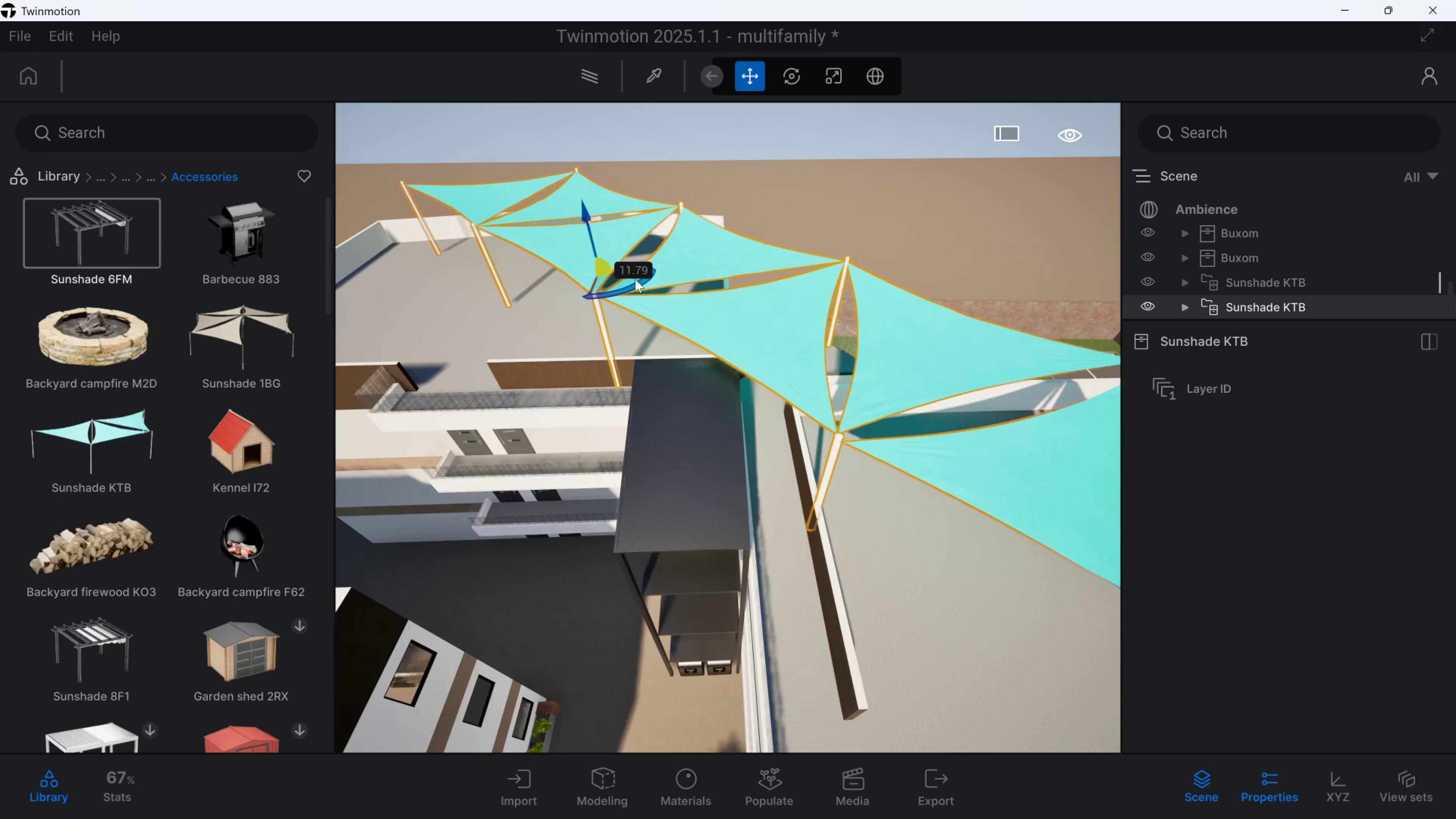 
type(dswwwwq)
 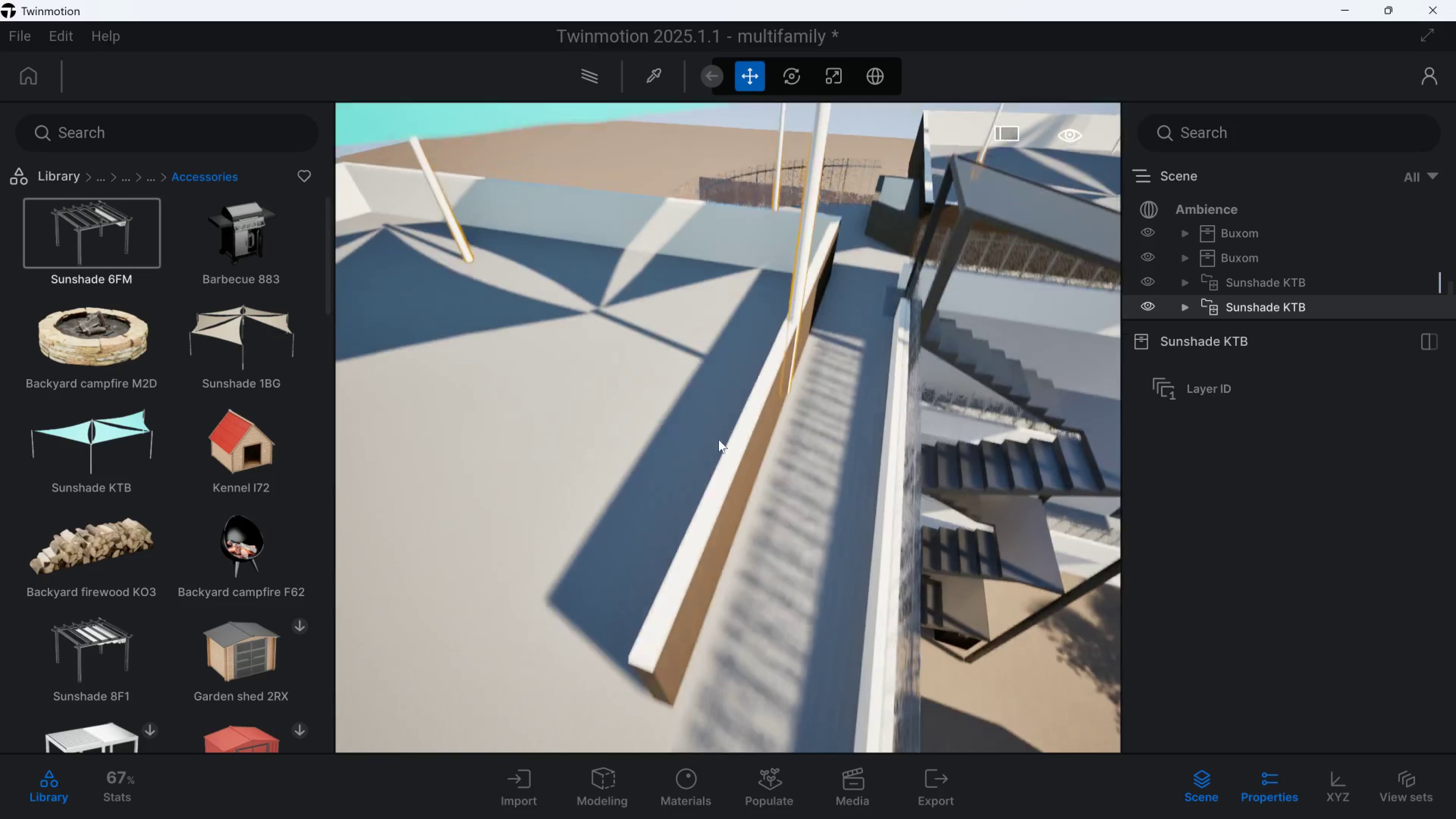 
hold_key(key=A, duration=0.42)
 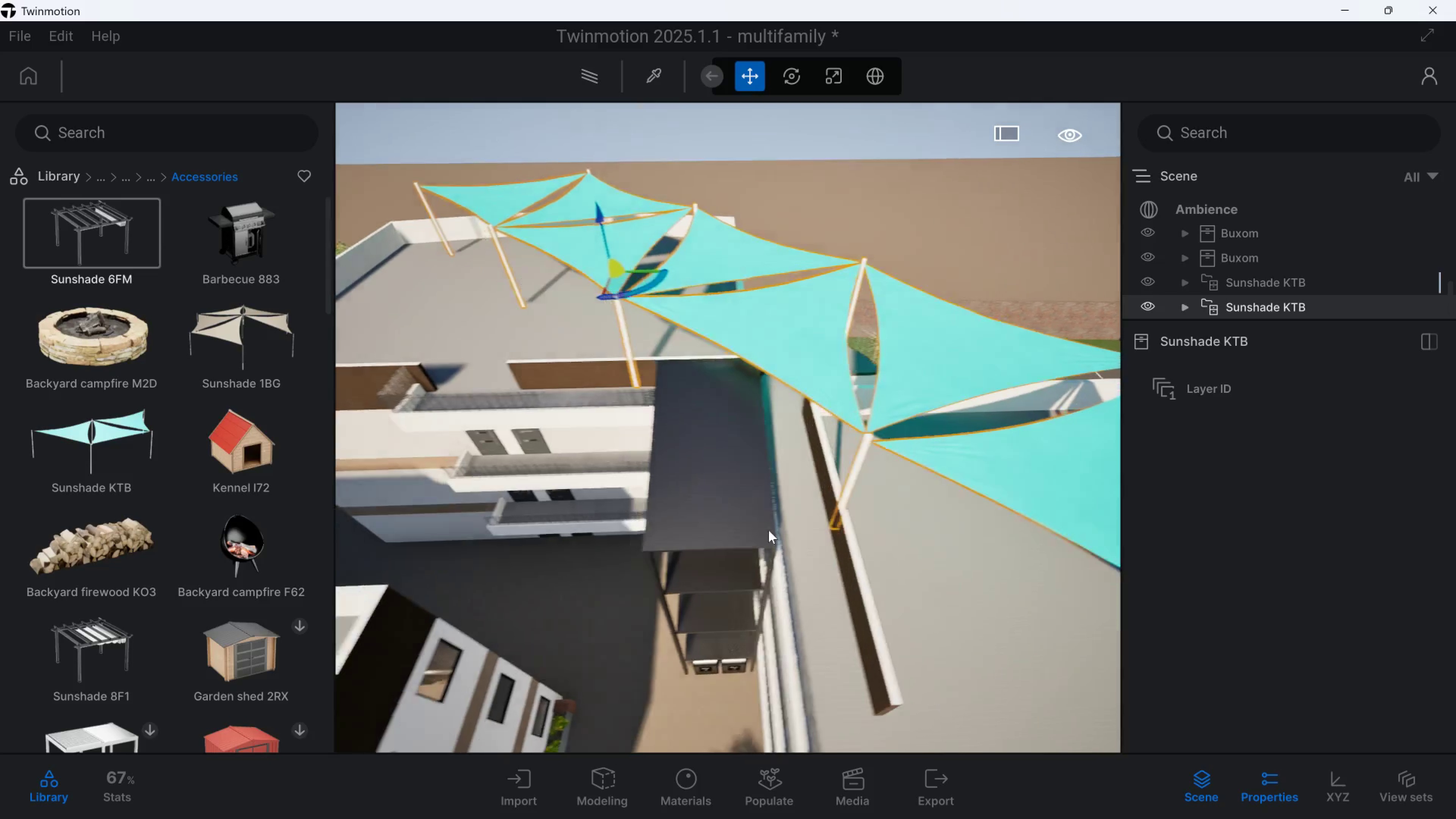 
hold_key(key=A, duration=2.0)
 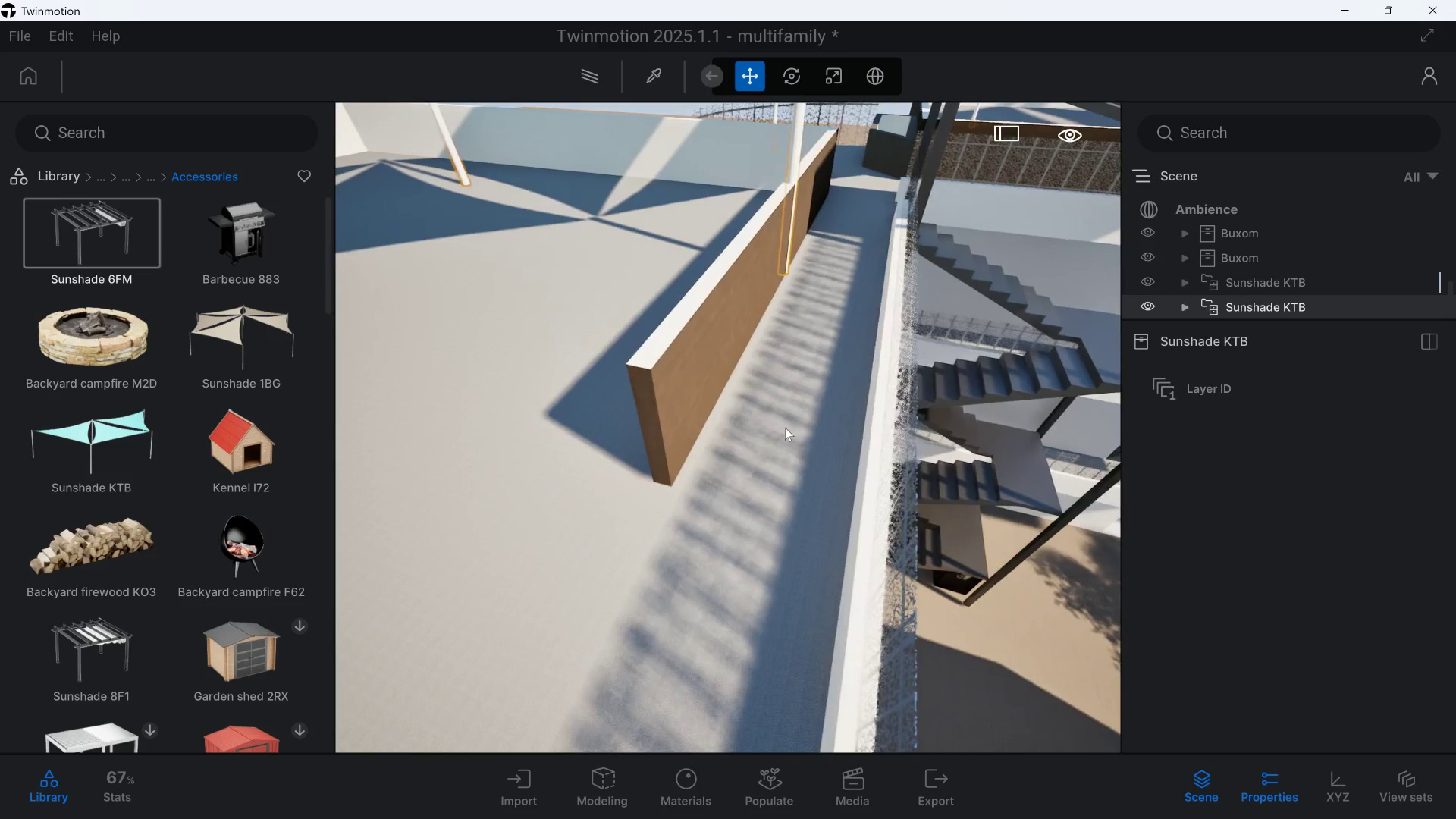 
hold_key(key=A, duration=0.44)
 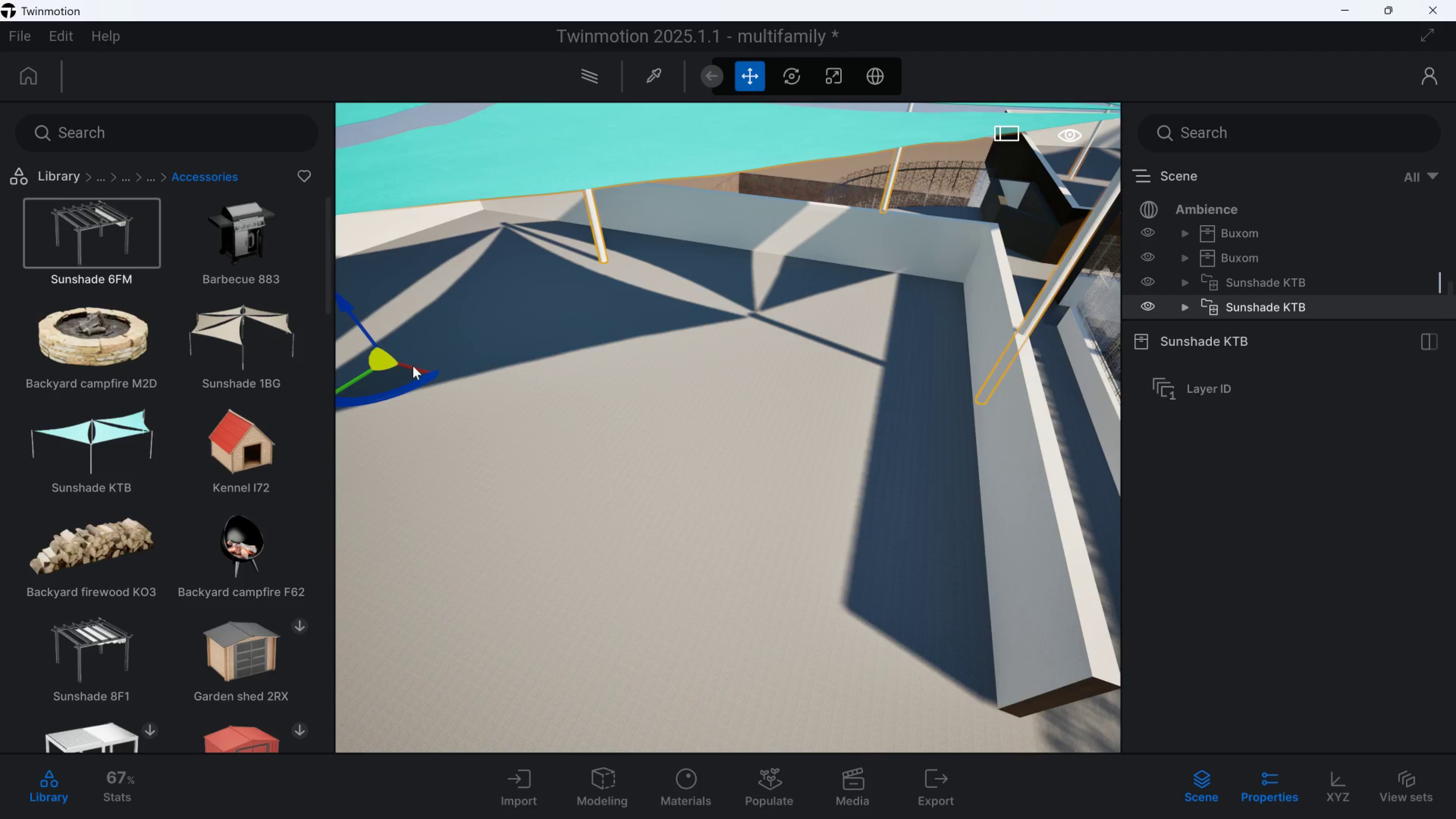 
left_click_drag(start_coordinate=[411, 368], to_coordinate=[408, 368])
 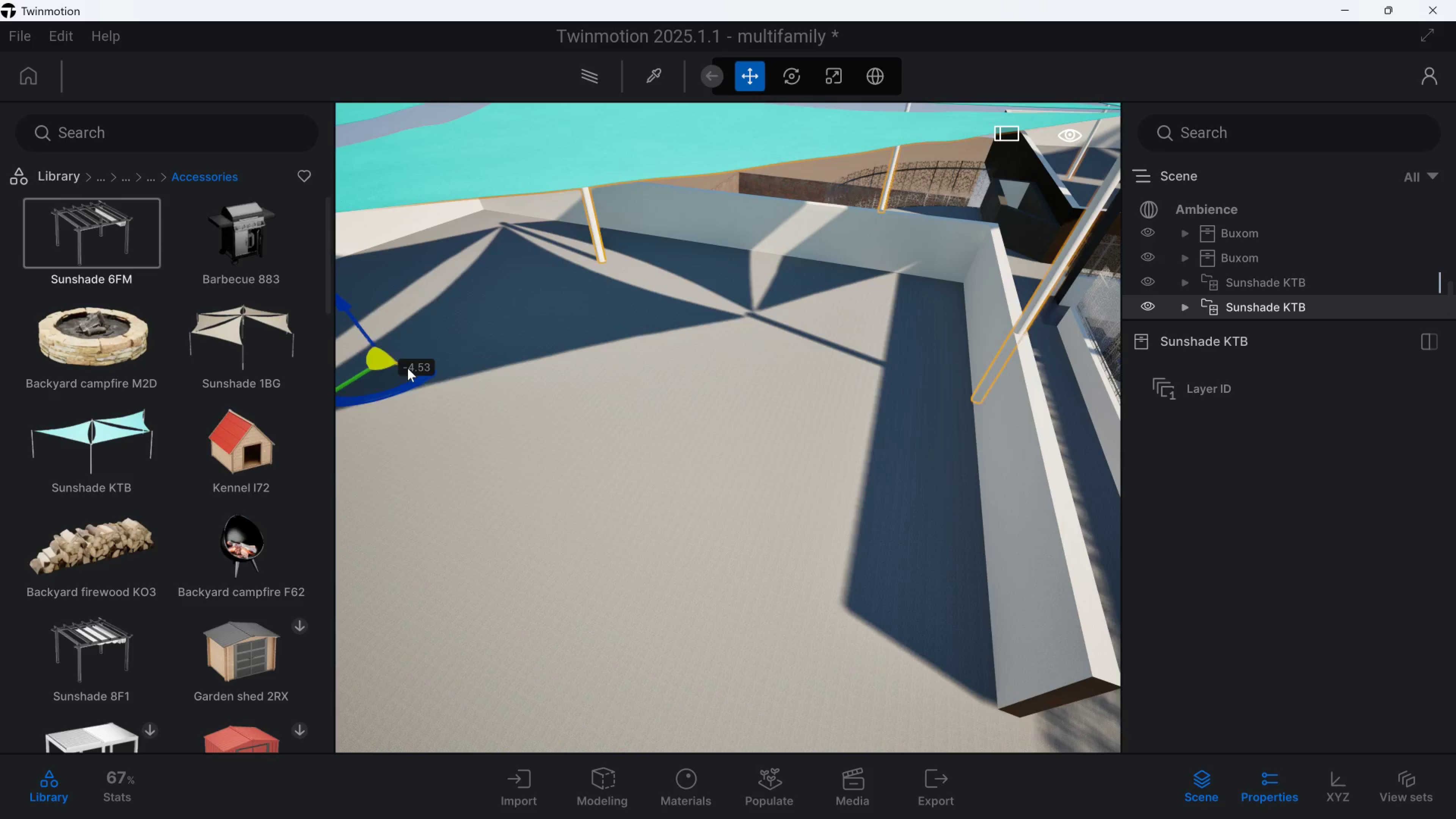 
hold_key(key=D, duration=1.8)
 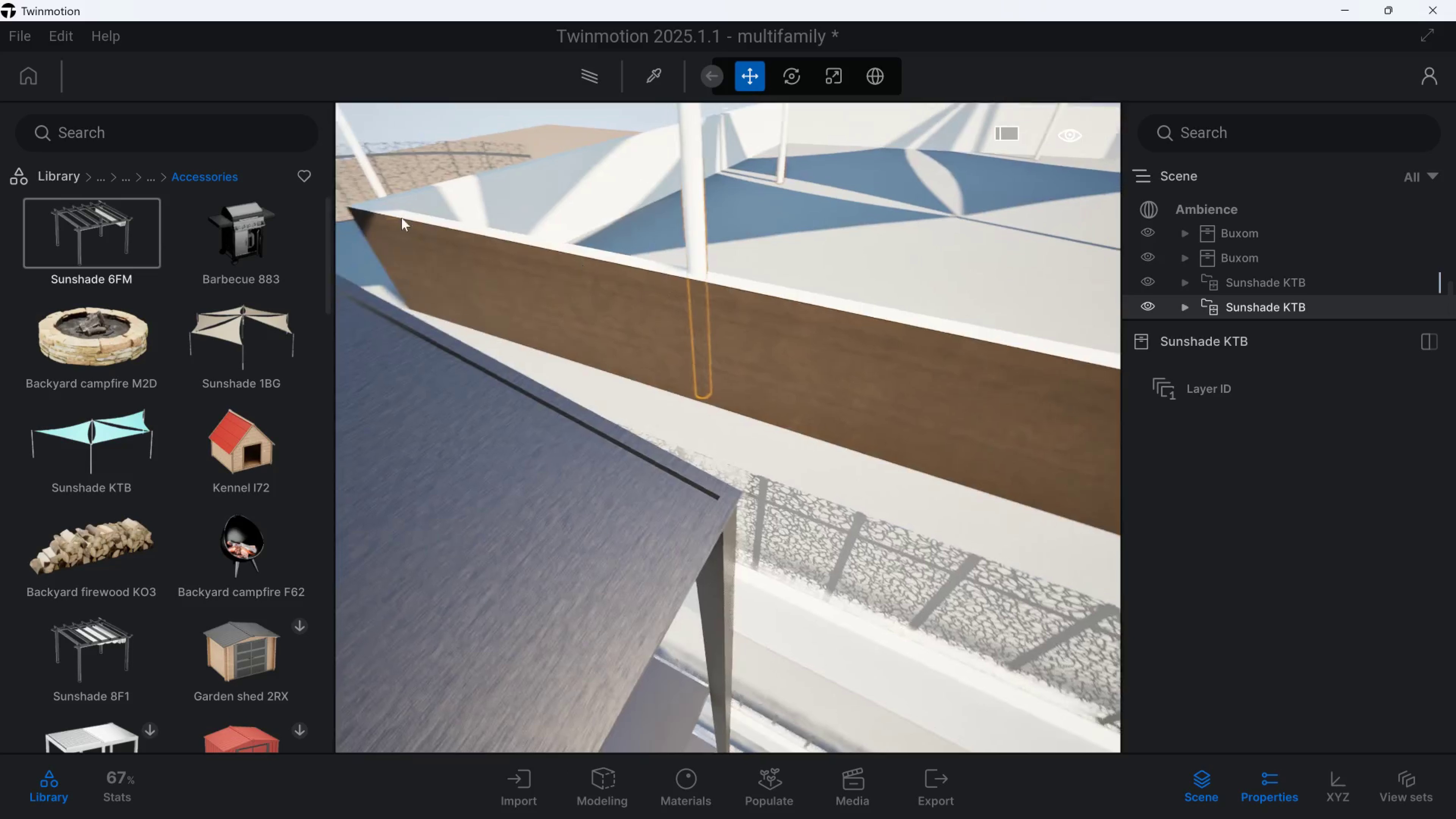 
hold_key(key=W, duration=0.78)
 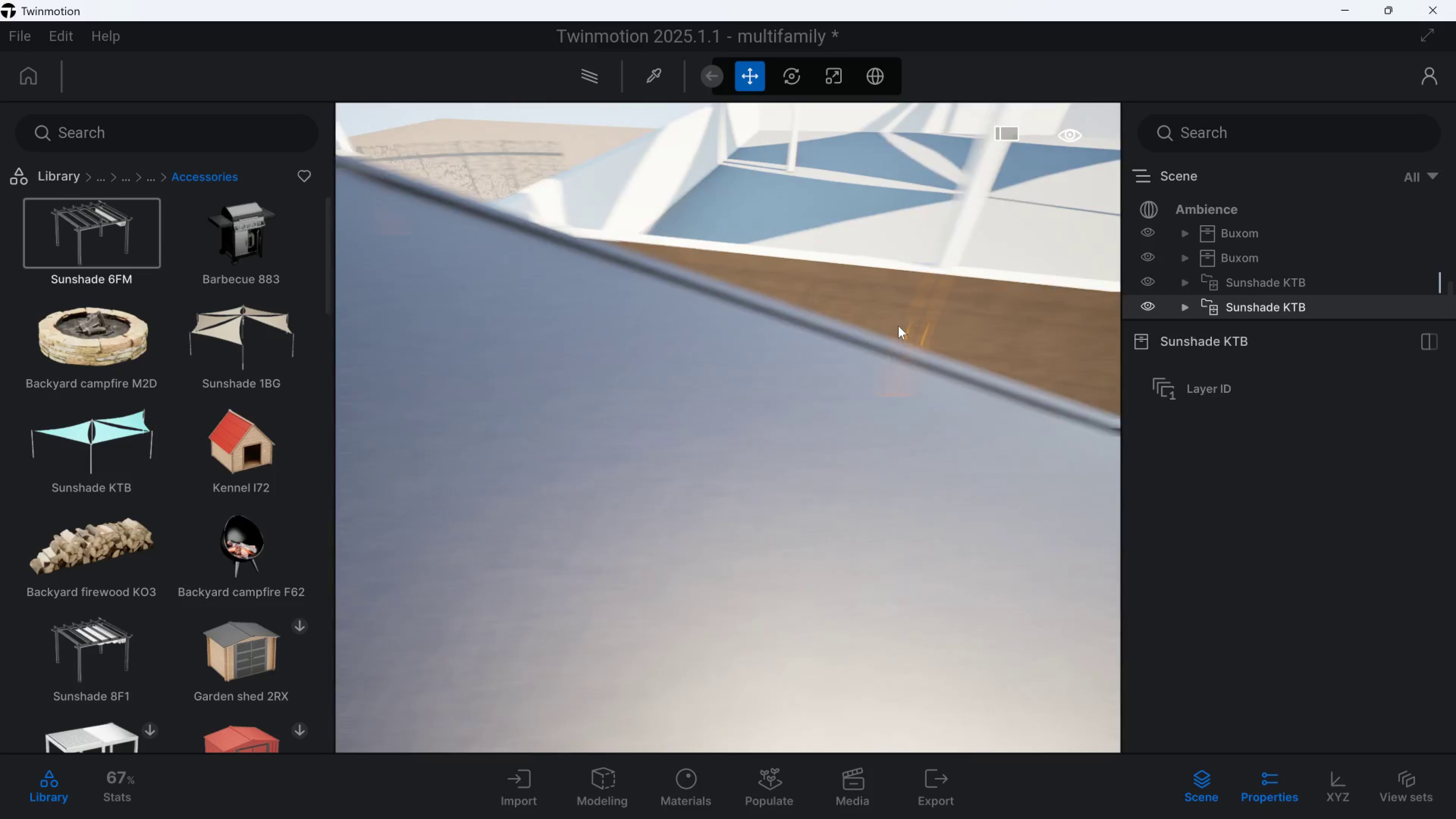 
type(qq)
 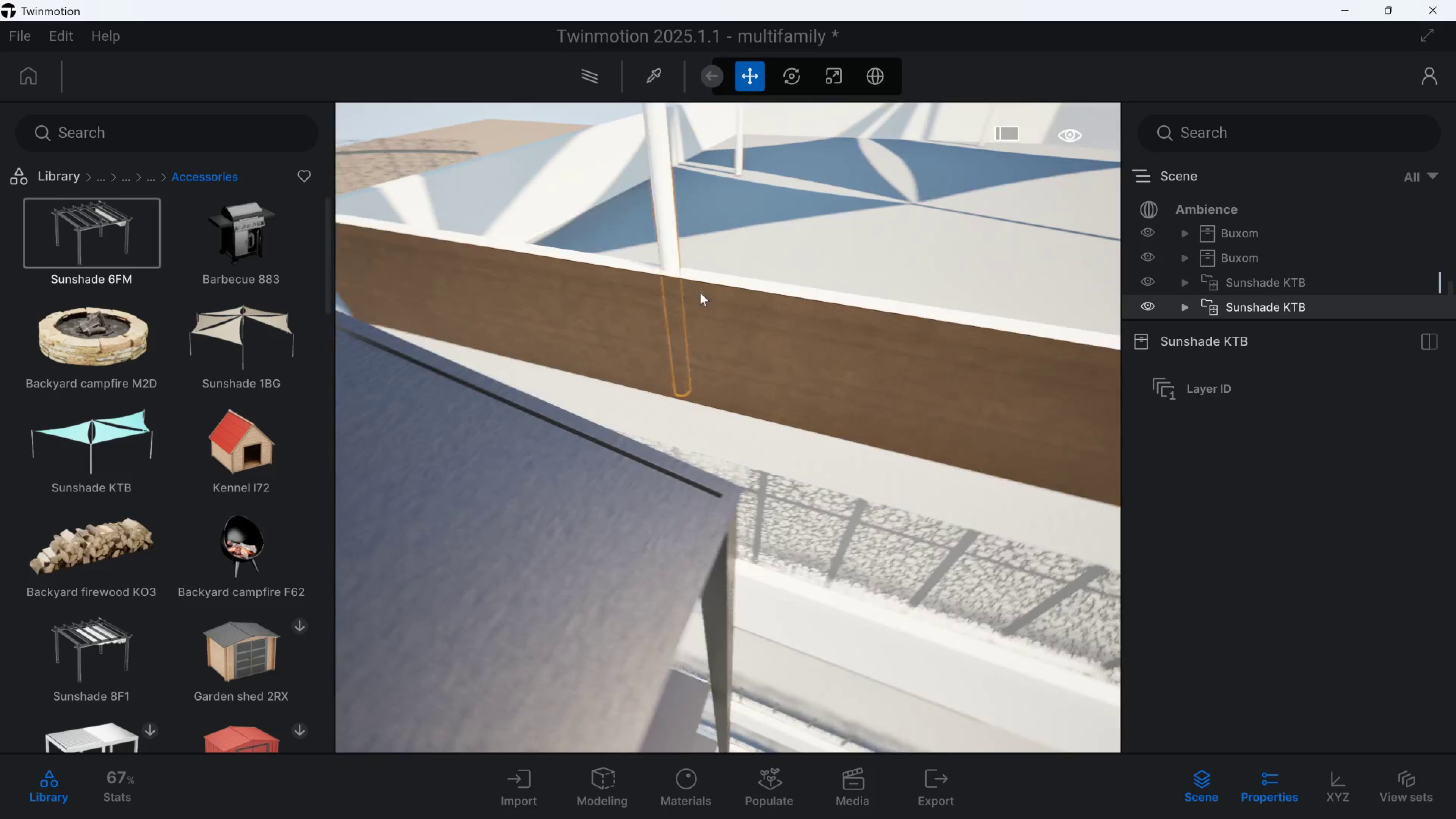 
hold_key(key=D, duration=0.57)
 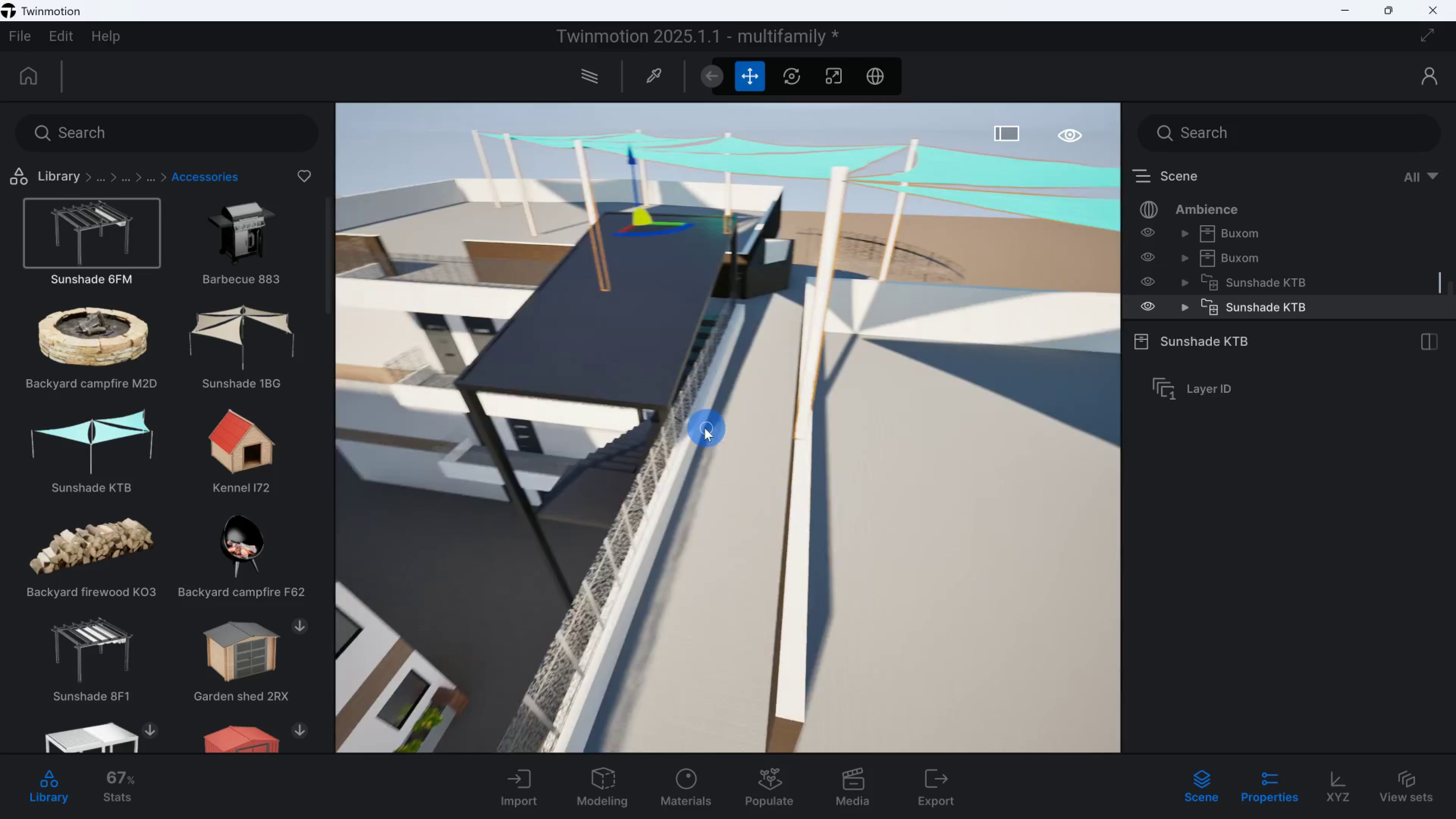 
hold_key(key=S, duration=0.35)
 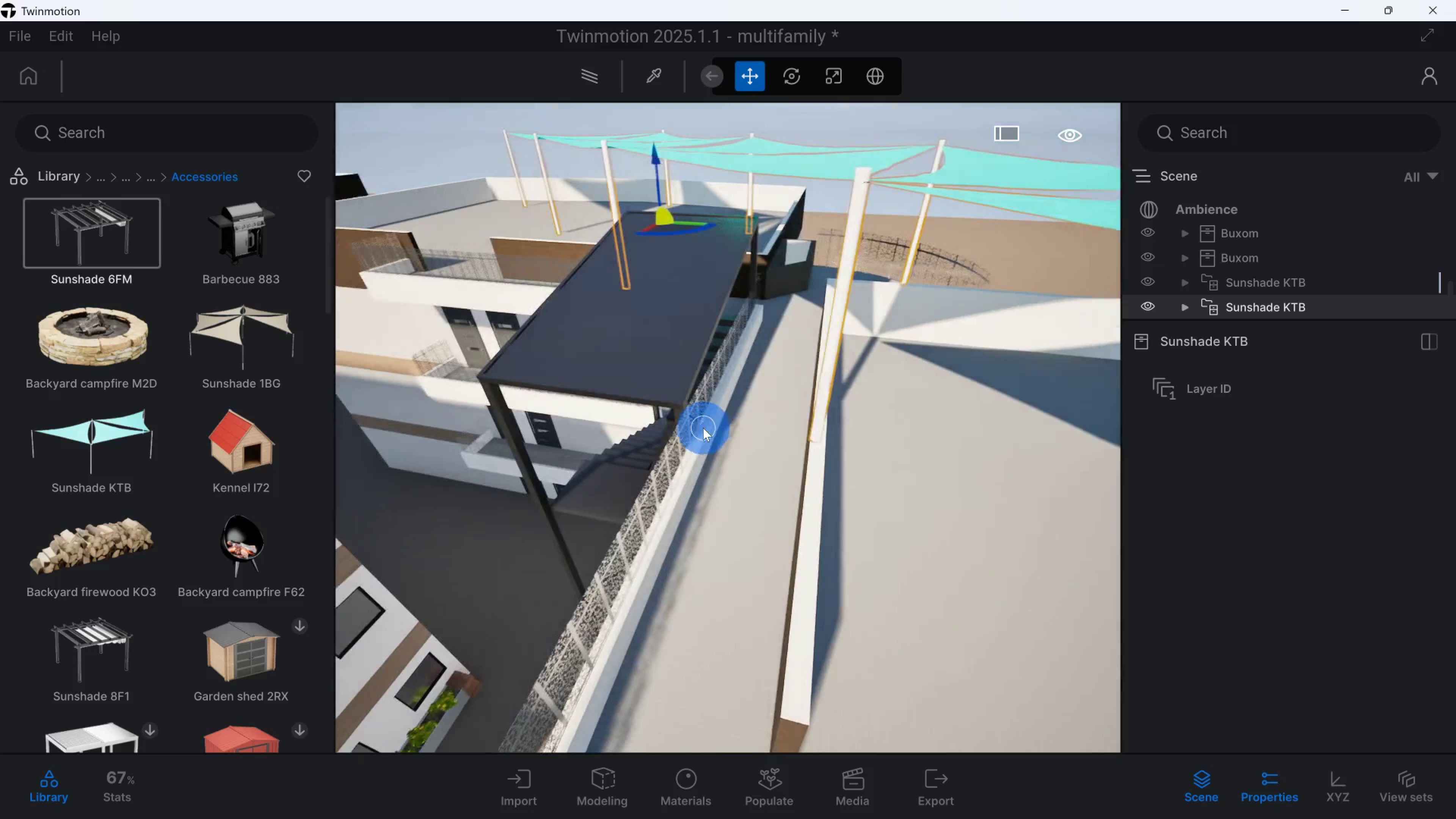 
hold_key(key=D, duration=0.44)
 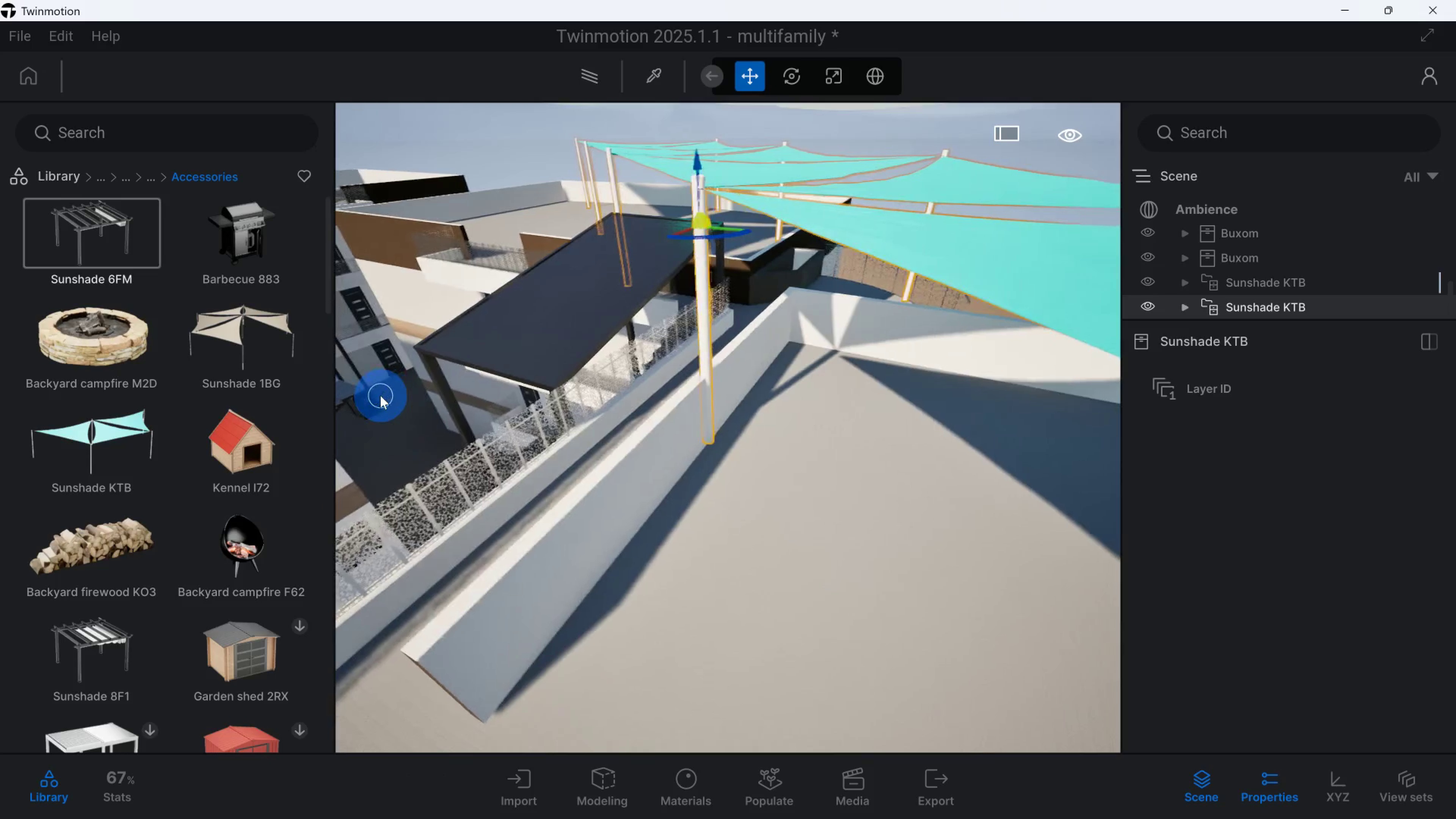 
type(aaaaaaaaa)
 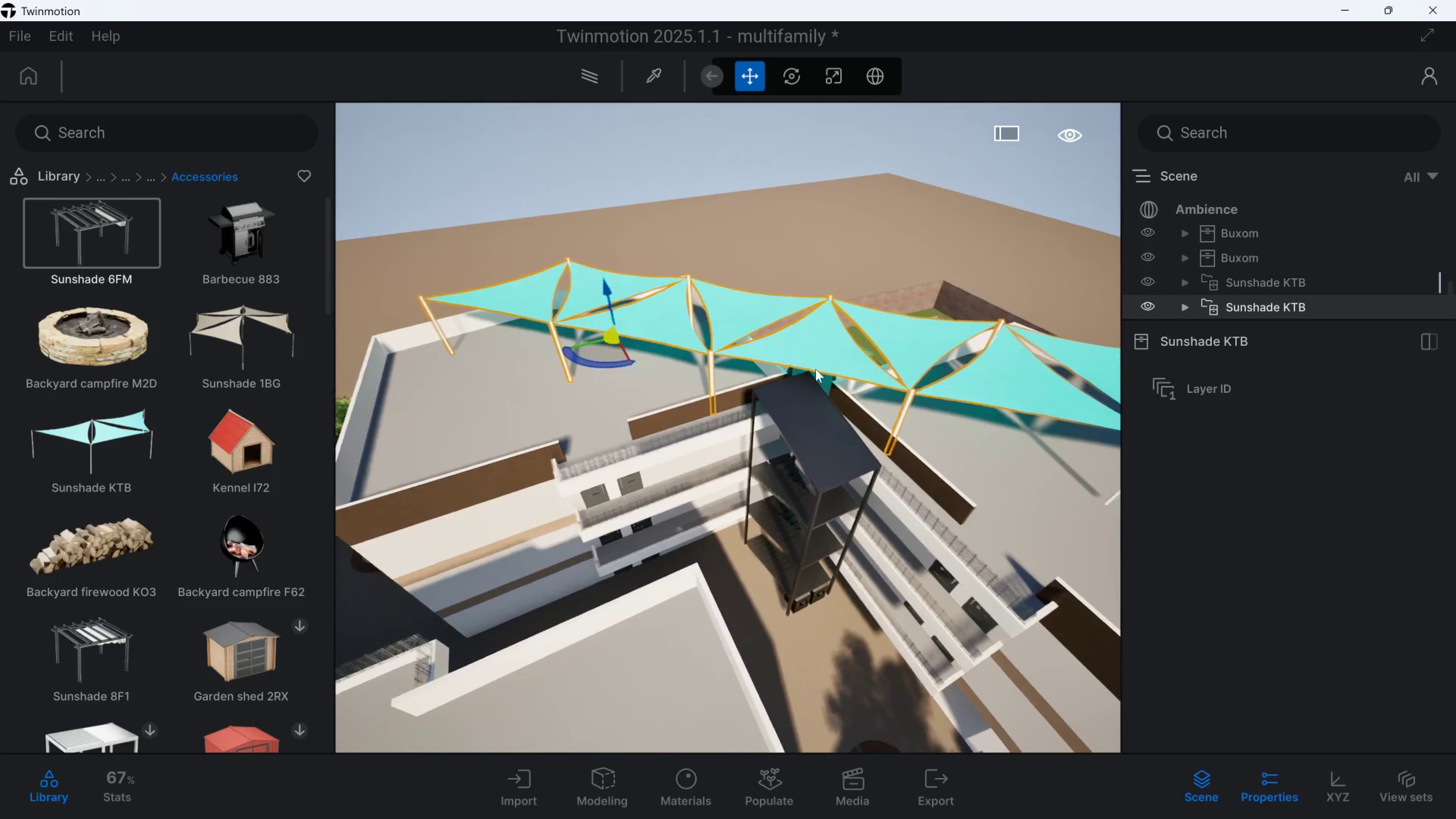 
hold_key(key=Q, duration=0.44)
 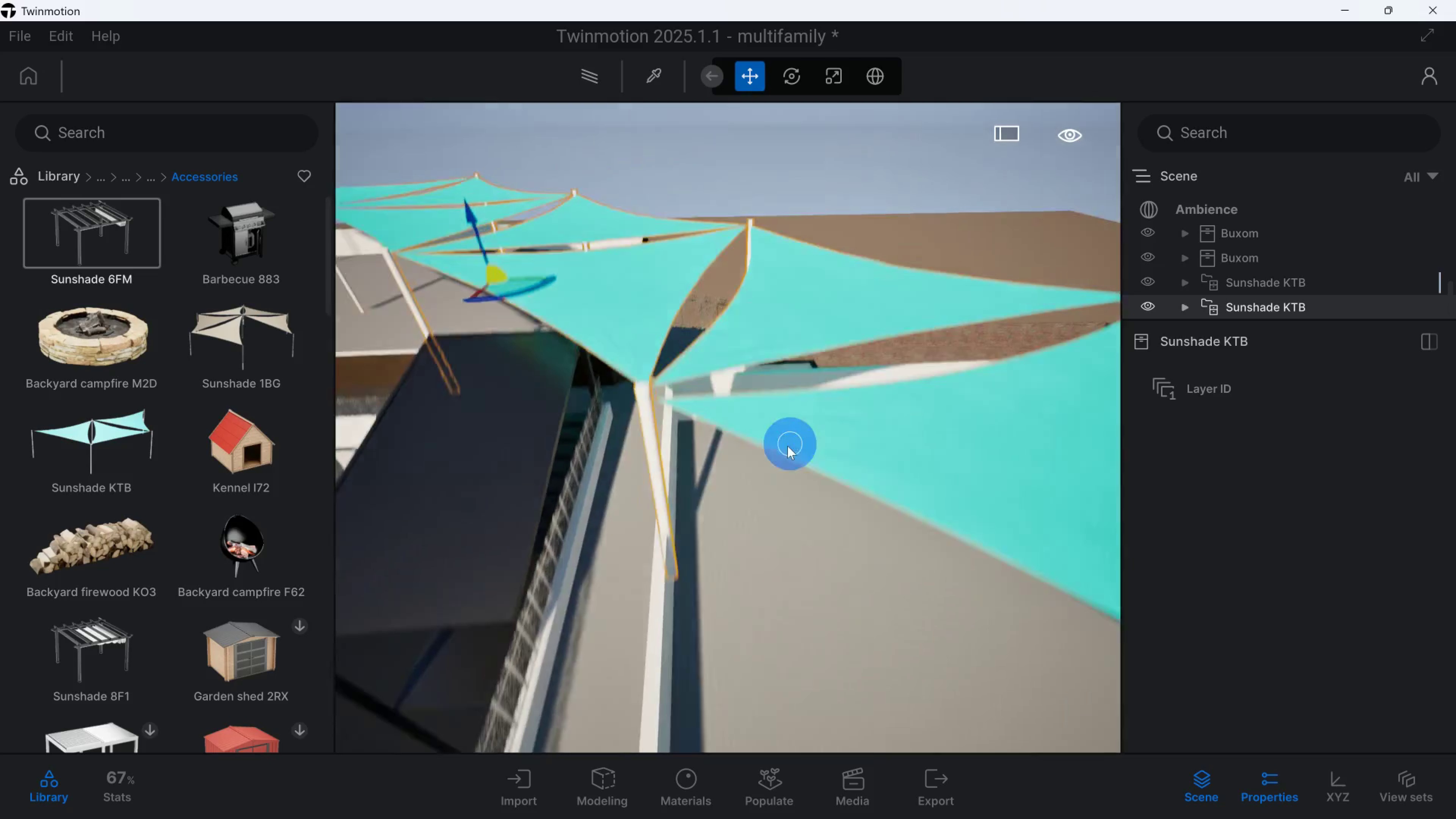 
hold_key(key=S, duration=1.65)
 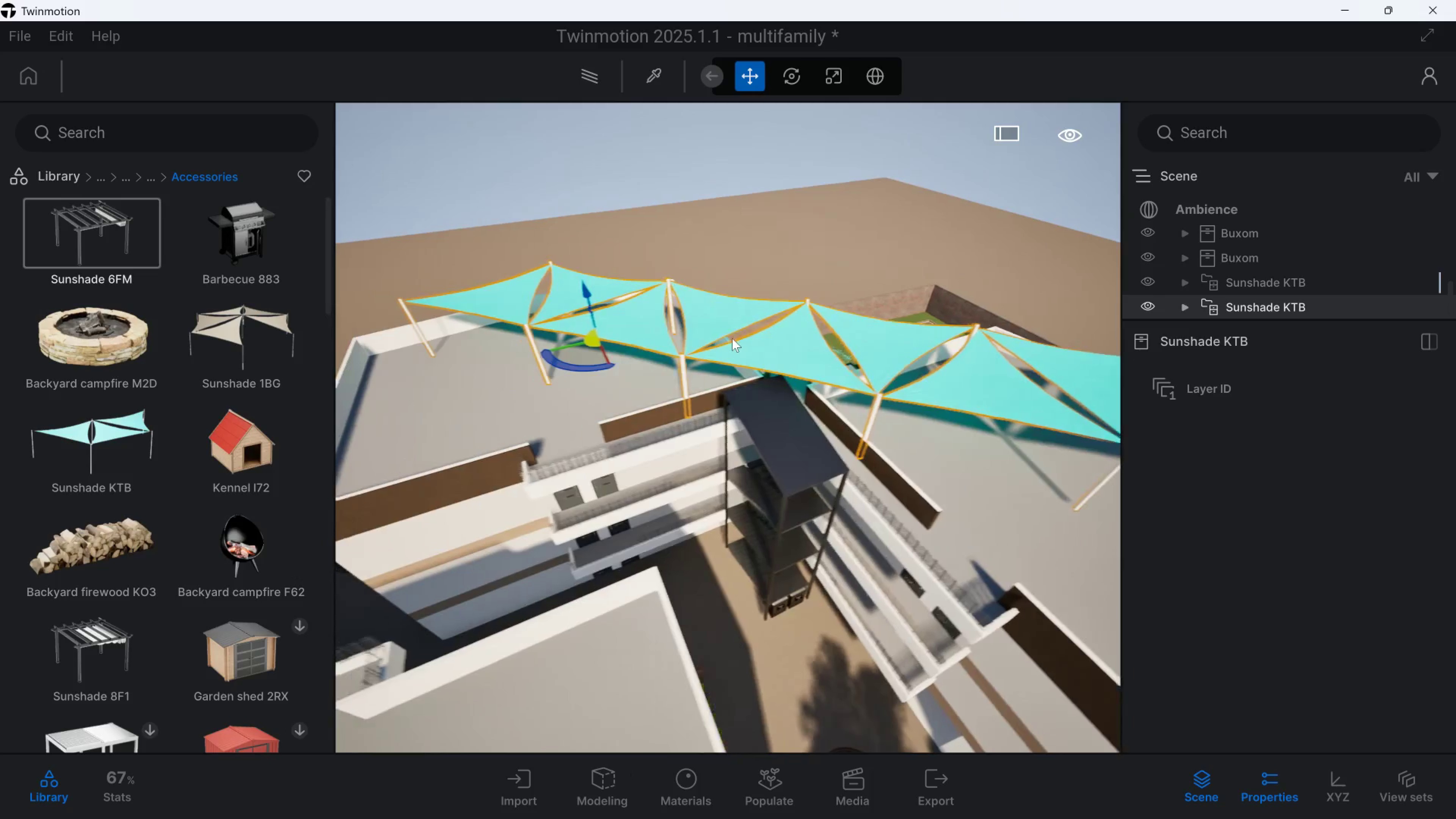 
hold_key(key=E, duration=0.7)
 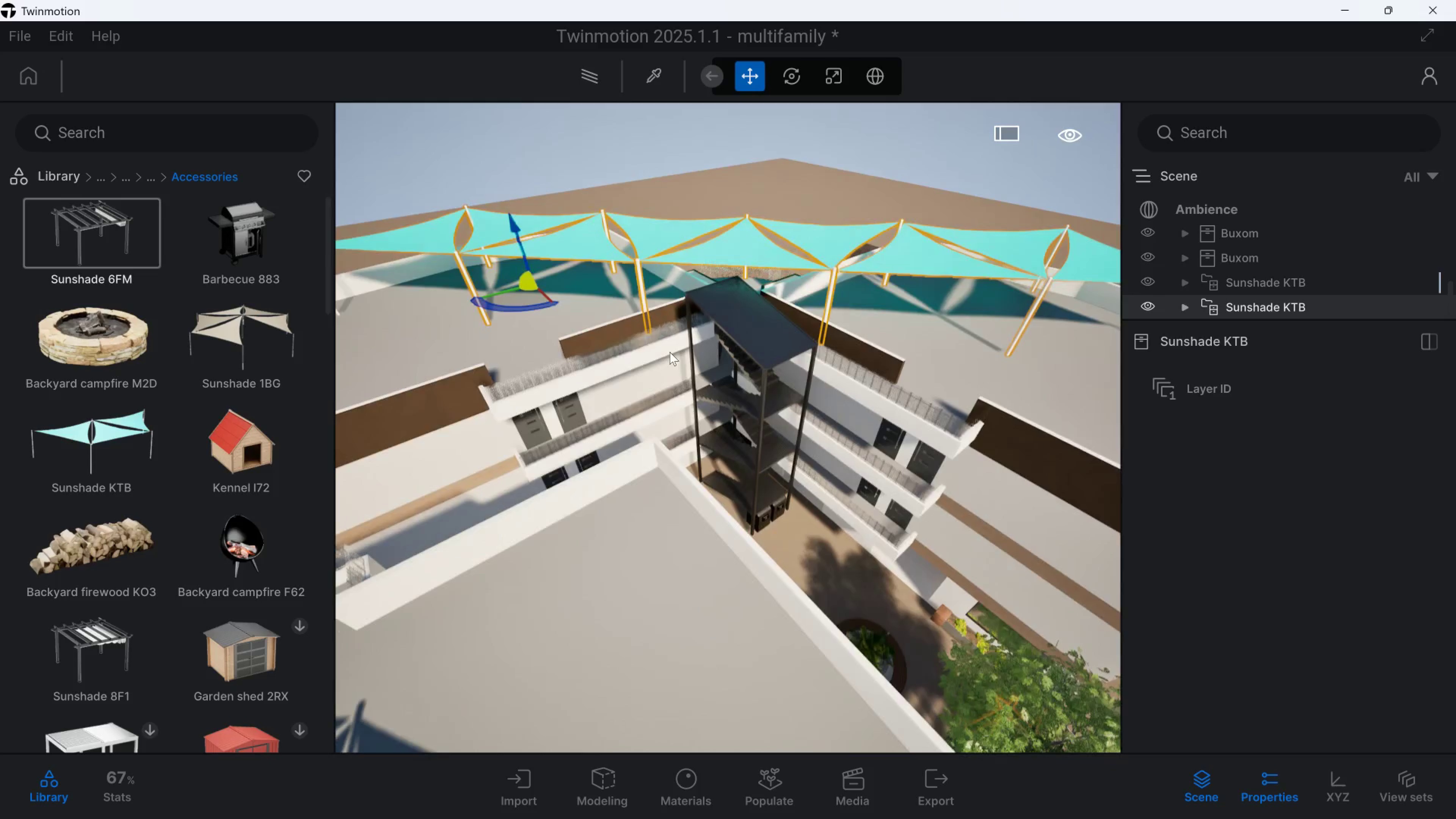 
hold_key(key=D, duration=0.79)
 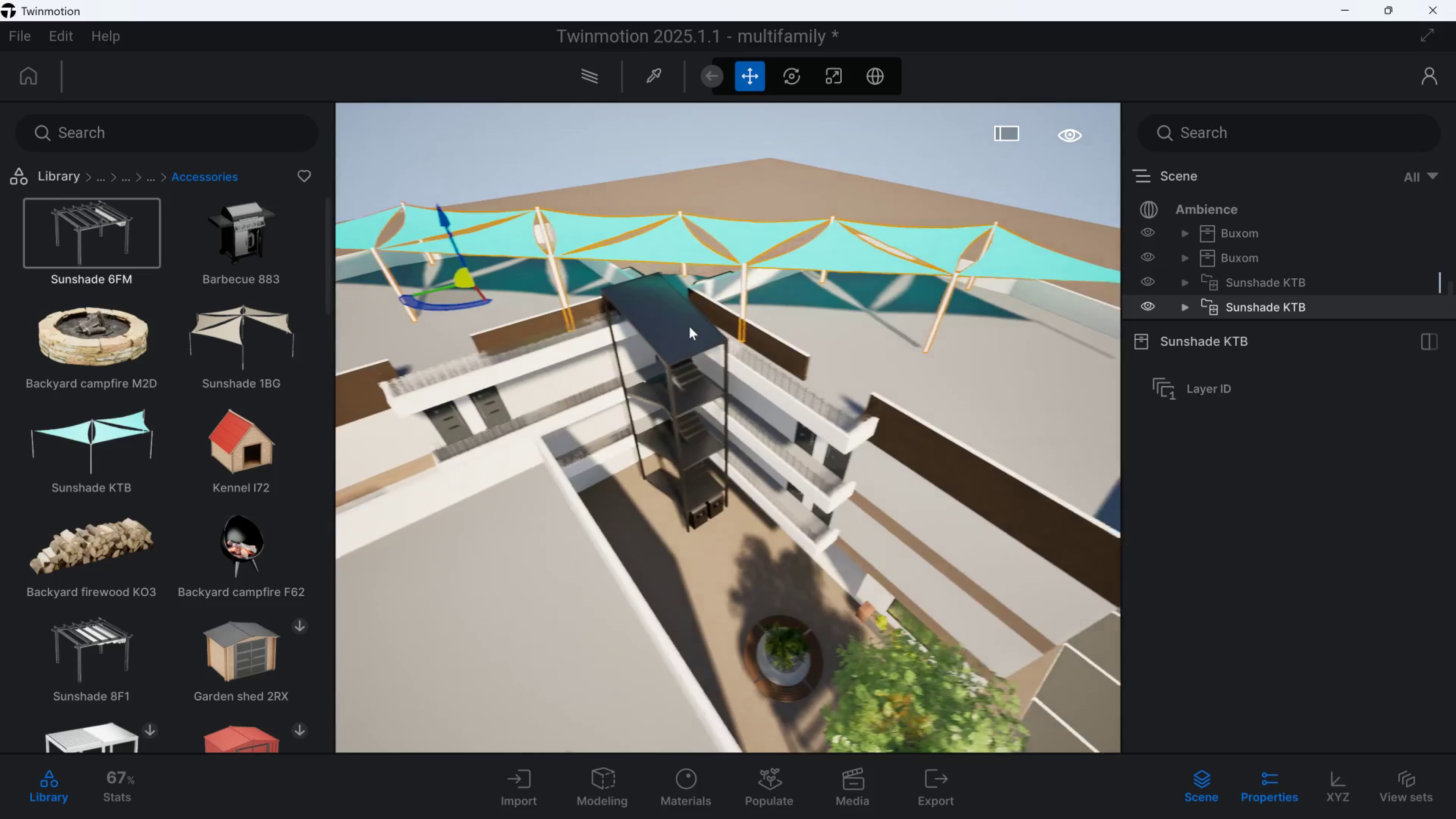 
hold_key(key=W, duration=2.27)
 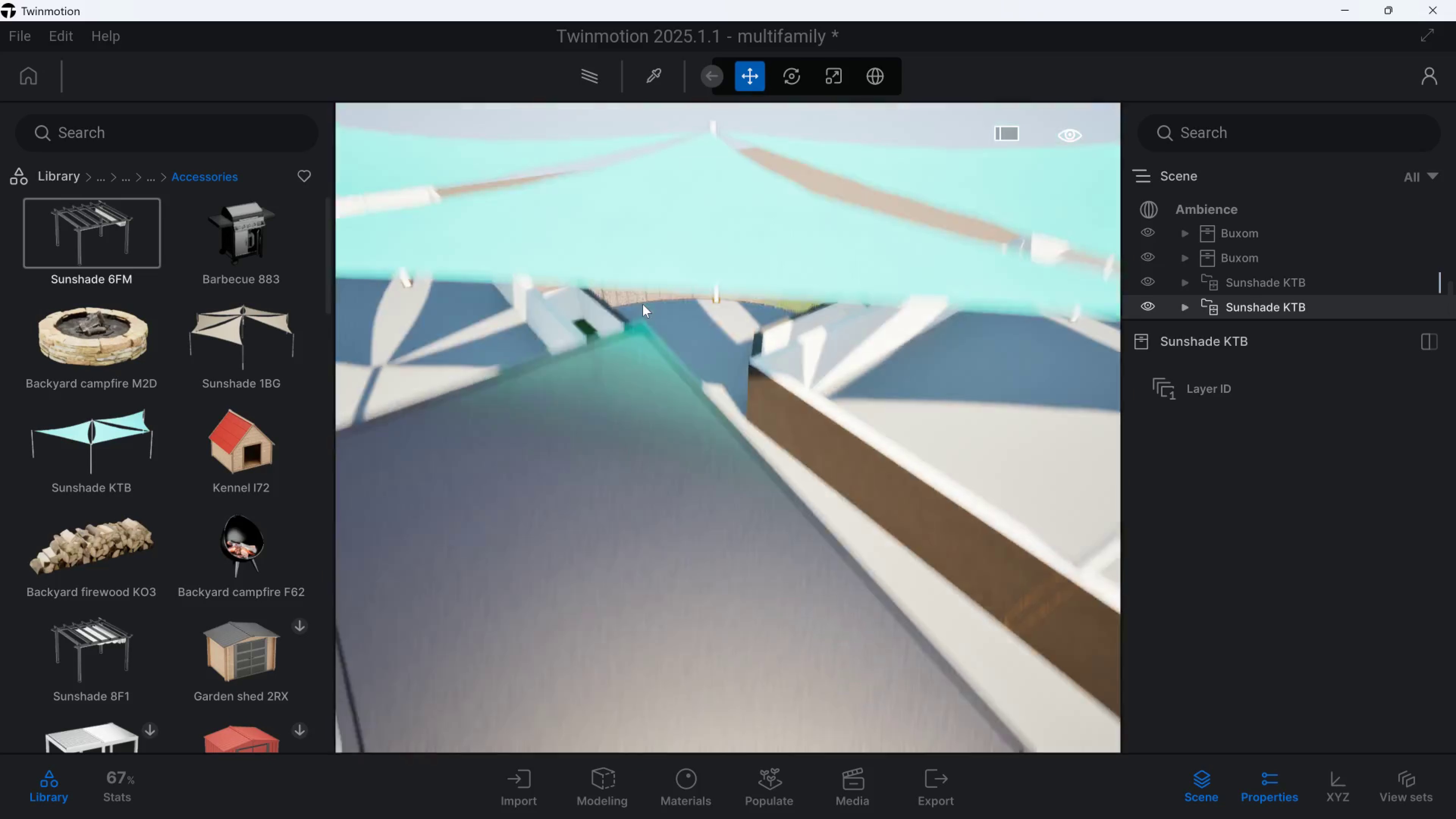 
hold_key(key=Q, duration=0.55)
 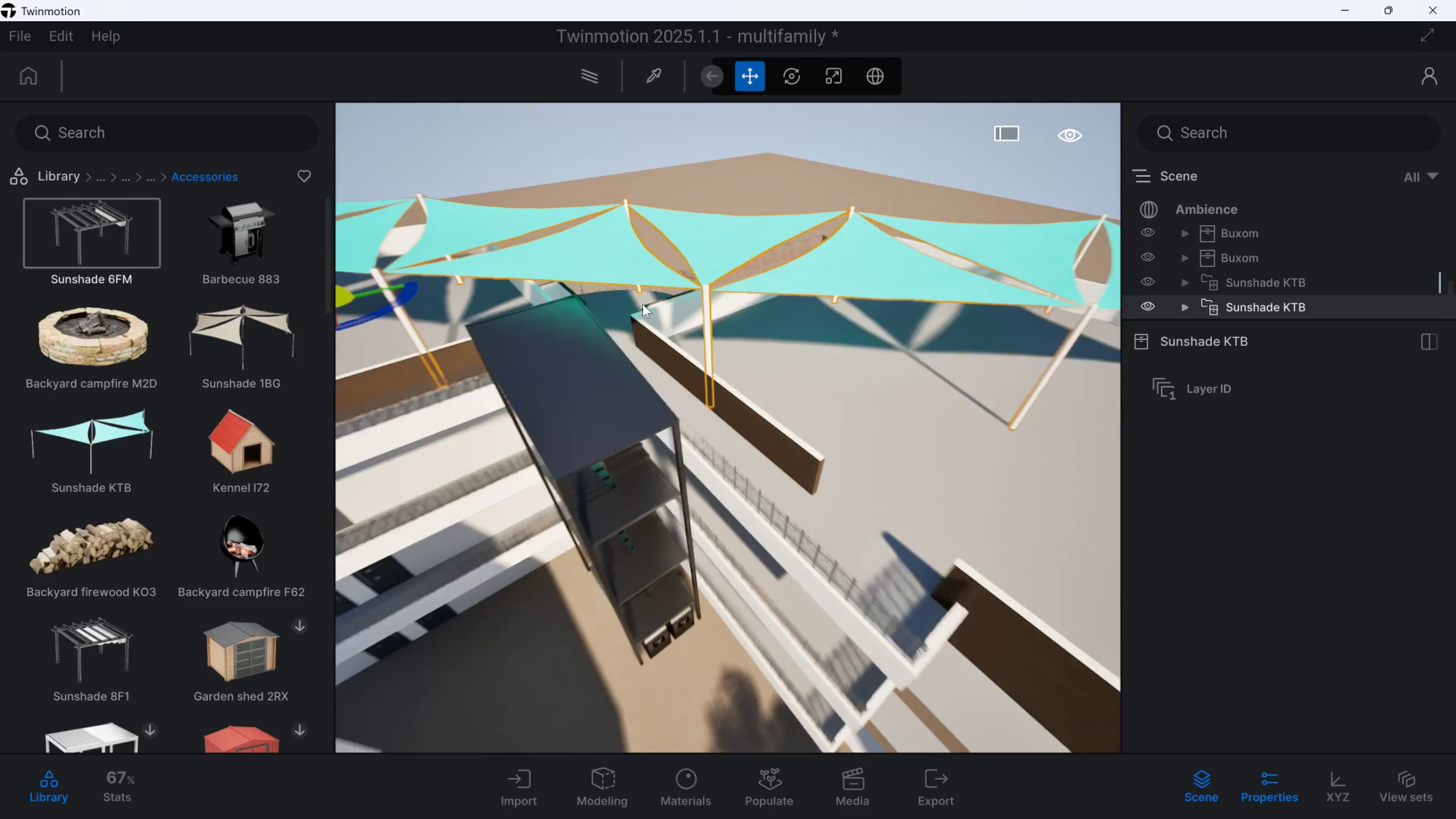 
hold_key(key=A, duration=0.56)
 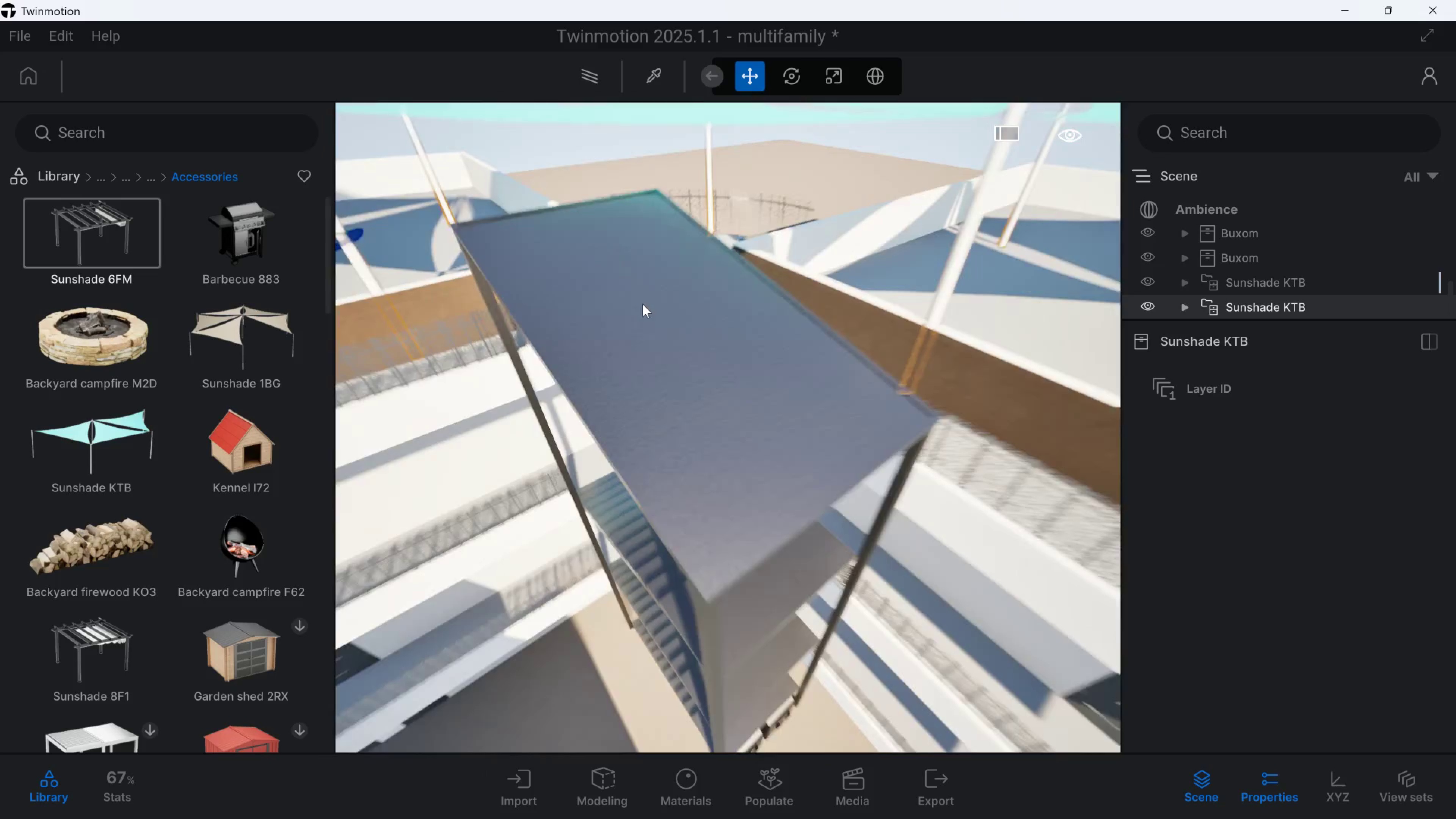 
hold_key(key=Q, duration=0.52)
 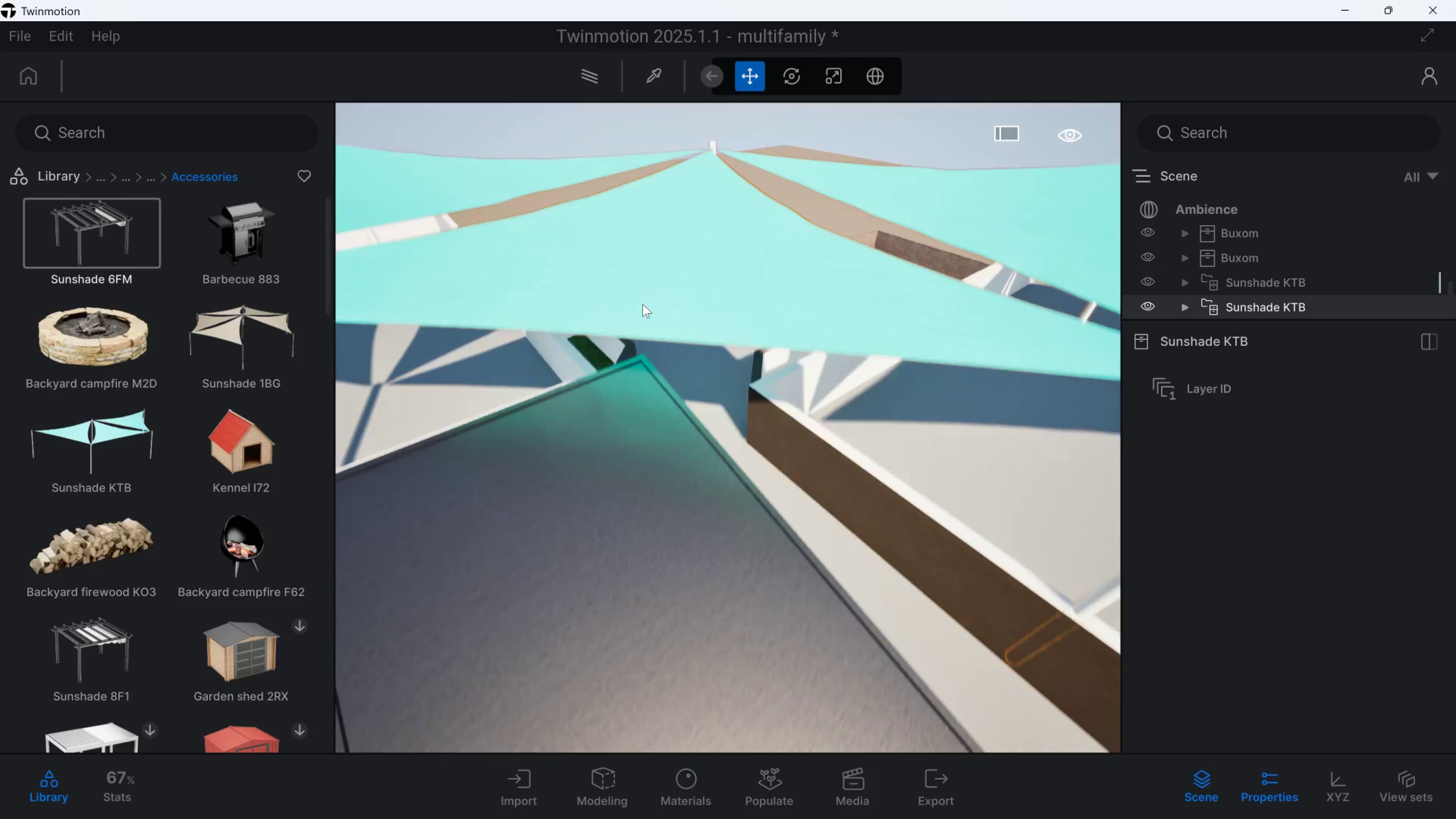 
hold_key(key=S, duration=0.83)
 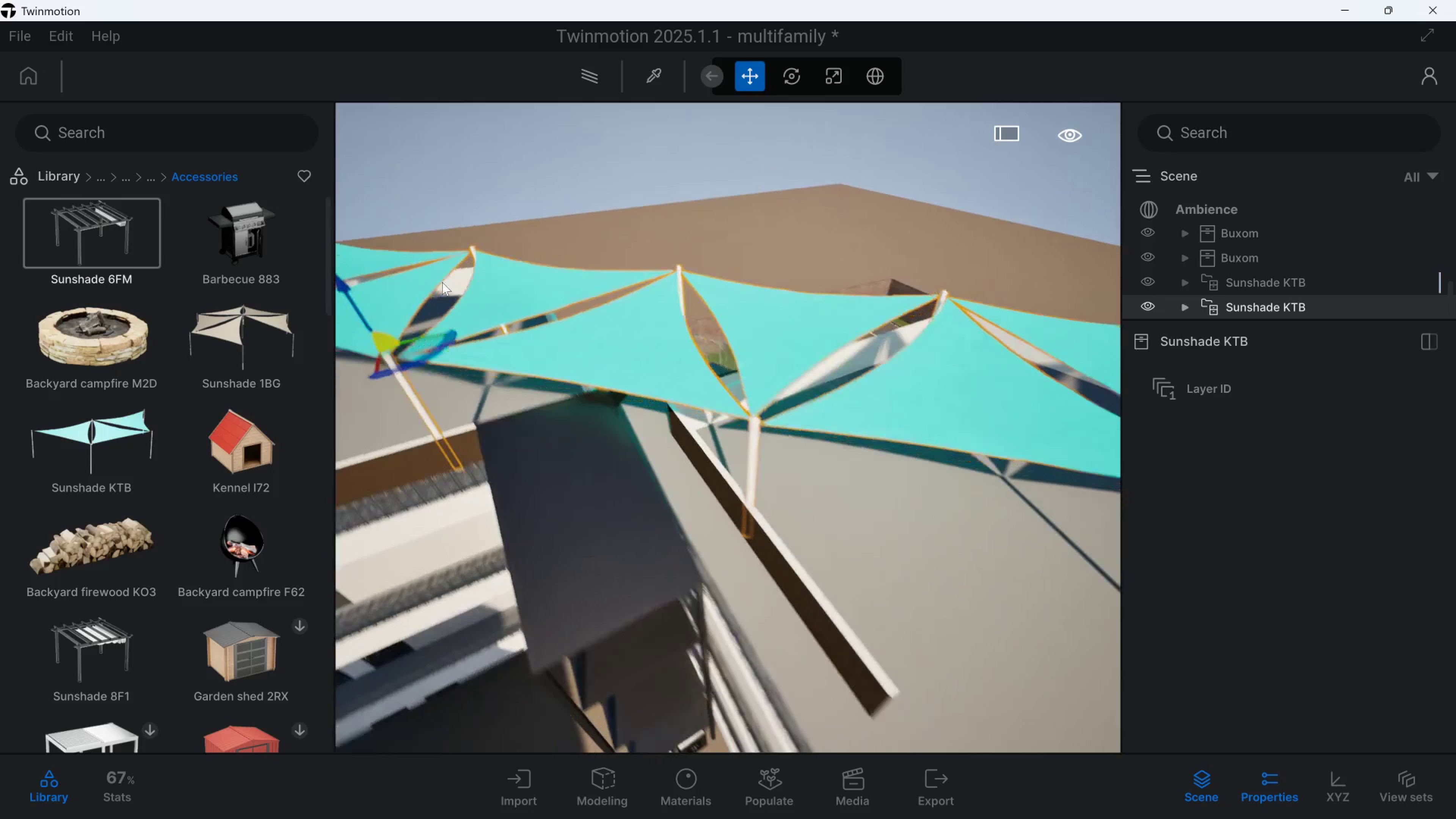 
hold_key(key=D, duration=1.67)
 